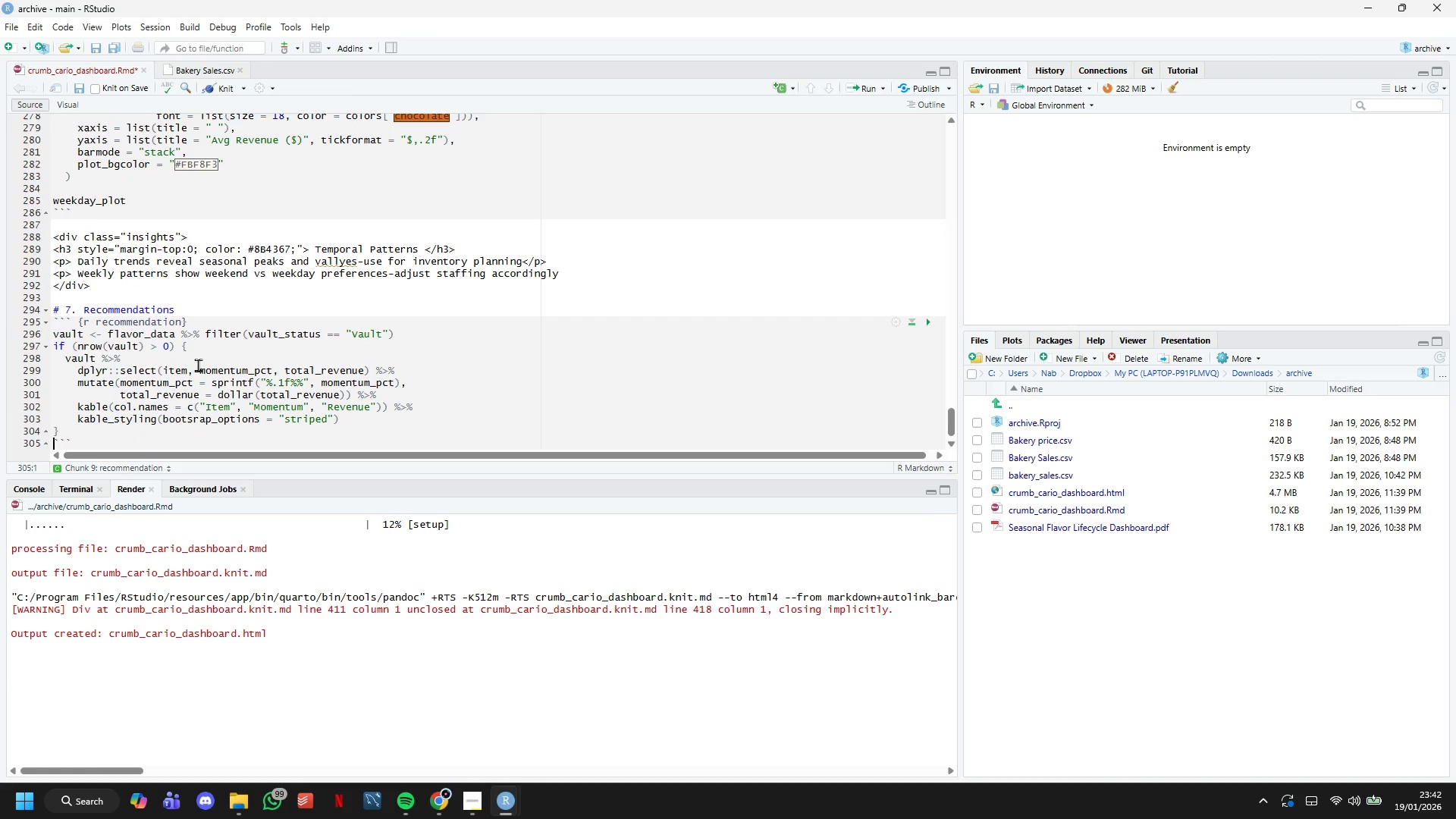 
key(ArrowUp)
 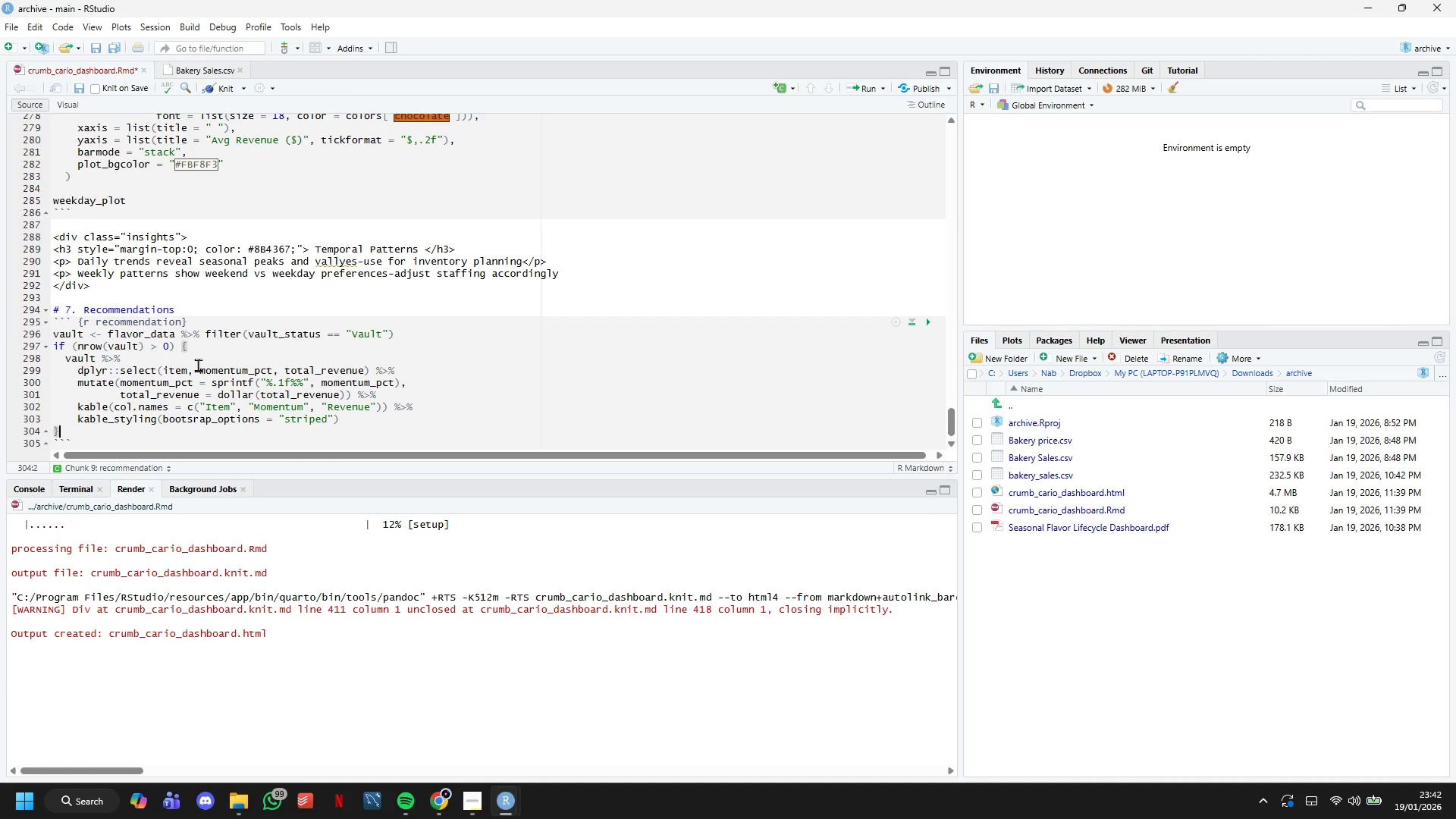 
key(ArrowRight)
 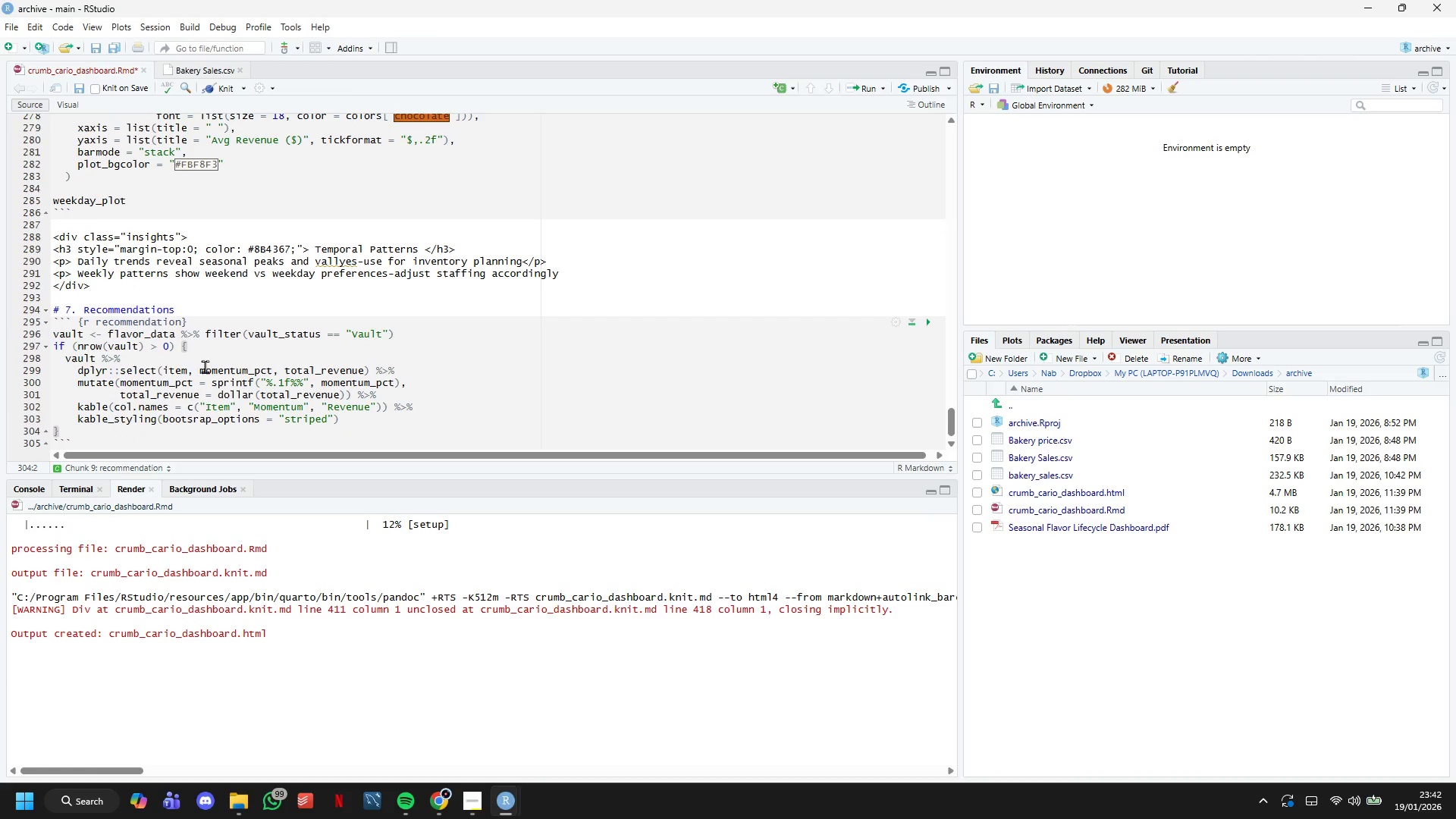 
scroll: coordinate [205, 366], scroll_direction: down, amount: 3.0
 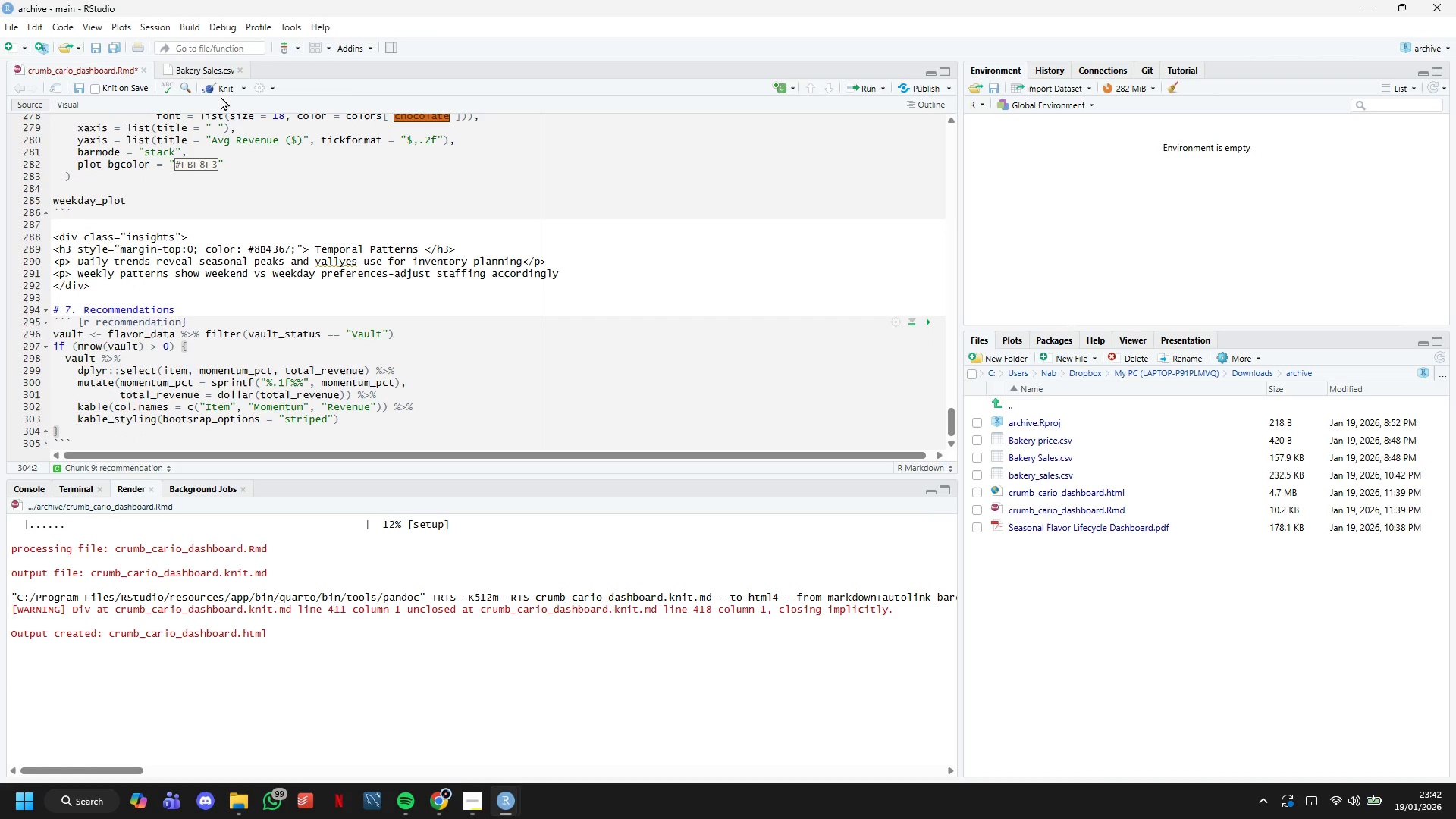 
left_click([220, 92])
 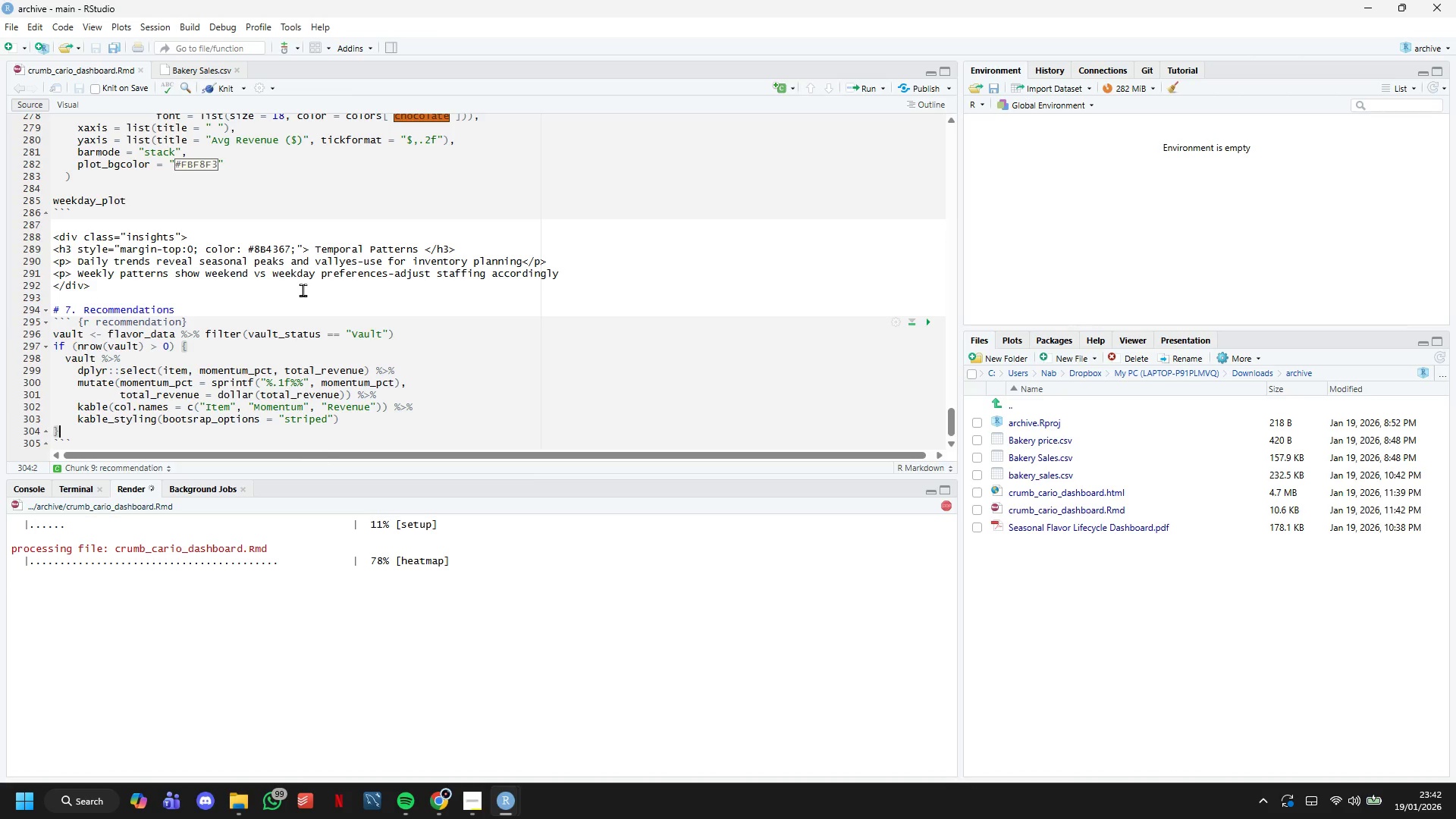 
wait(11.66)
 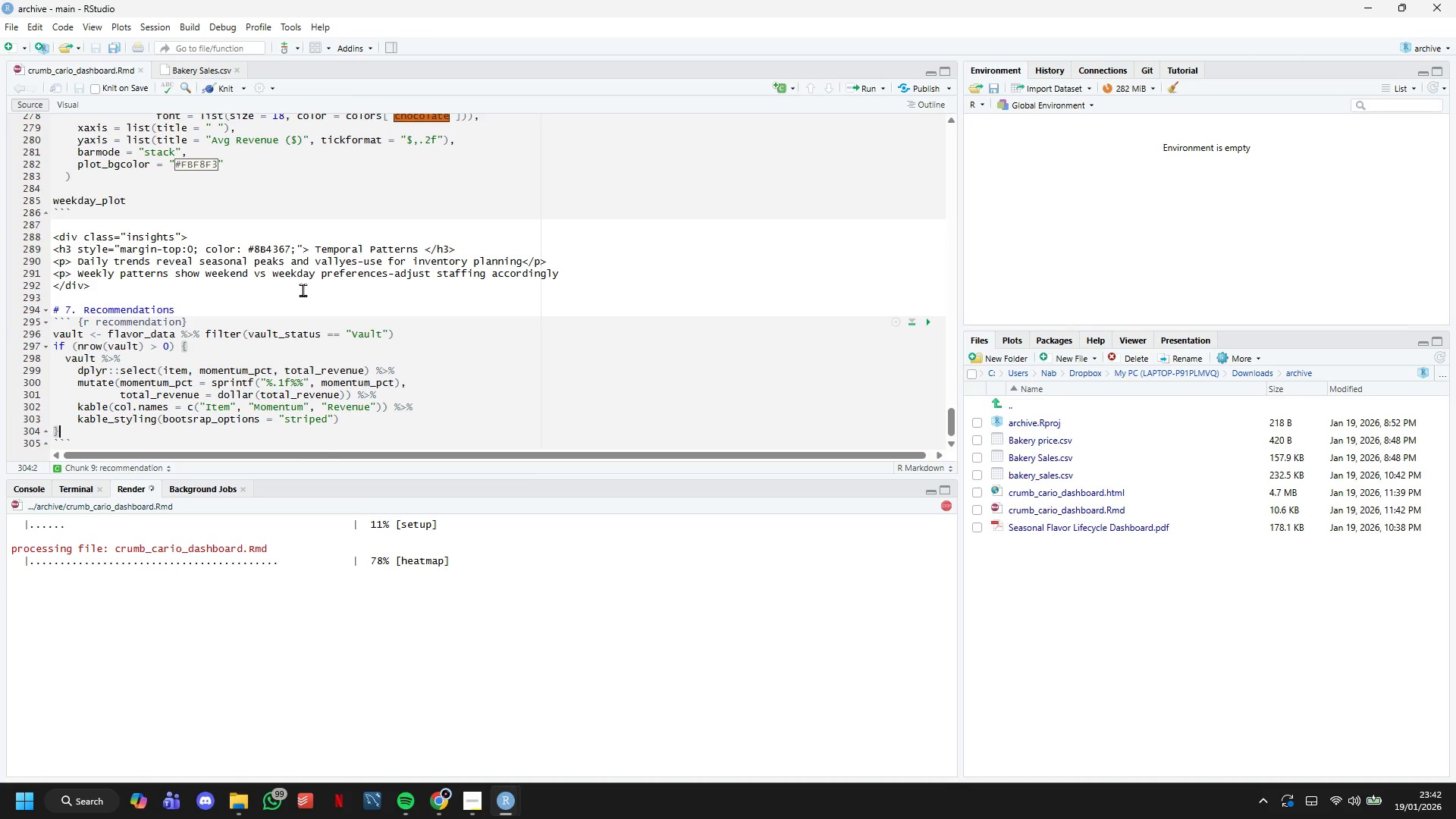 
left_click([363, 243])
 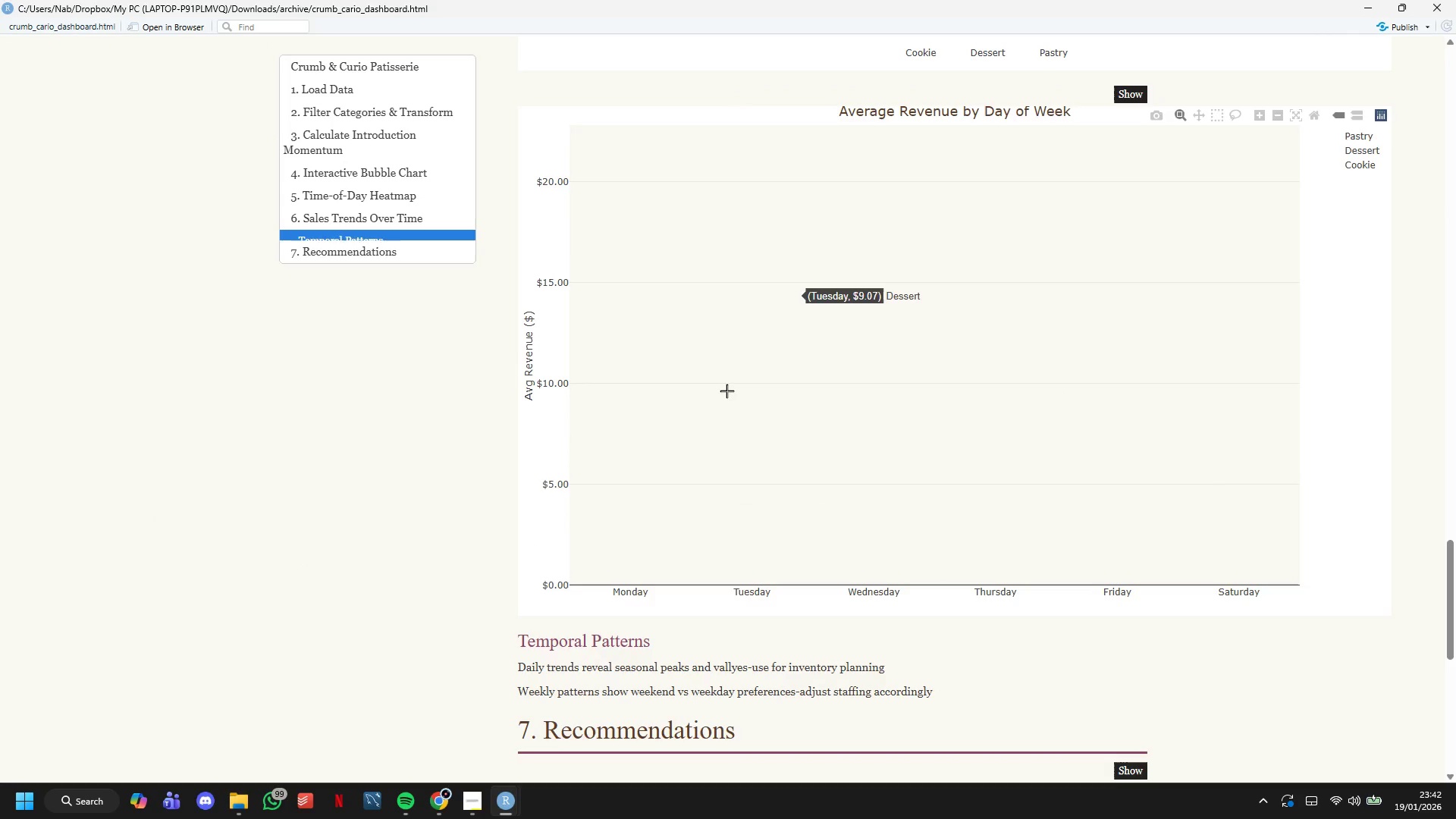 
scroll: coordinate [726, 391], scroll_direction: down, amount: 6.0
 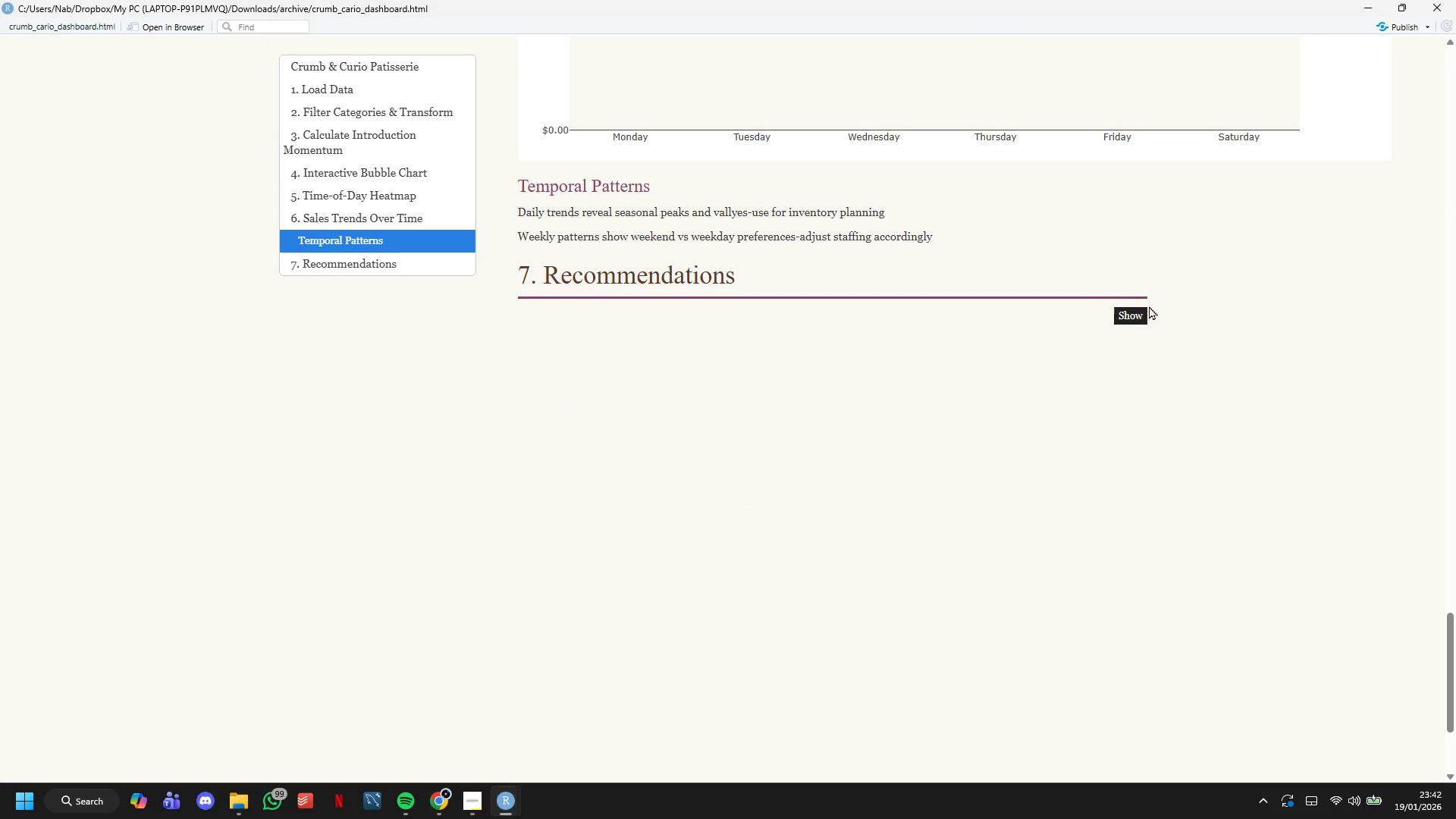 
left_click([1133, 309])
 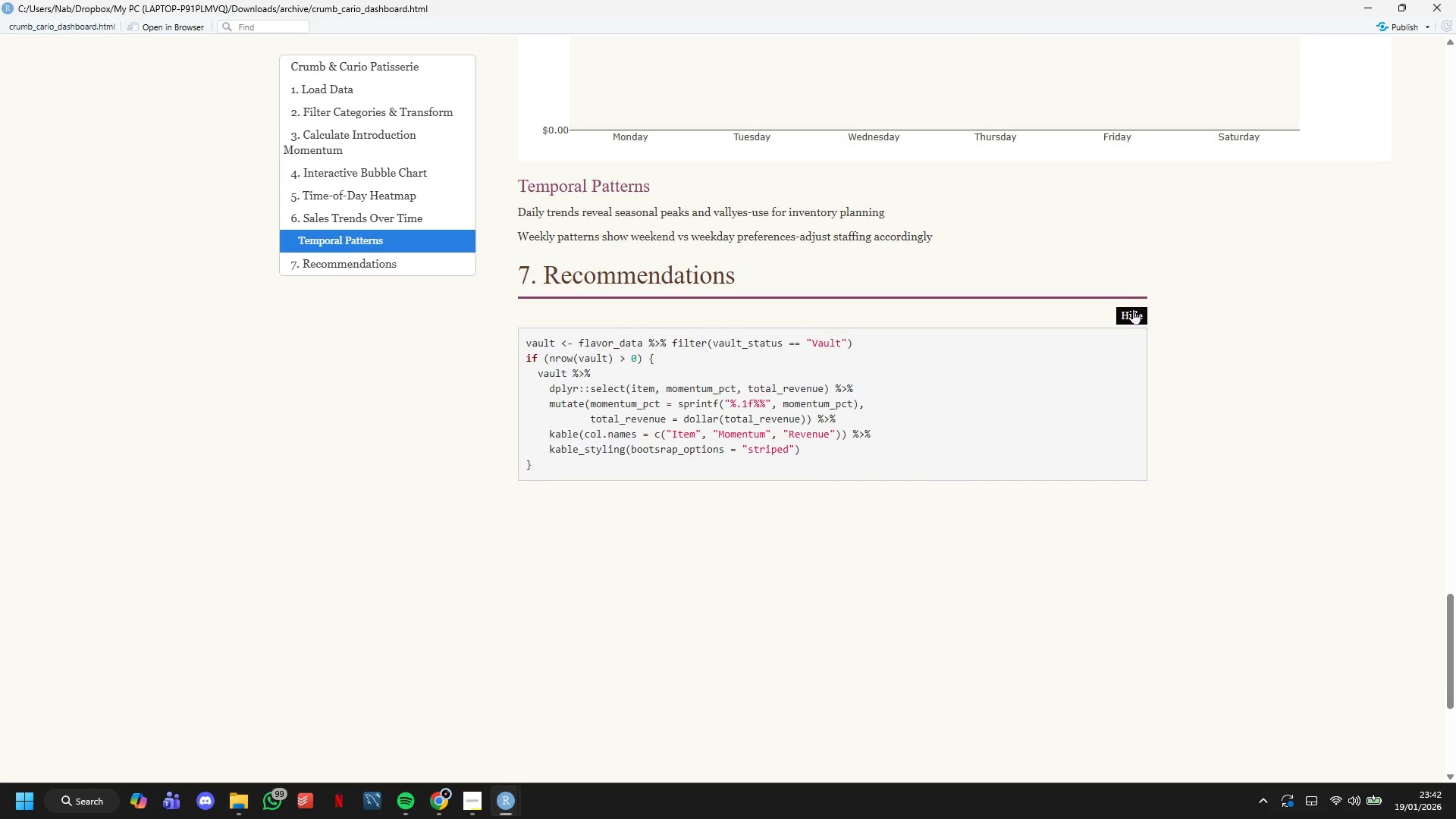 
left_click([1133, 309])
 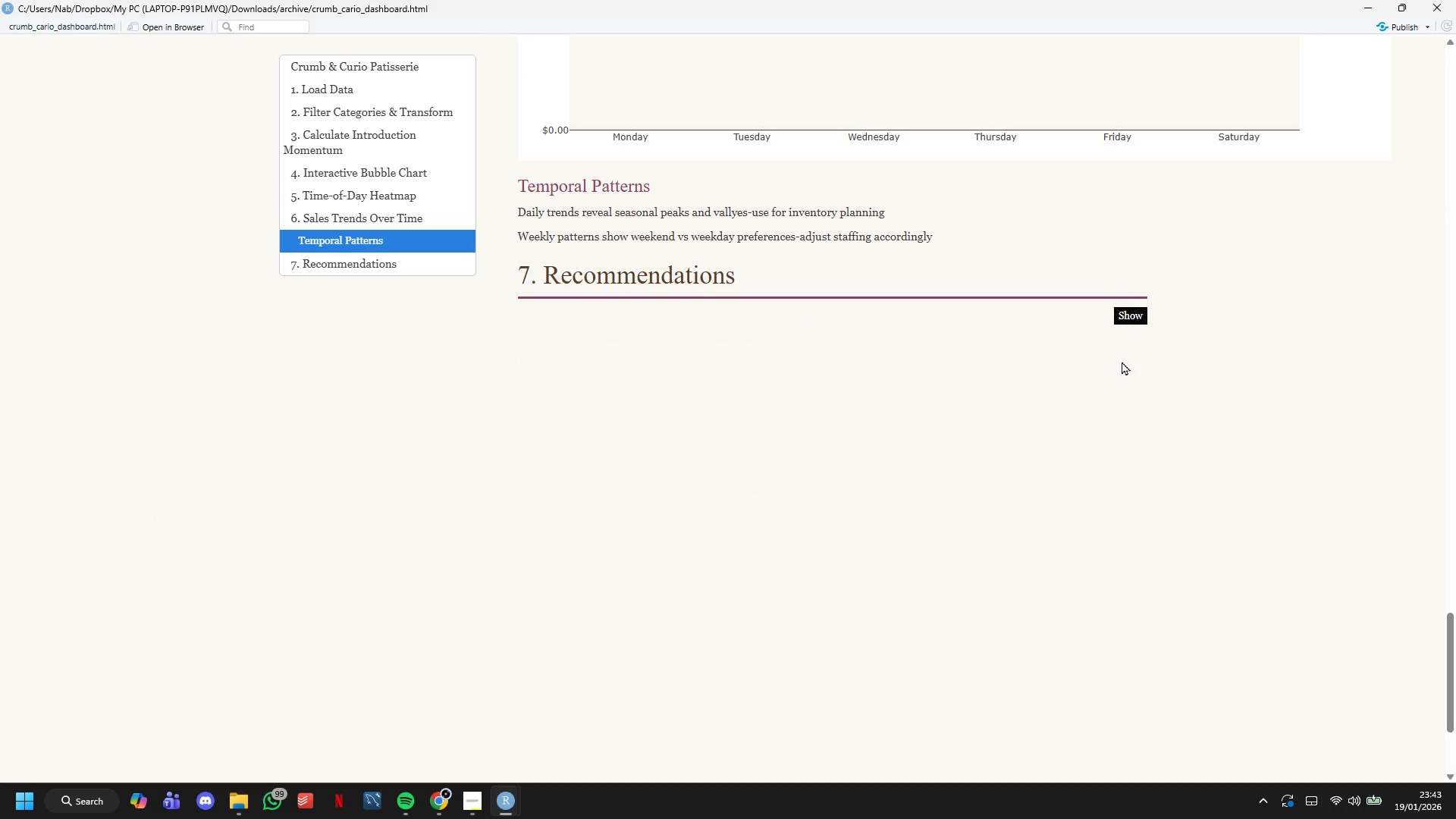 
scroll: coordinate [1156, 244], scroll_direction: up, amount: 8.0
 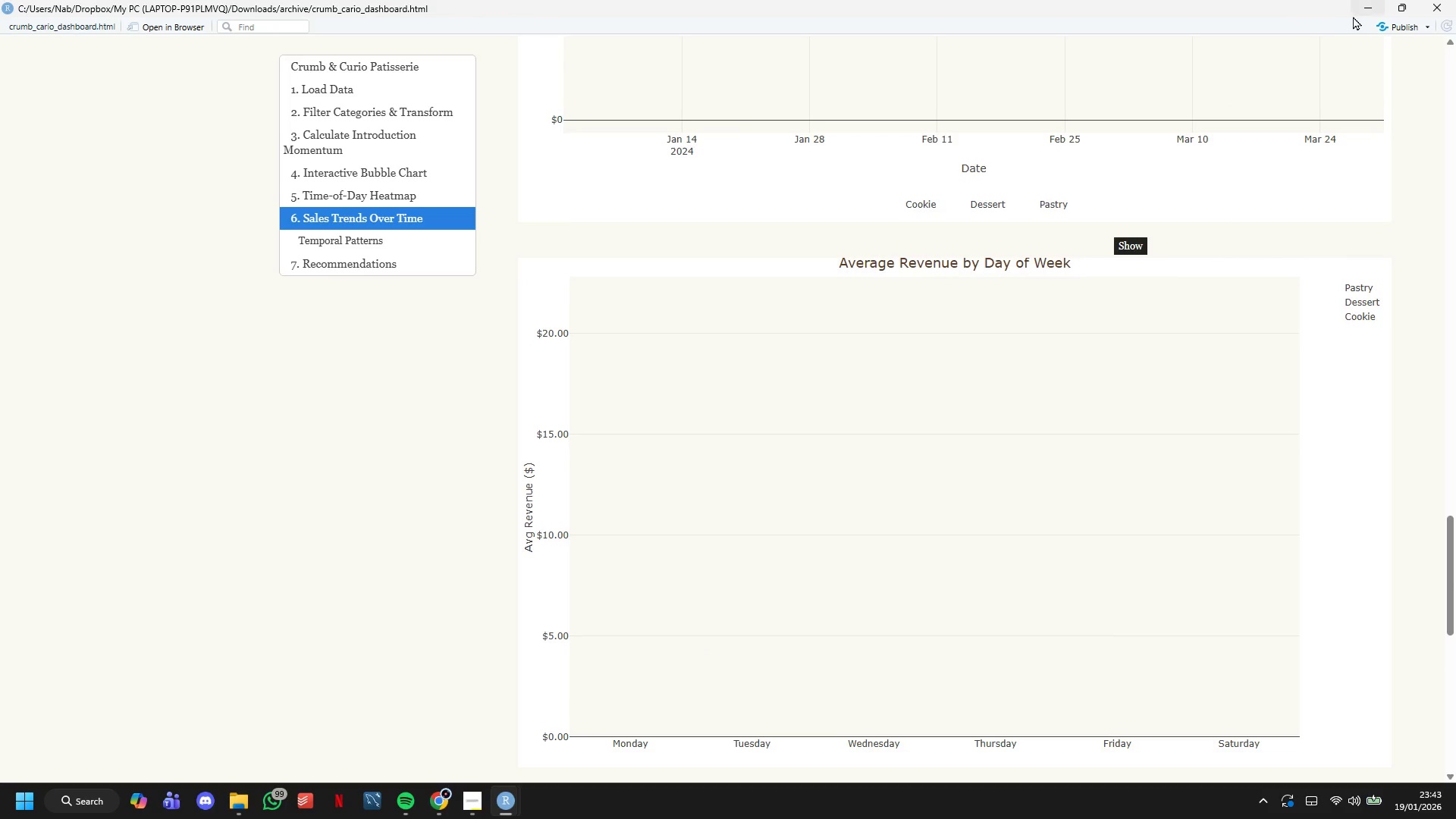 
left_click([1360, 11])
 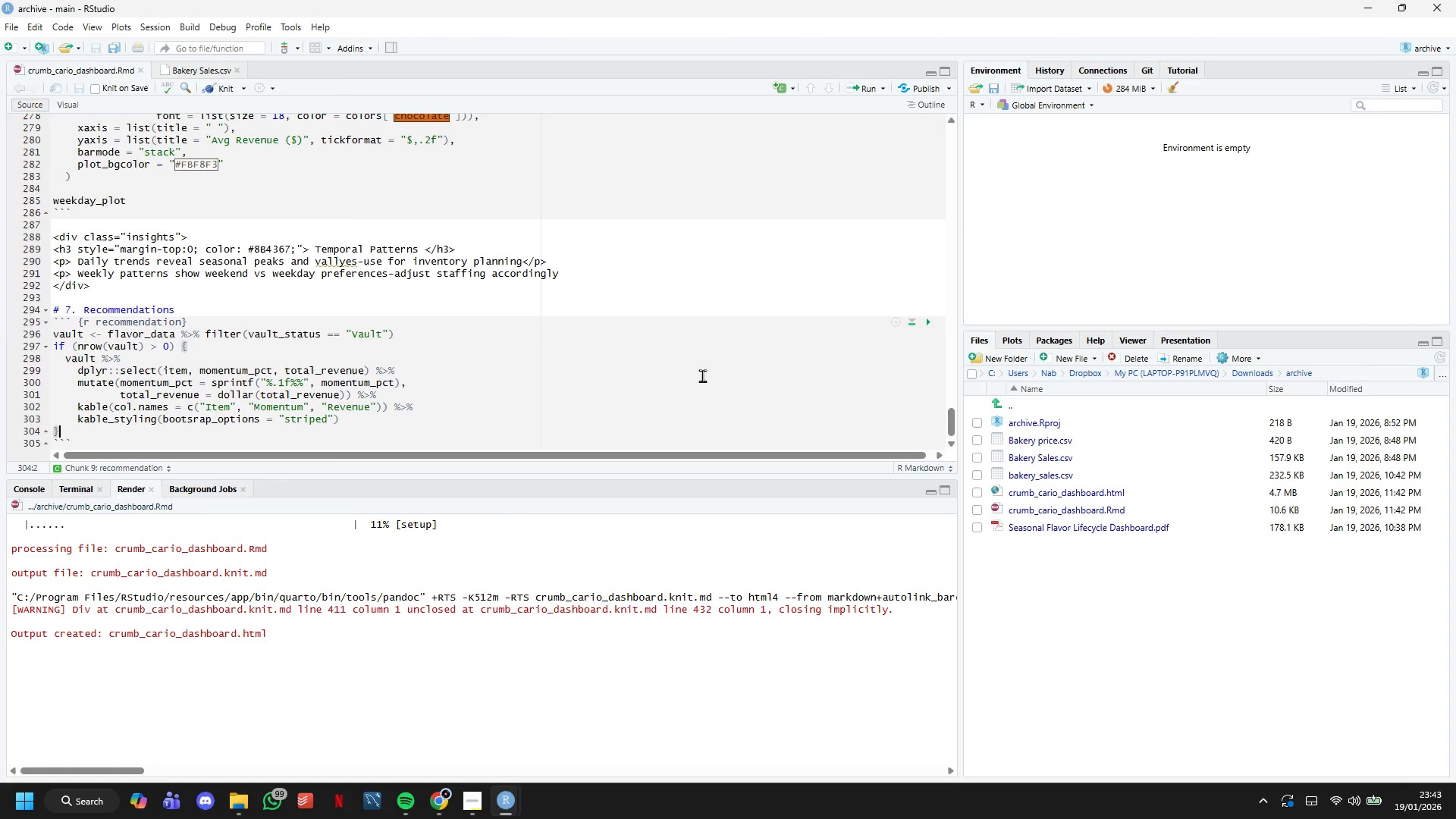 
scroll: coordinate [479, 311], scroll_direction: down, amount: 4.0
 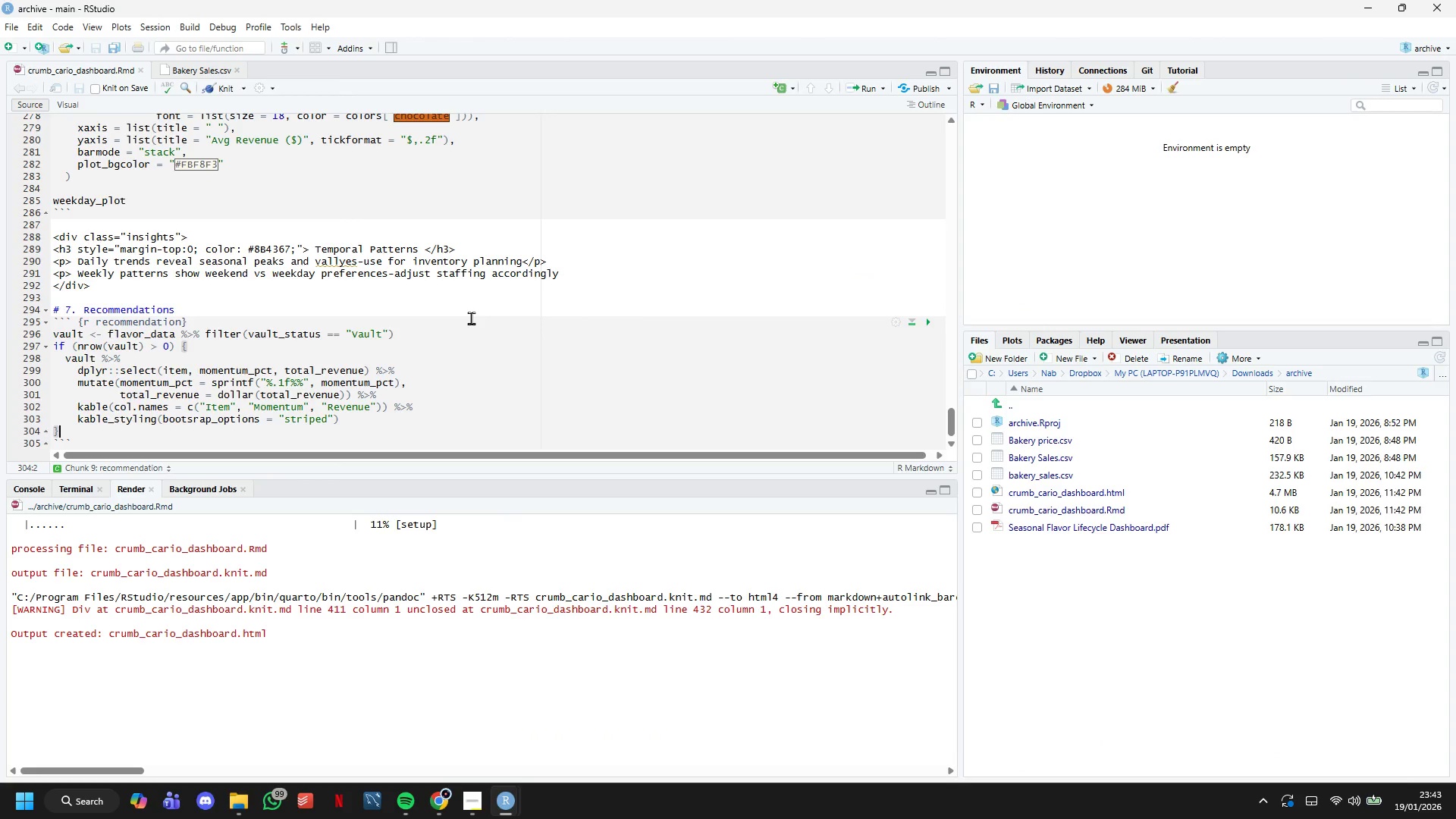 
key(Enter)
 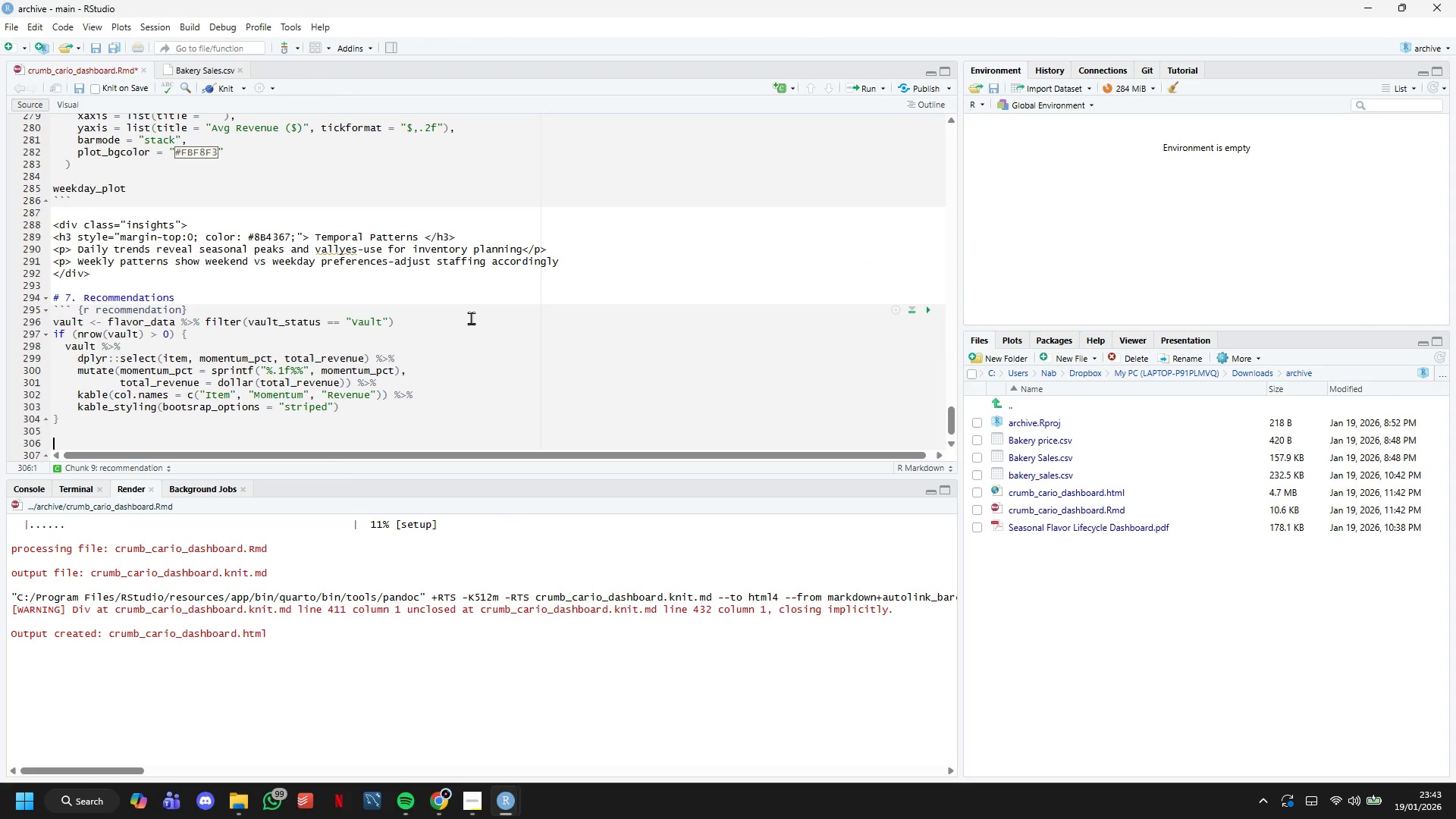 
key(Enter)
 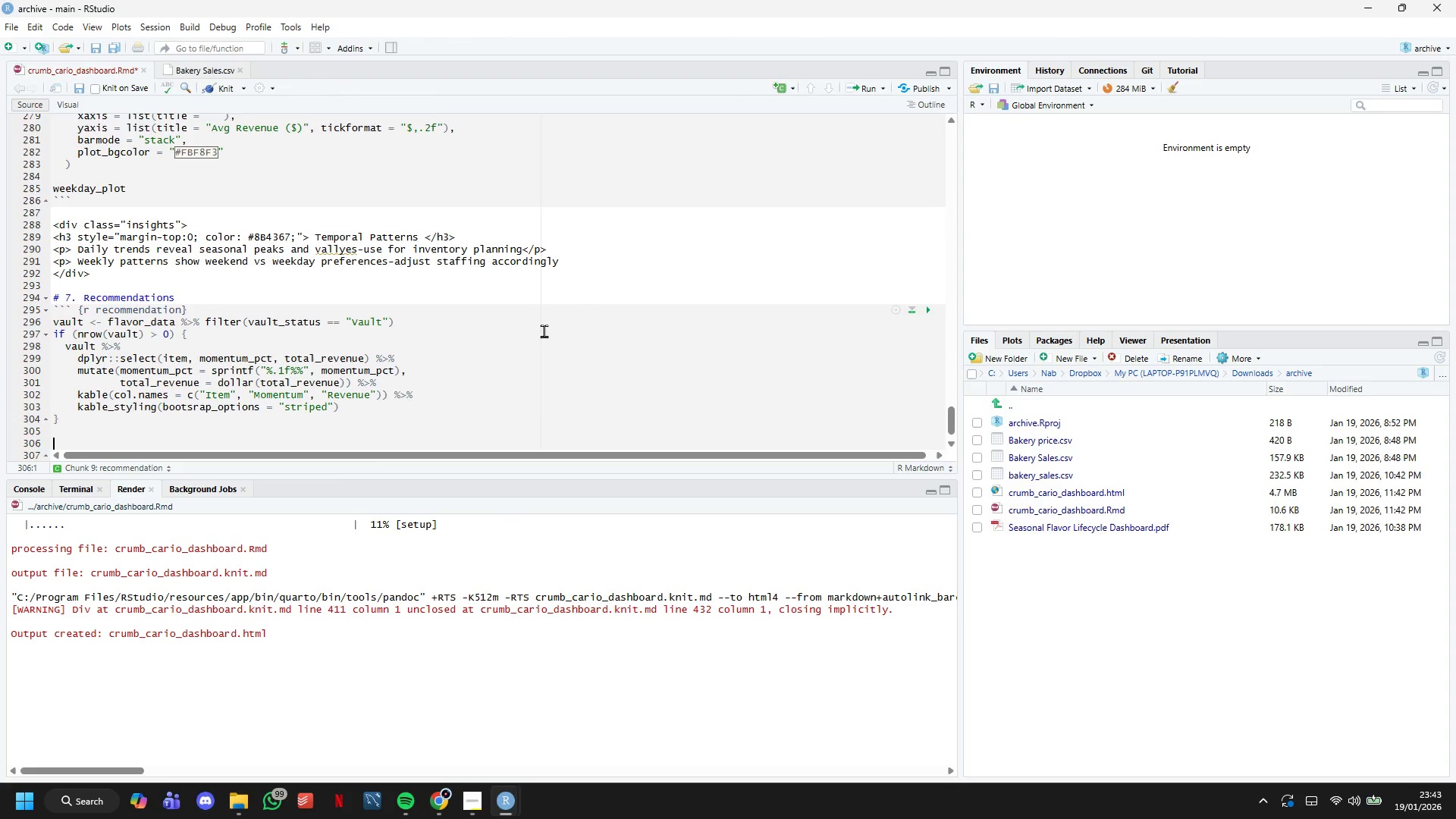 
scroll: coordinate [497, 252], scroll_direction: down, amount: 6.0
 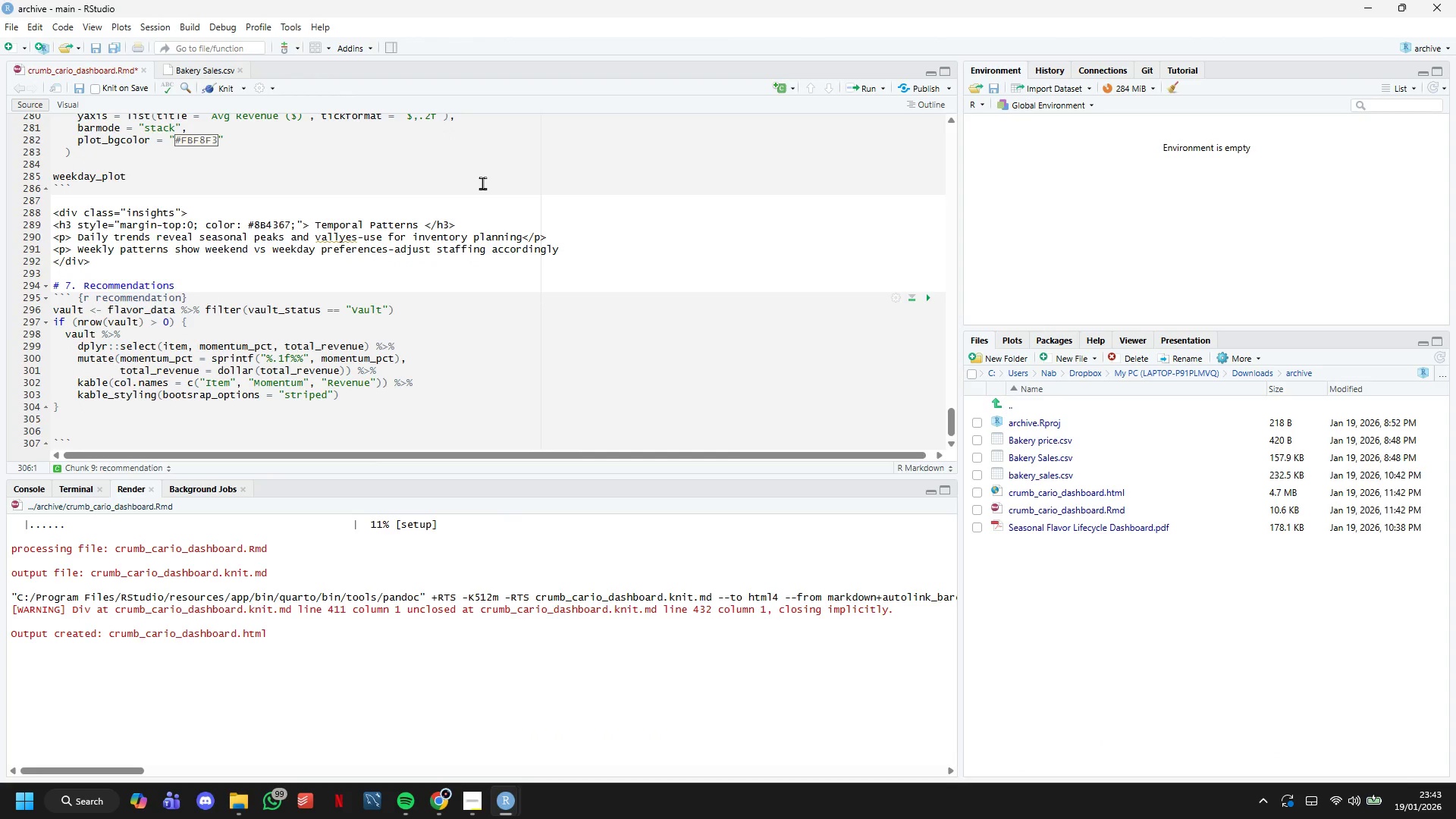 
type(cat_summary <- flavor_data %>%)
 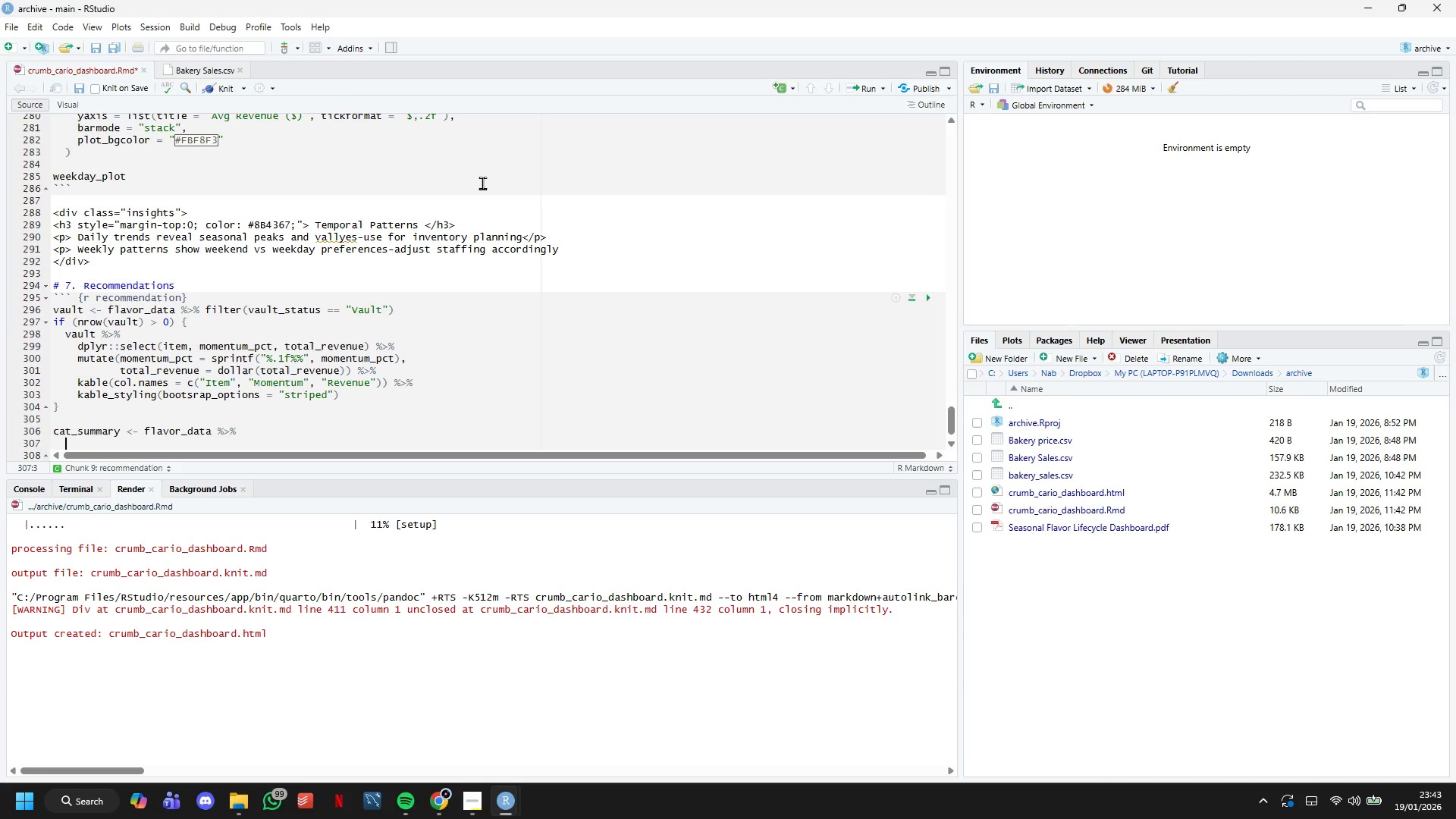 
 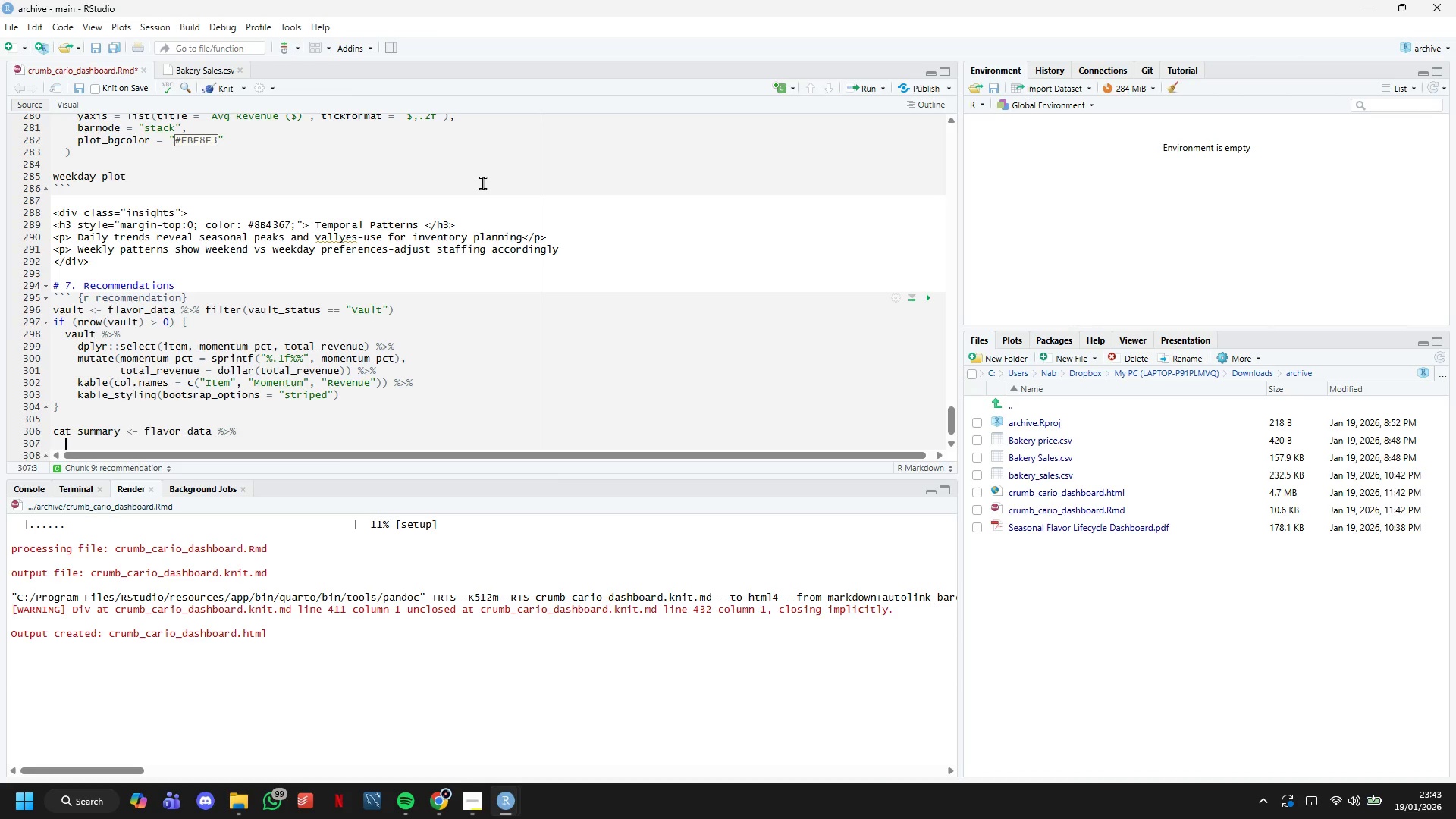 
key(Enter)
 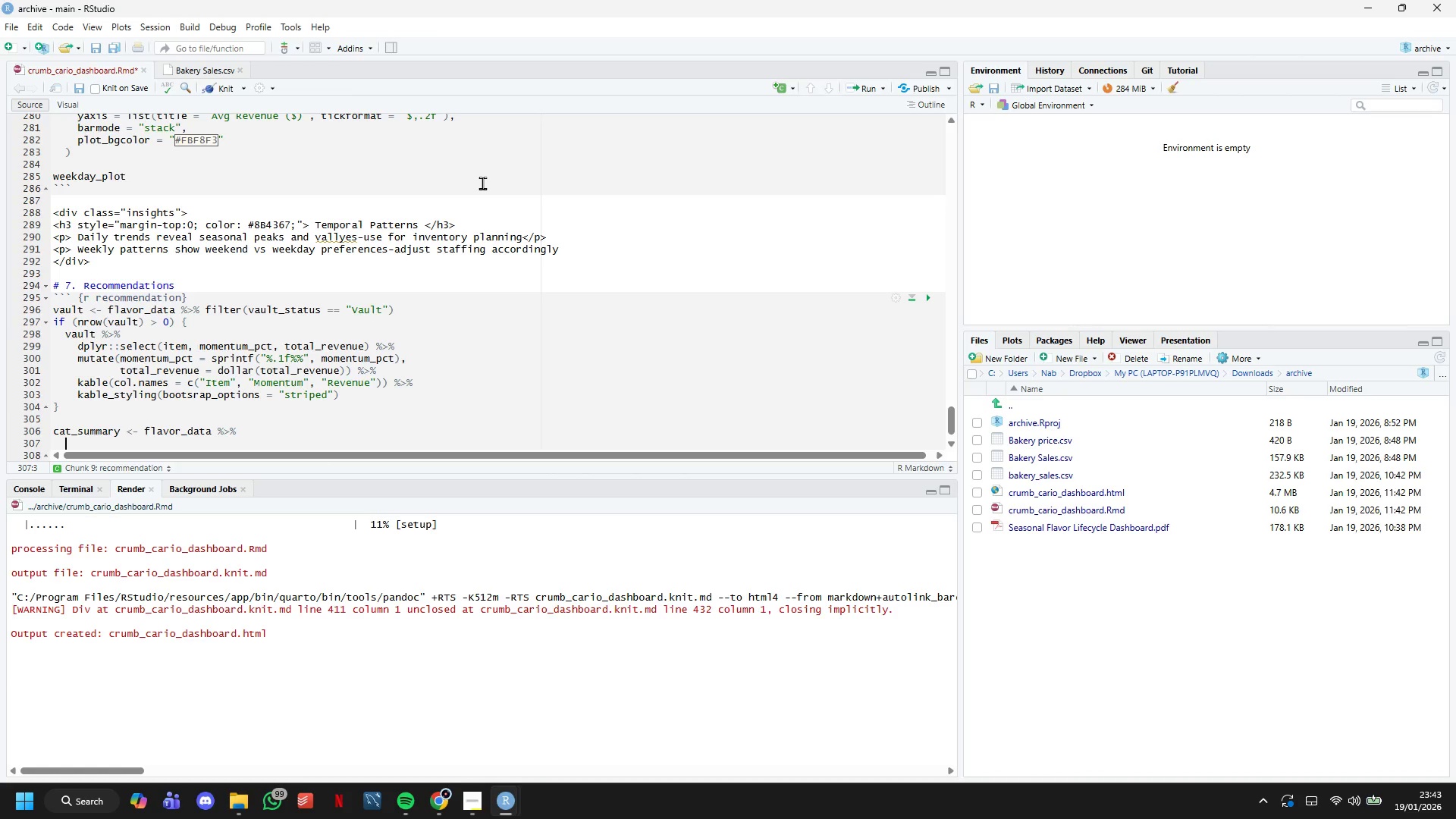 
wait(36.16)
 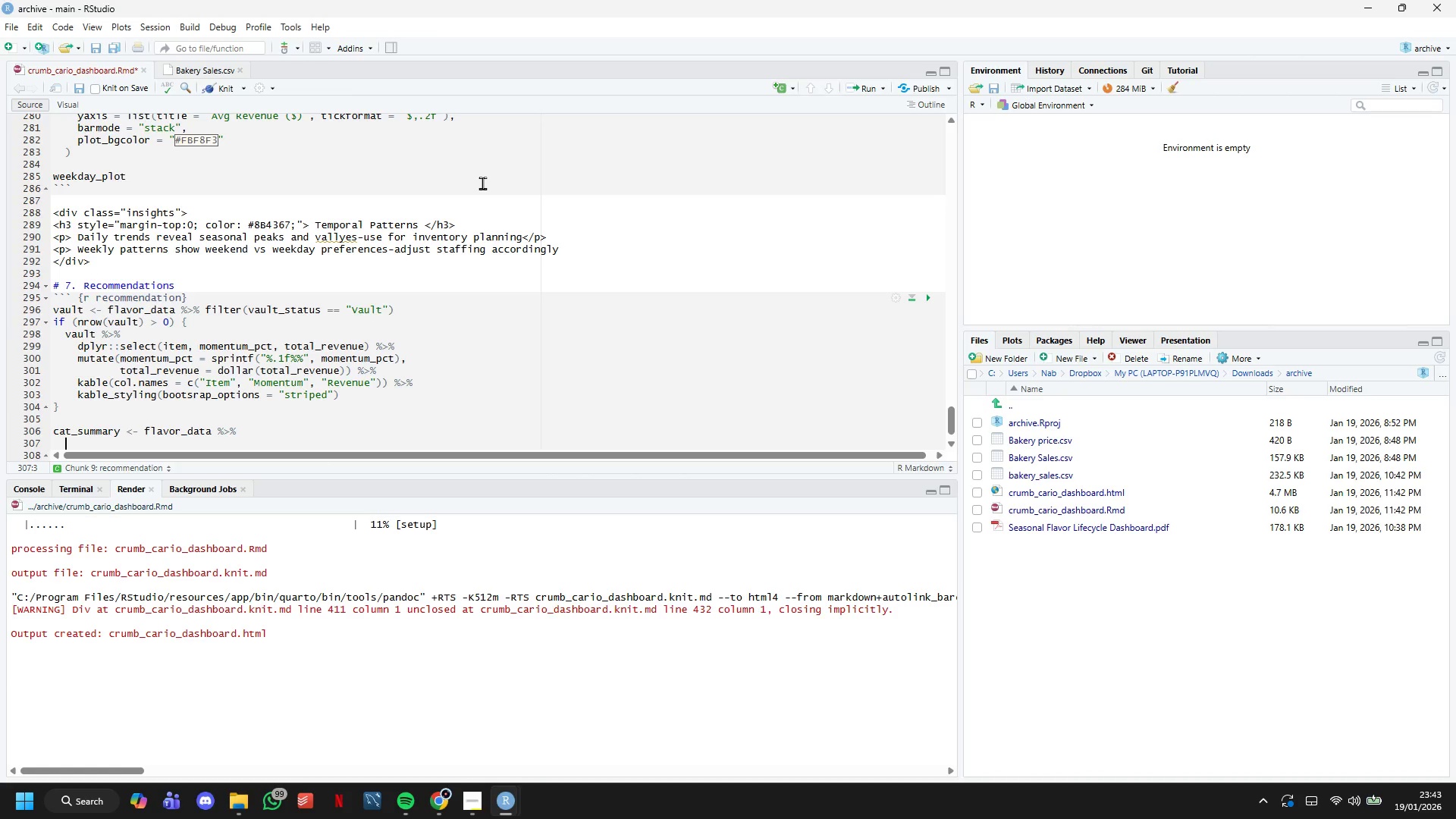 
type(group_by(category)
 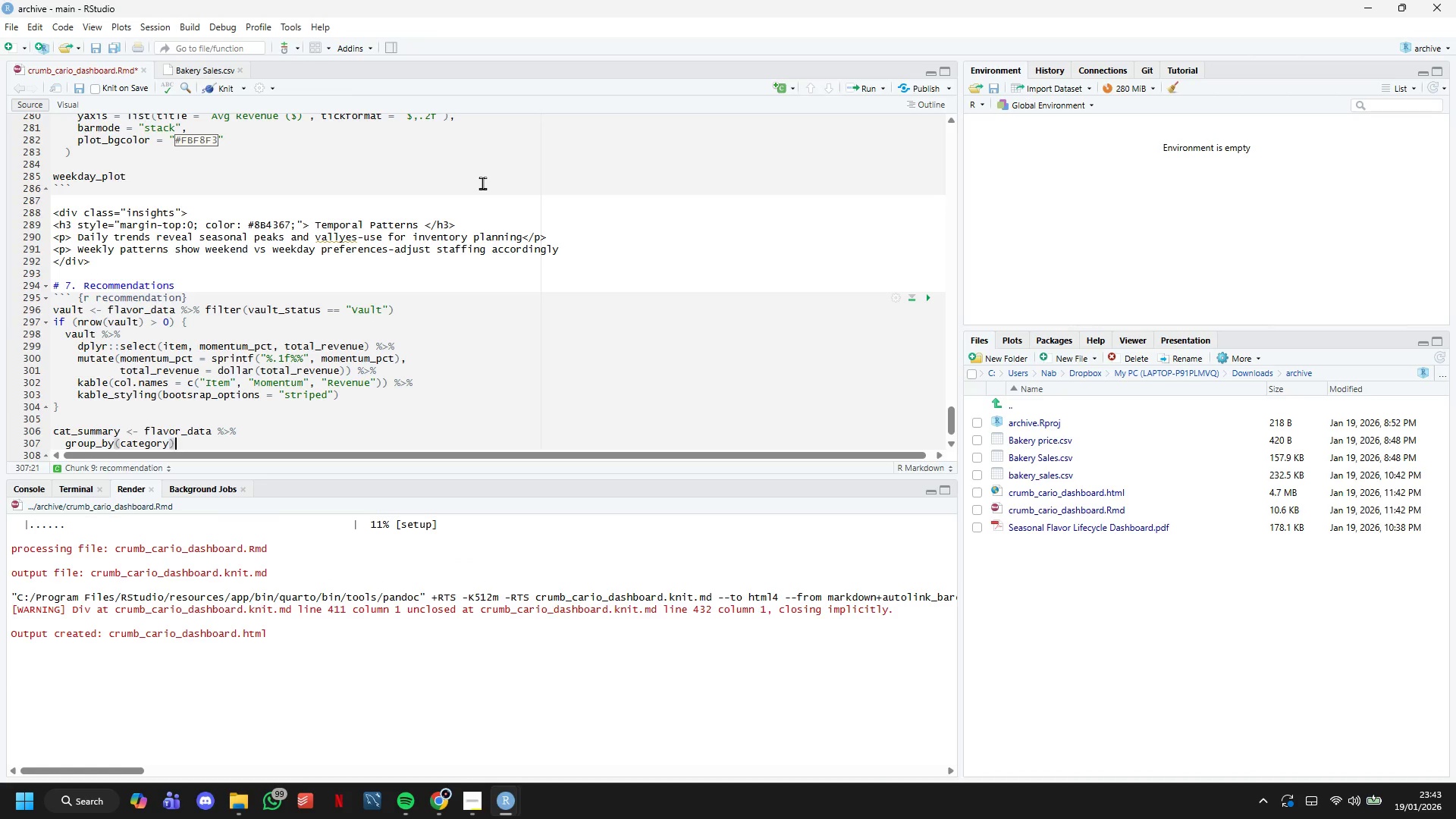 
 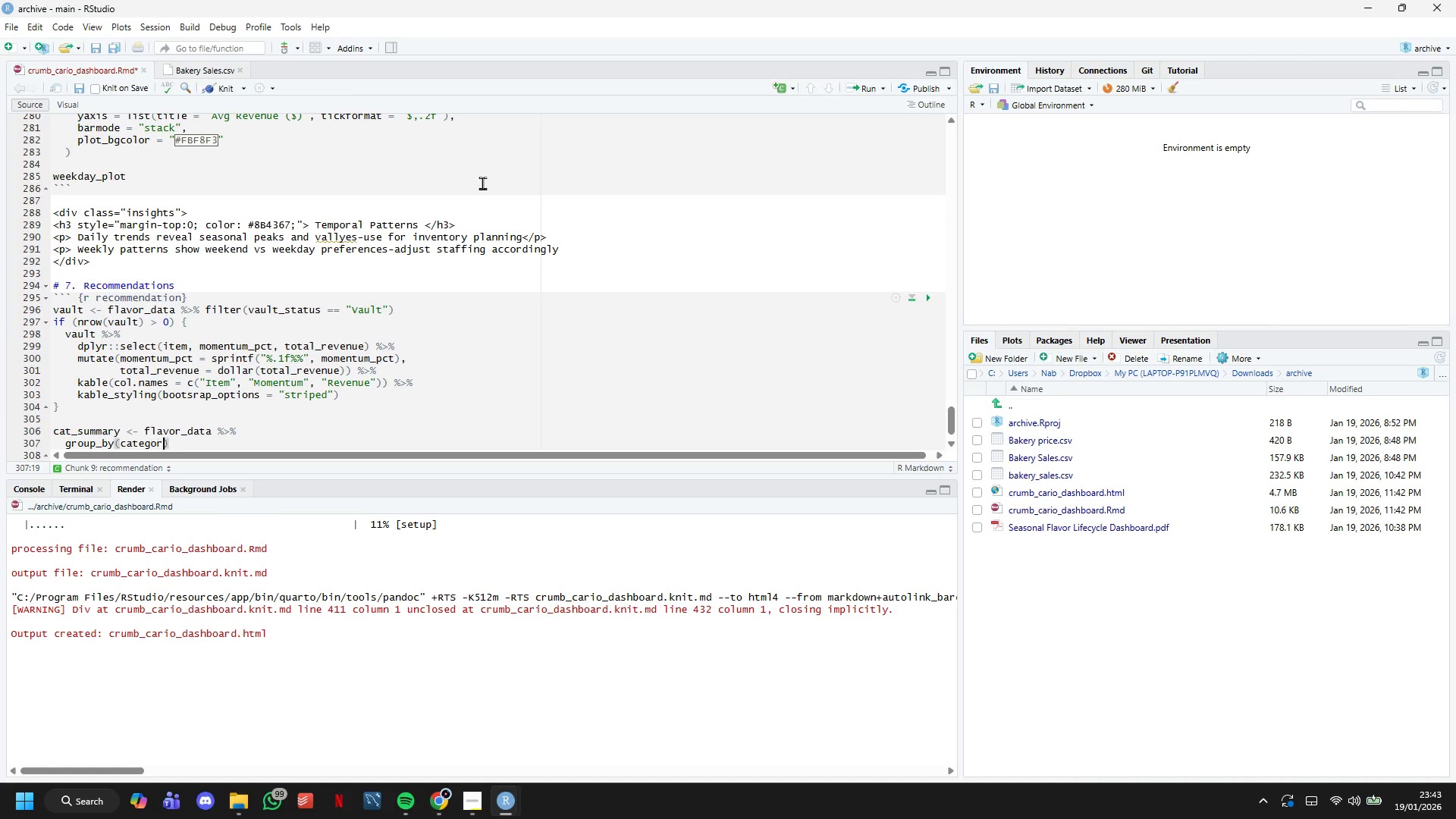 
key(ArrowRight)
 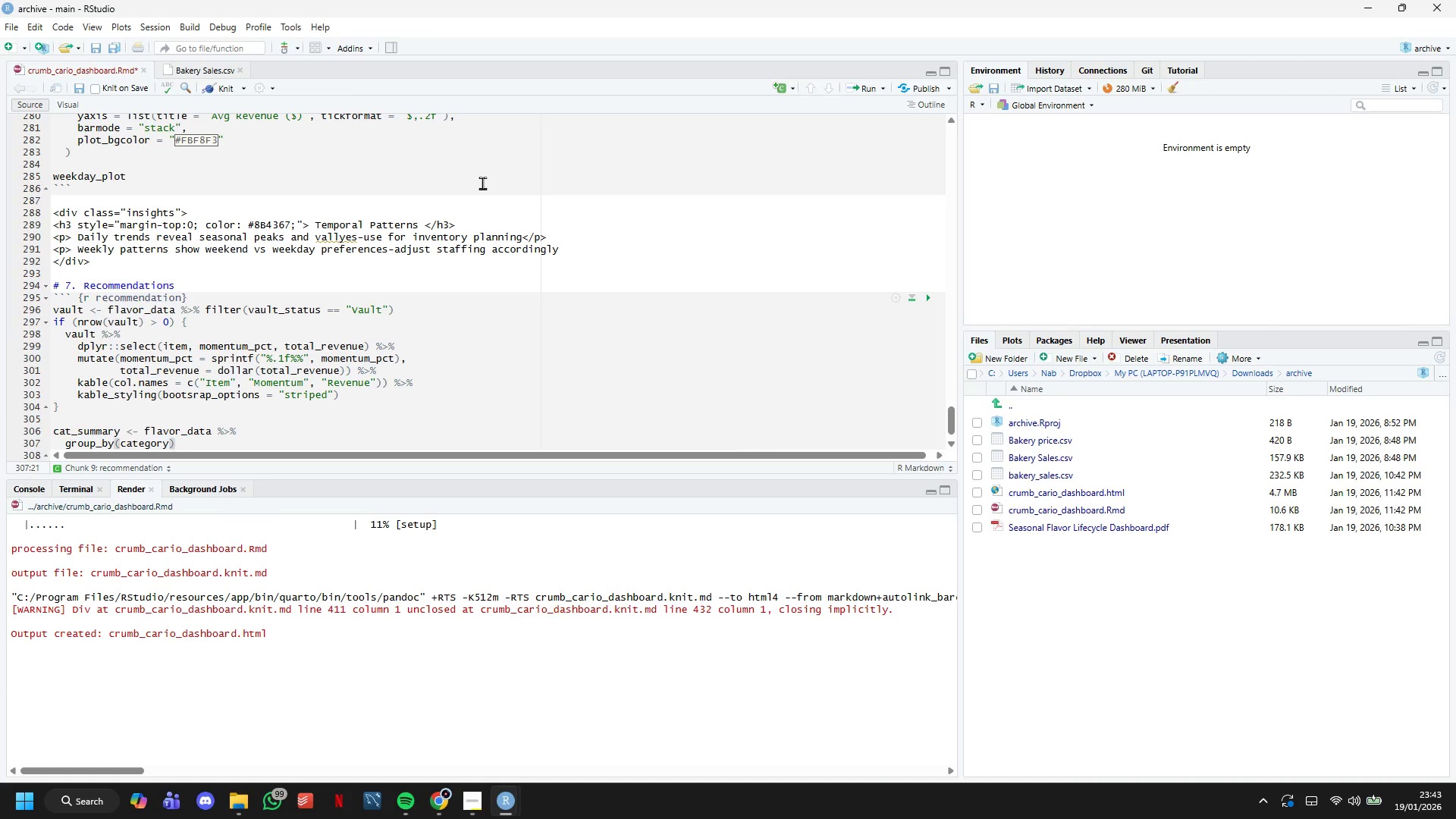 
key(Space)
 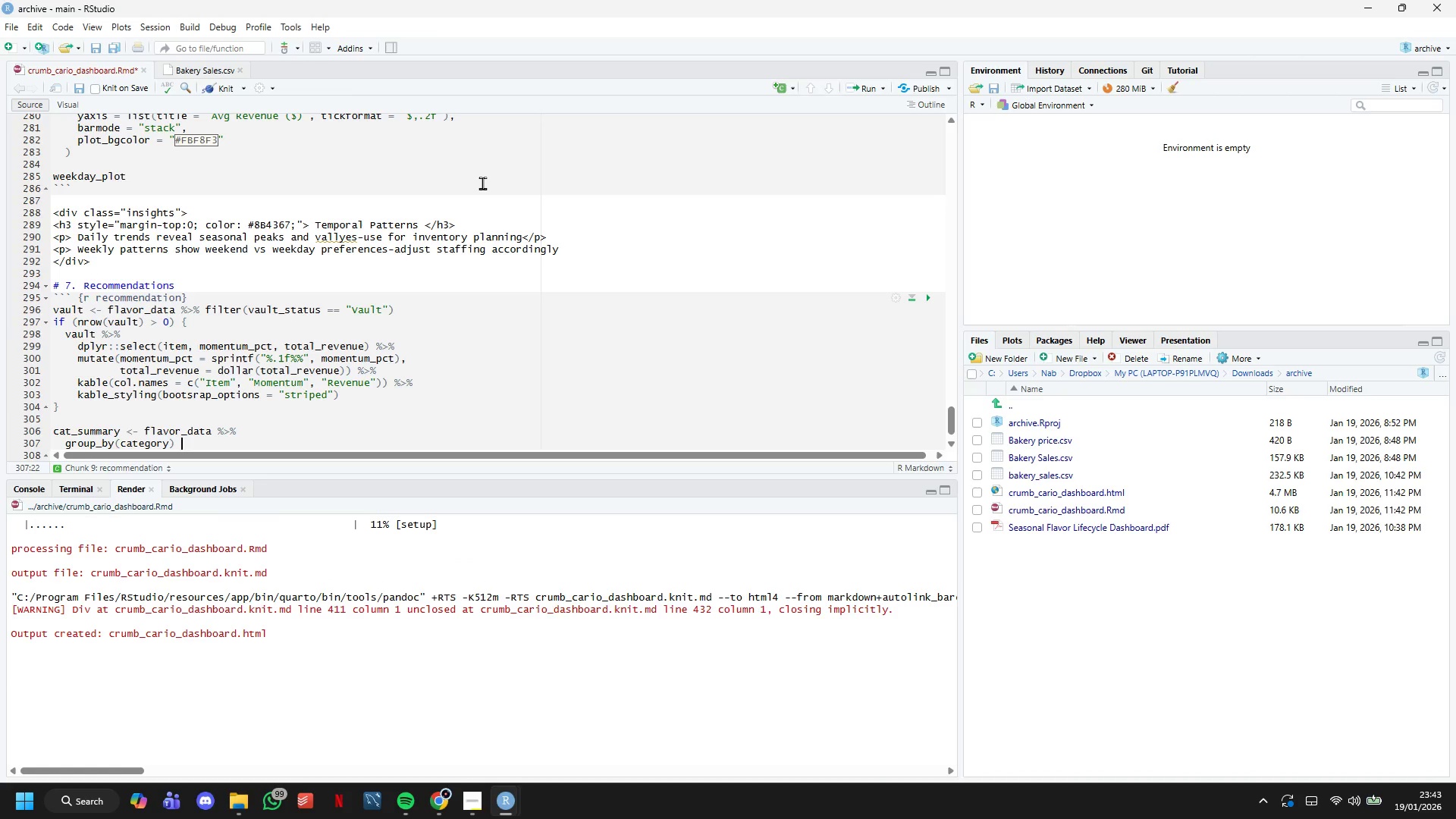 
key(Shift+5)
 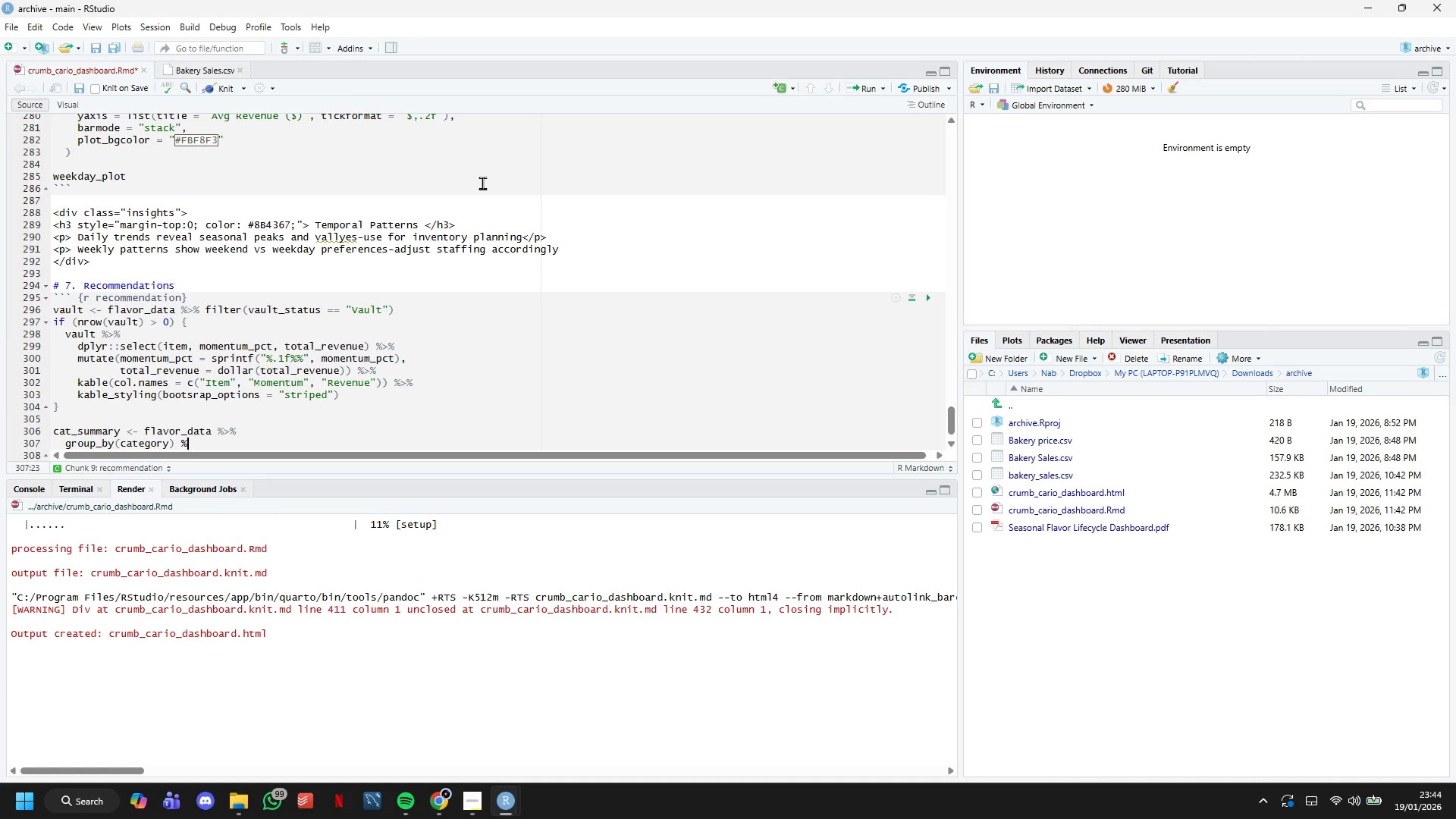 
key(Shift+Period)
 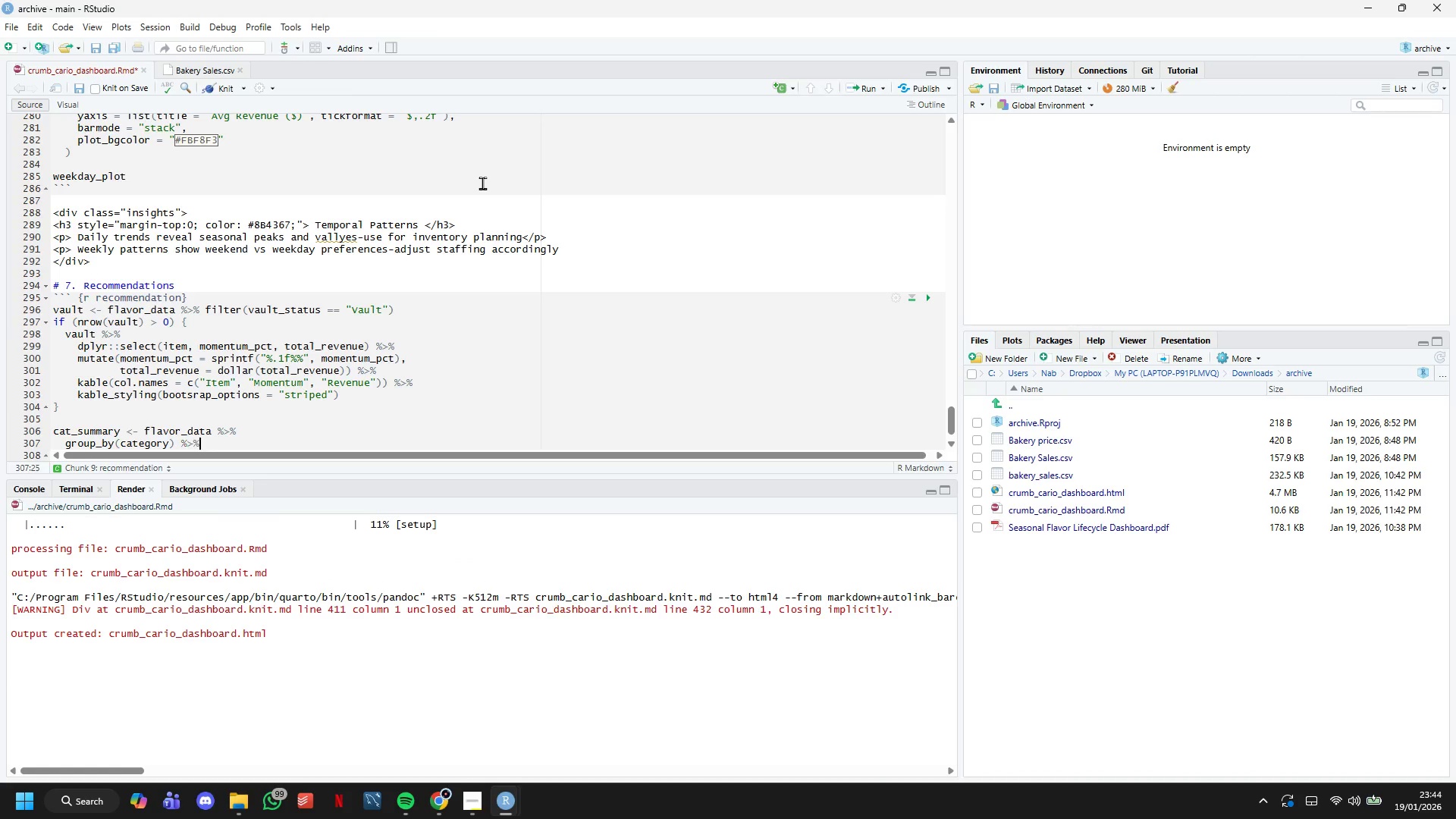 
key(Shift+5)
 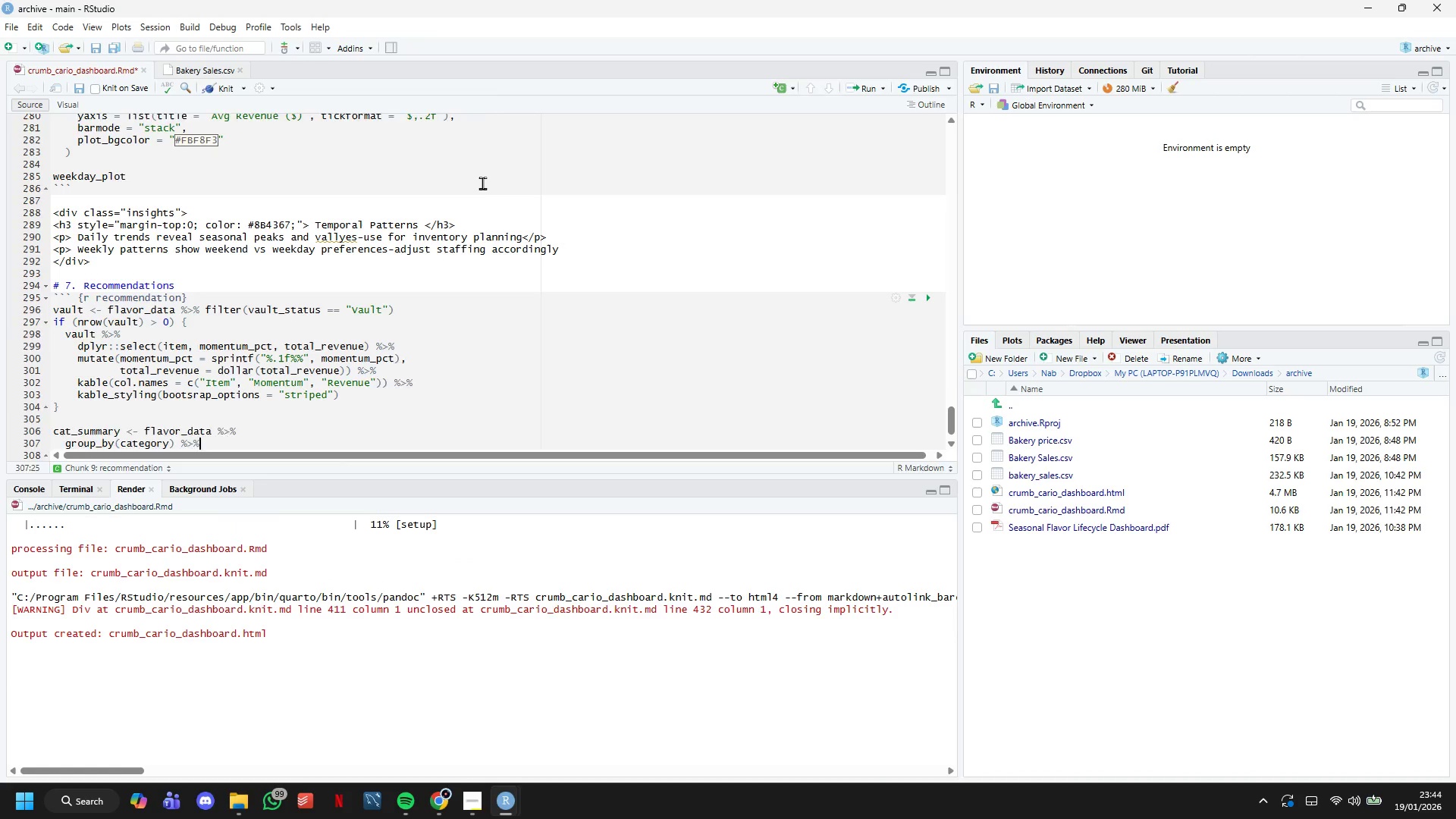 
key(Enter)
 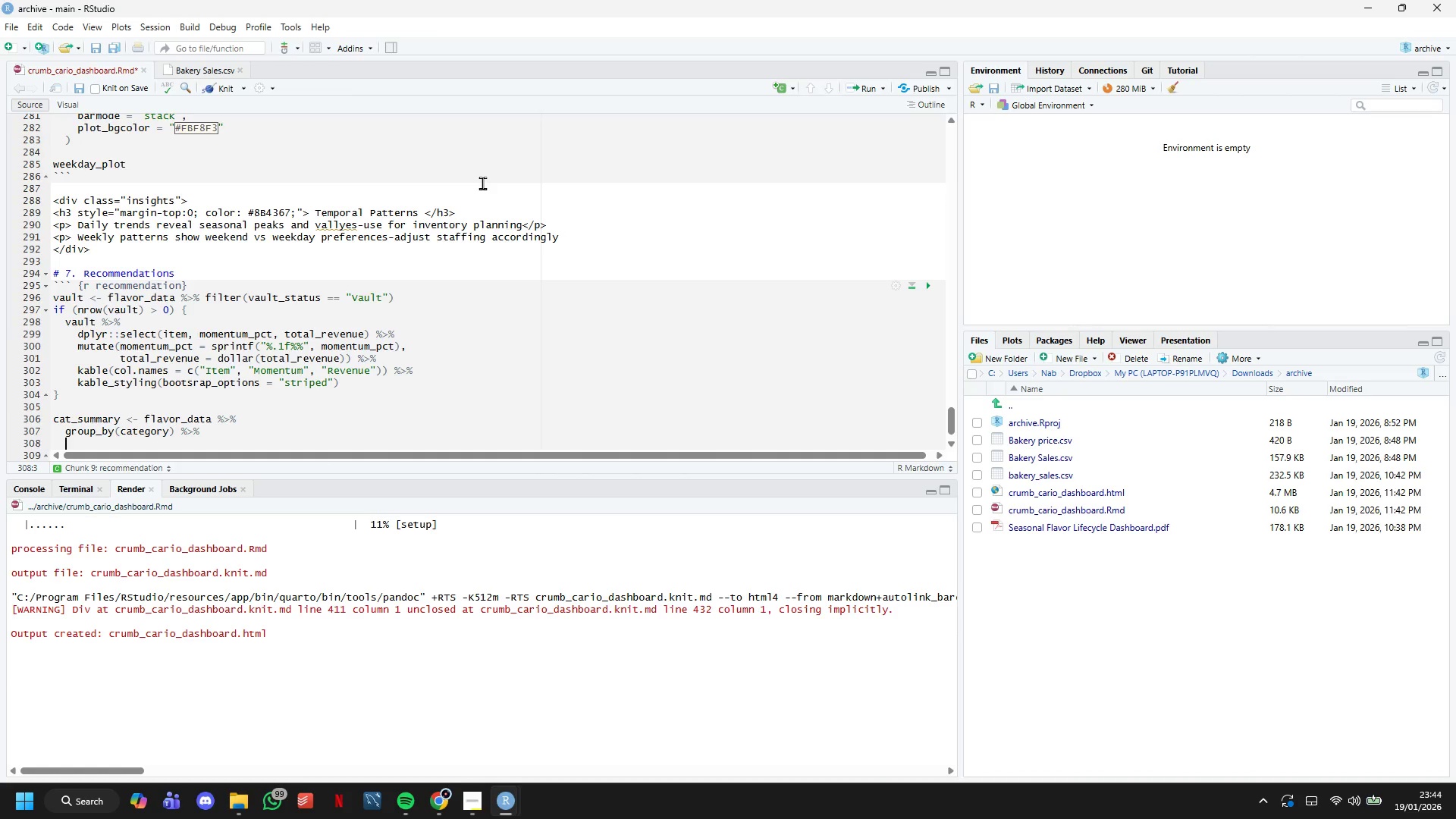 
wait(5.69)
 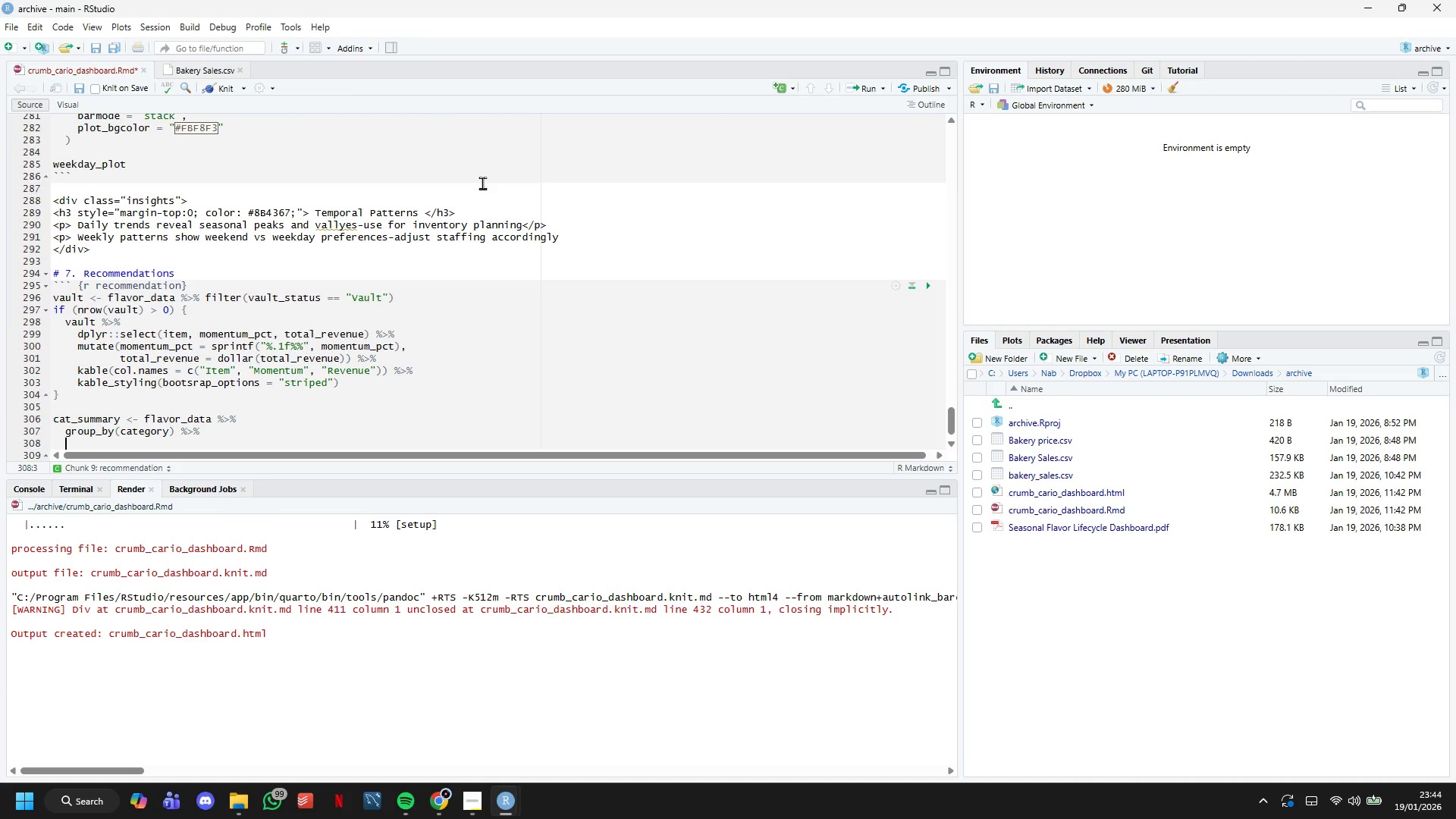 
type(dplr::sumarise)
key(Backspace)
key(Backspace)
key(Backspace)
key(Backspace)
key(Backspace)
type(marise()
 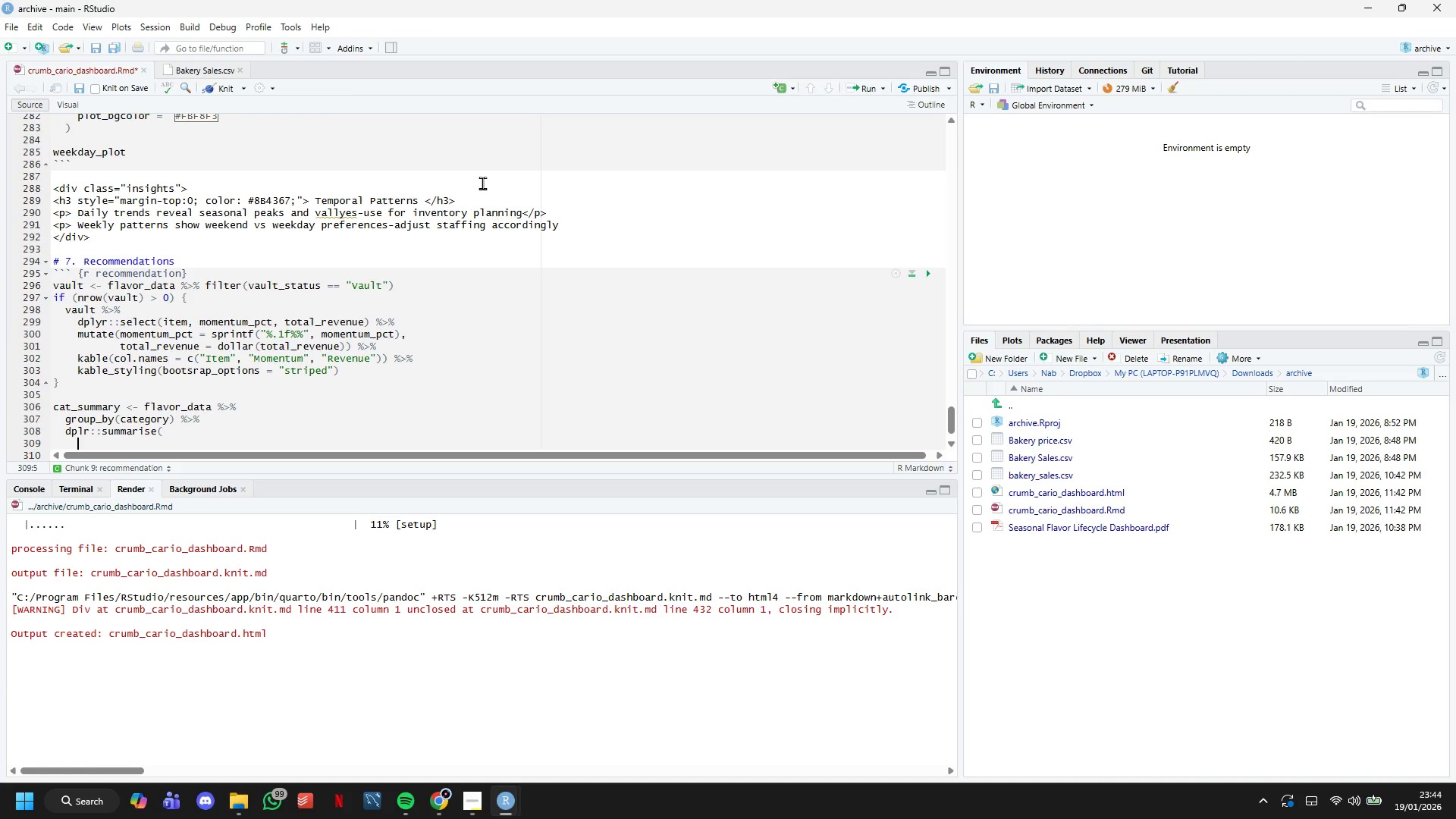 
 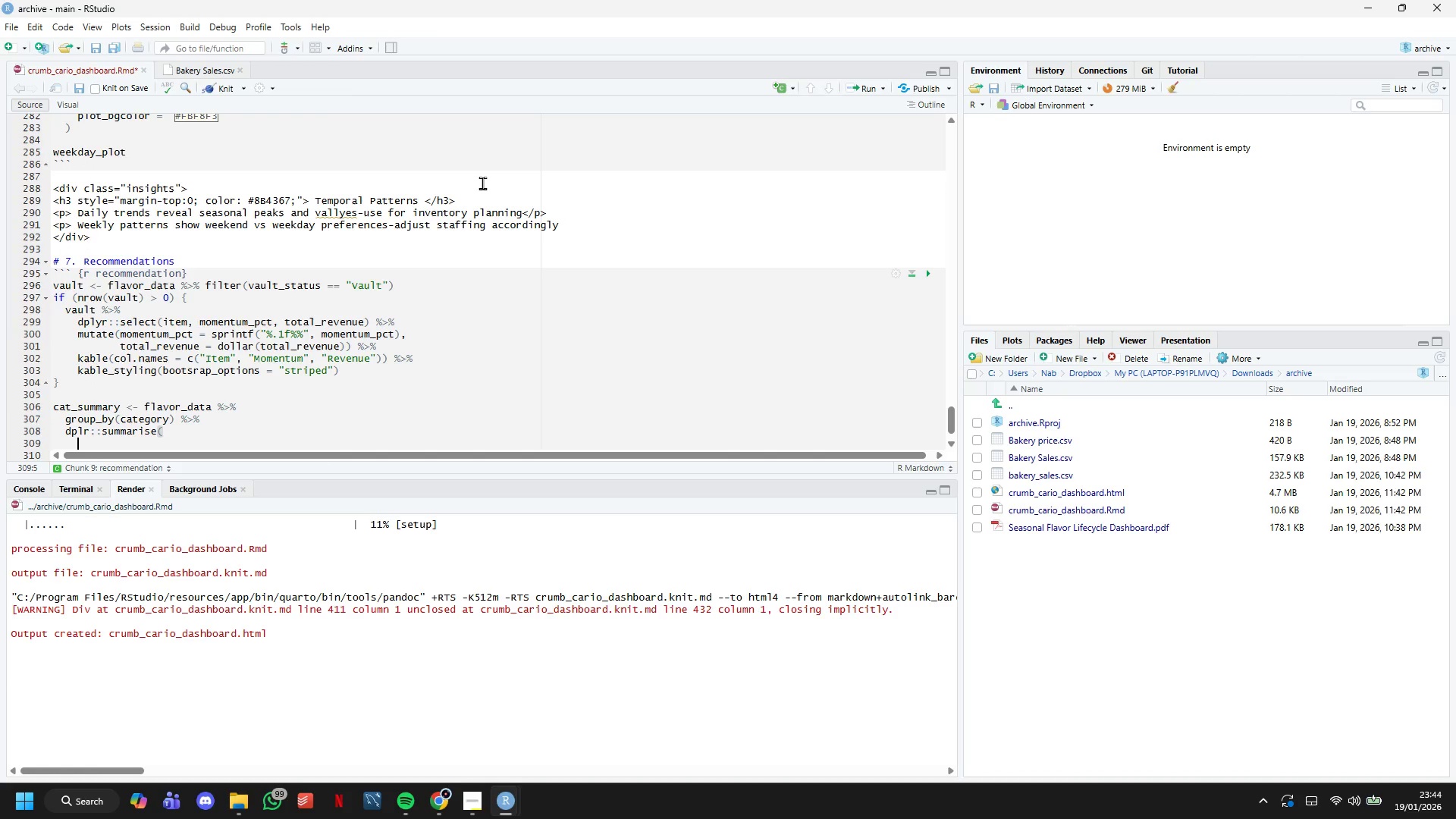 
key(Enter)
 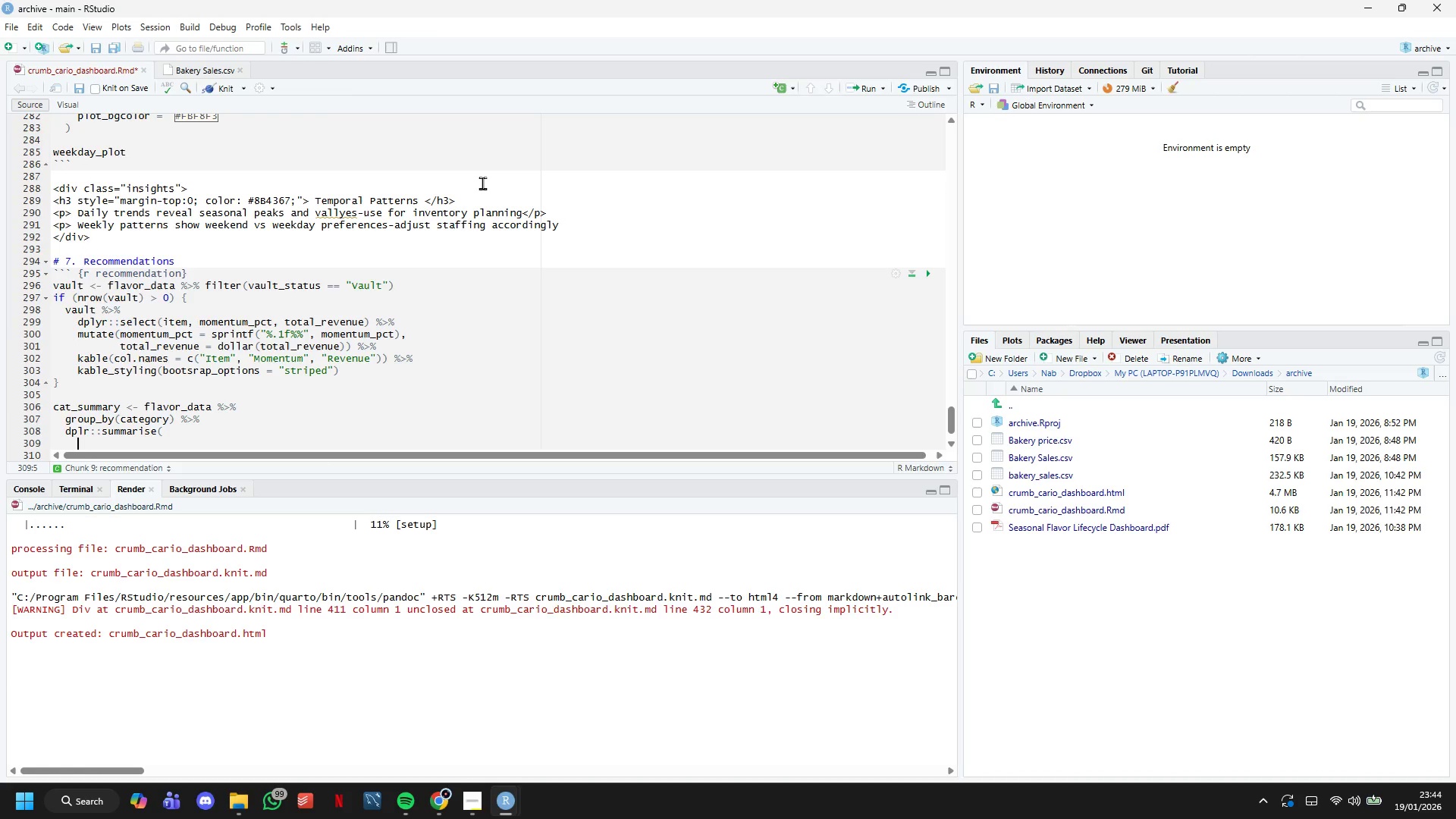 
type(items = n()
 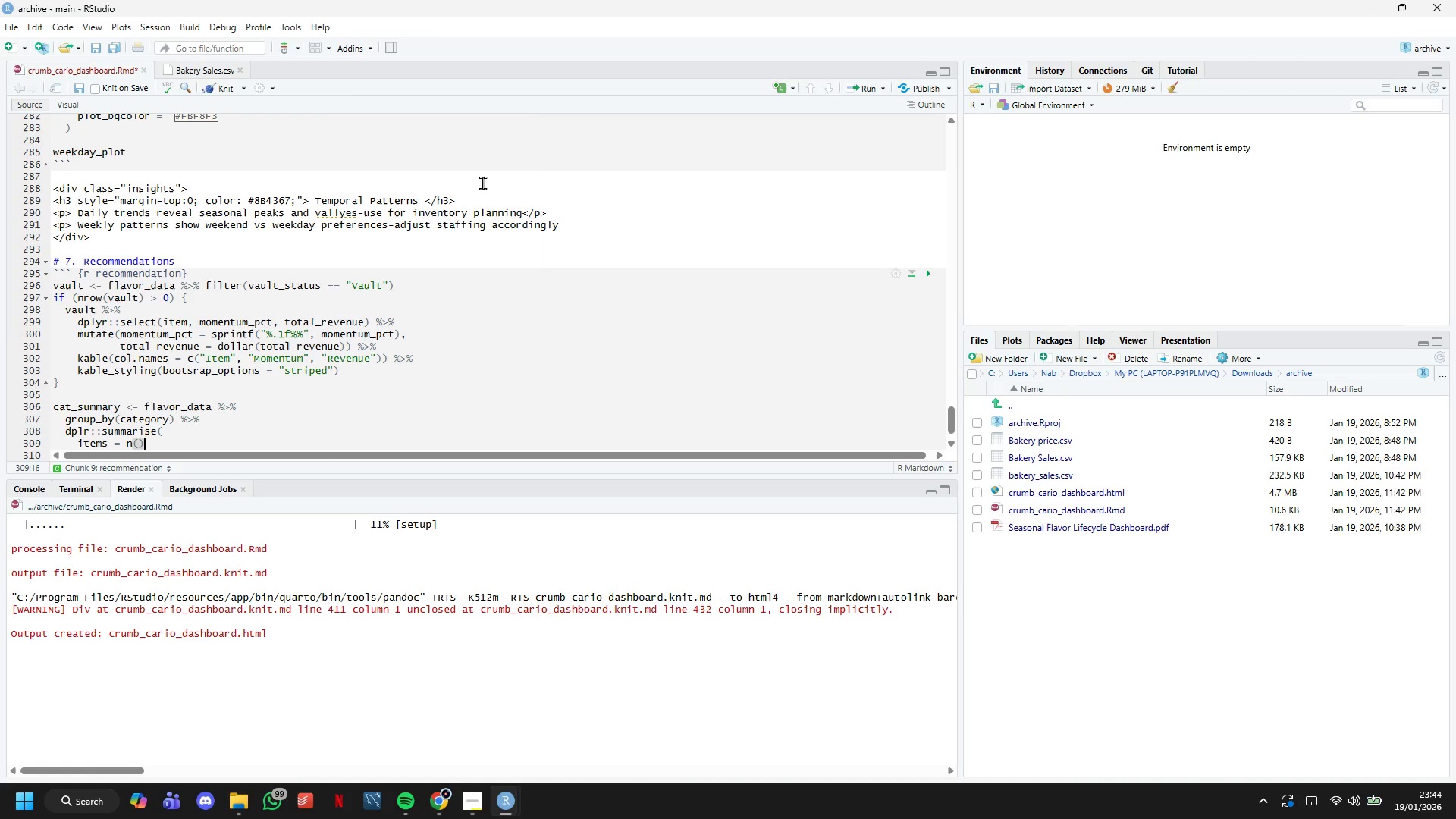 
key(ArrowRight)
 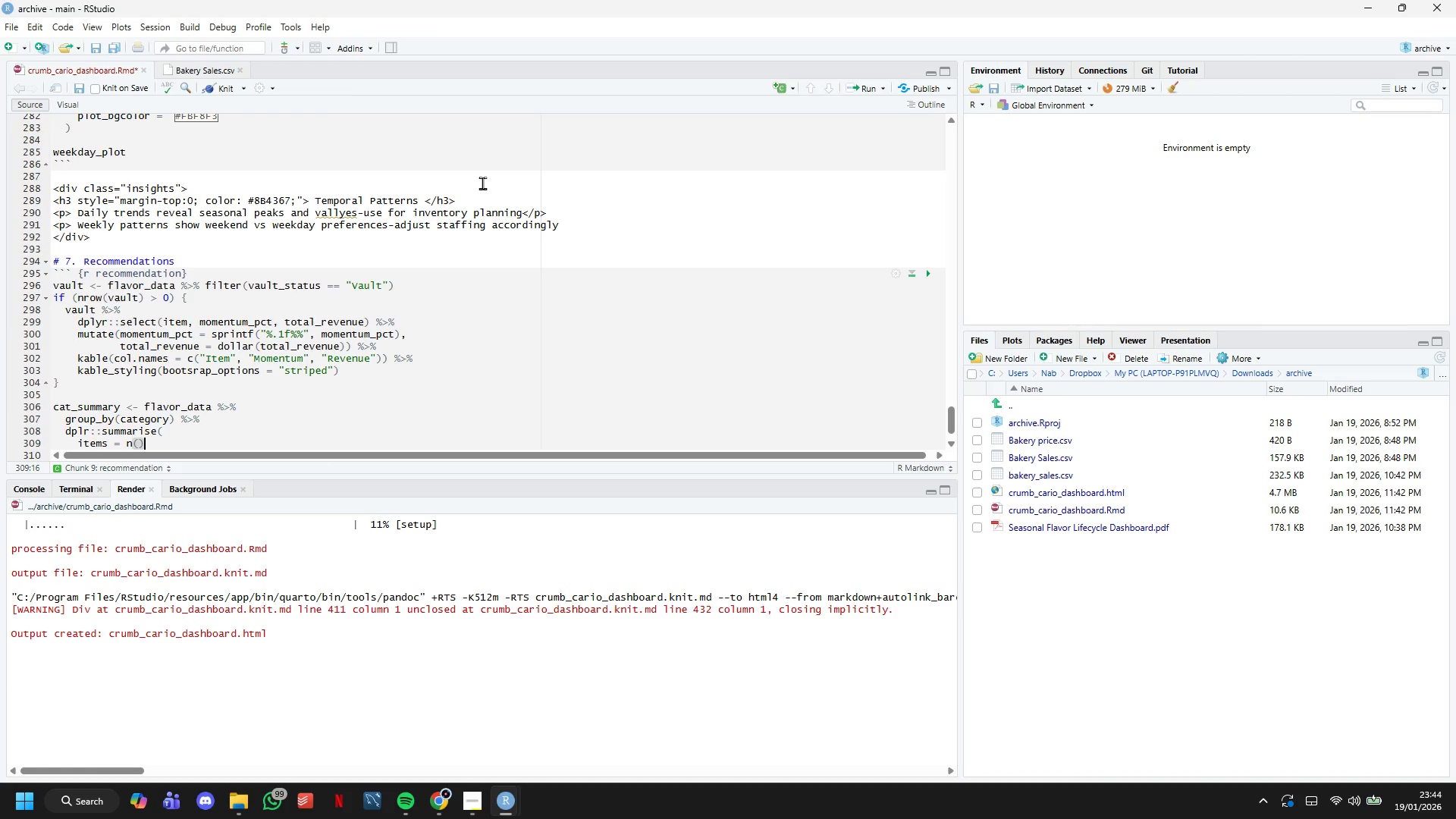 
key(Comma)
 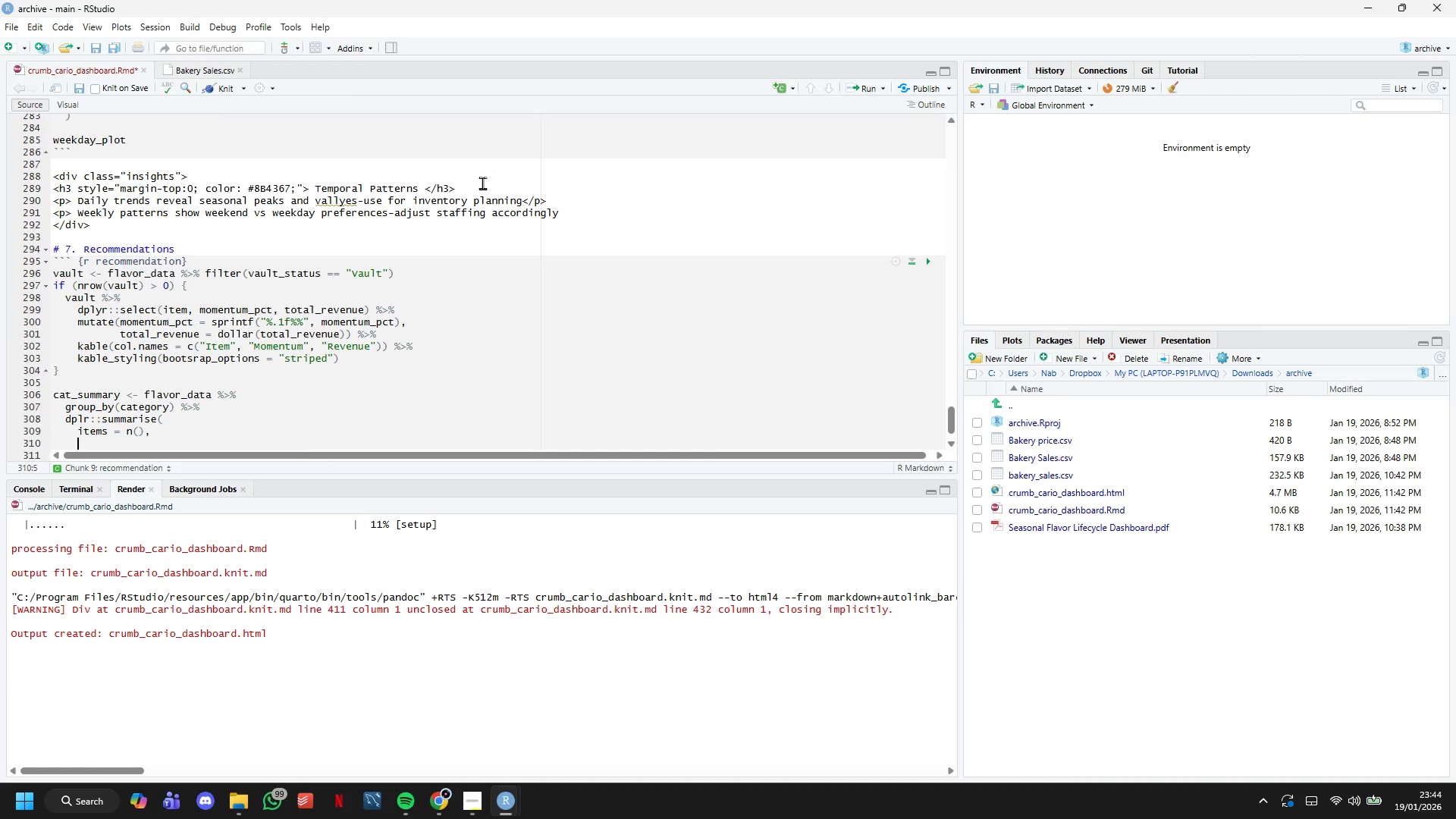 
key(Enter)
 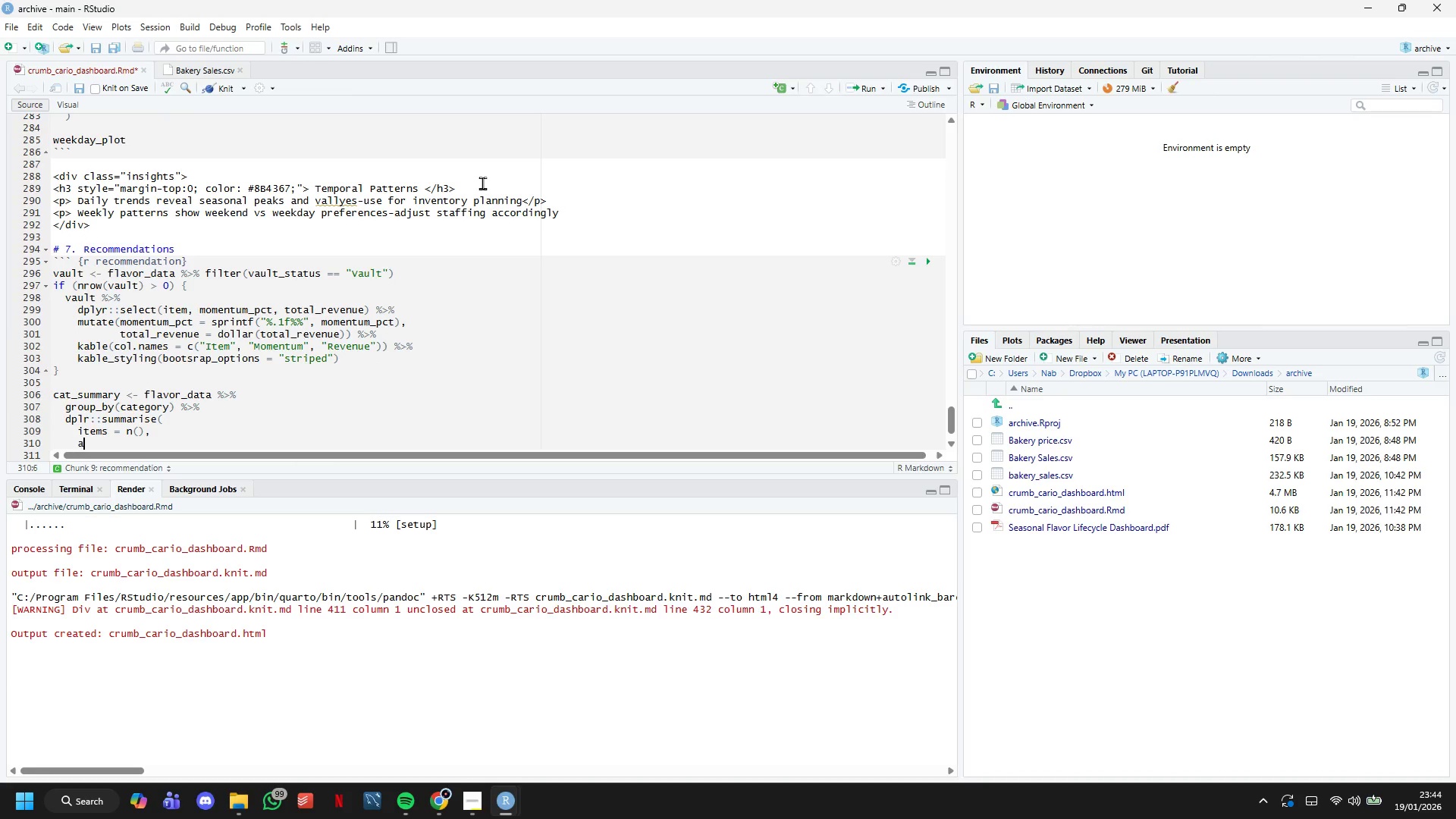 
type(avg_momentum = mean(momentum_pct)
 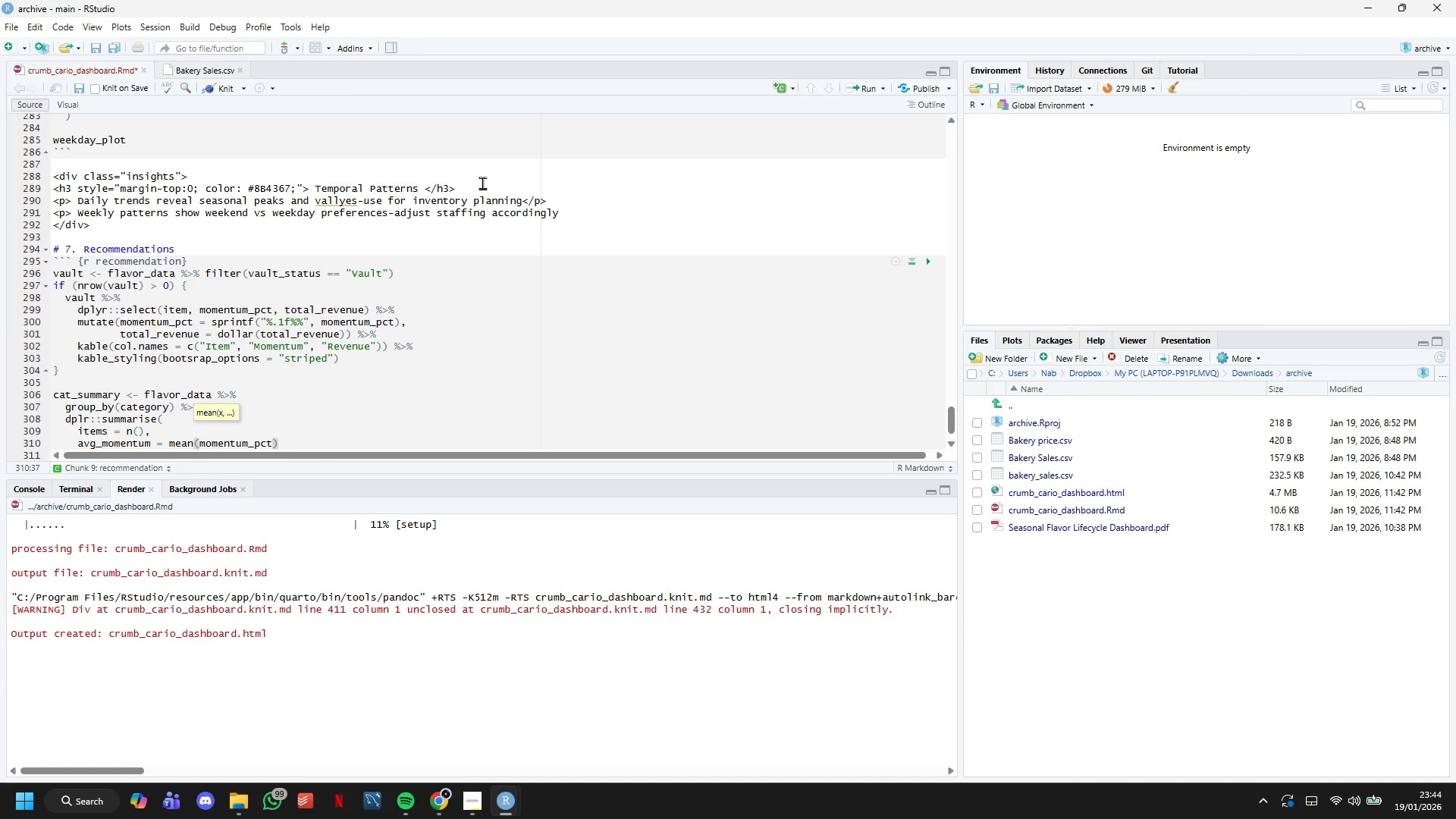 
key(ArrowRight)
 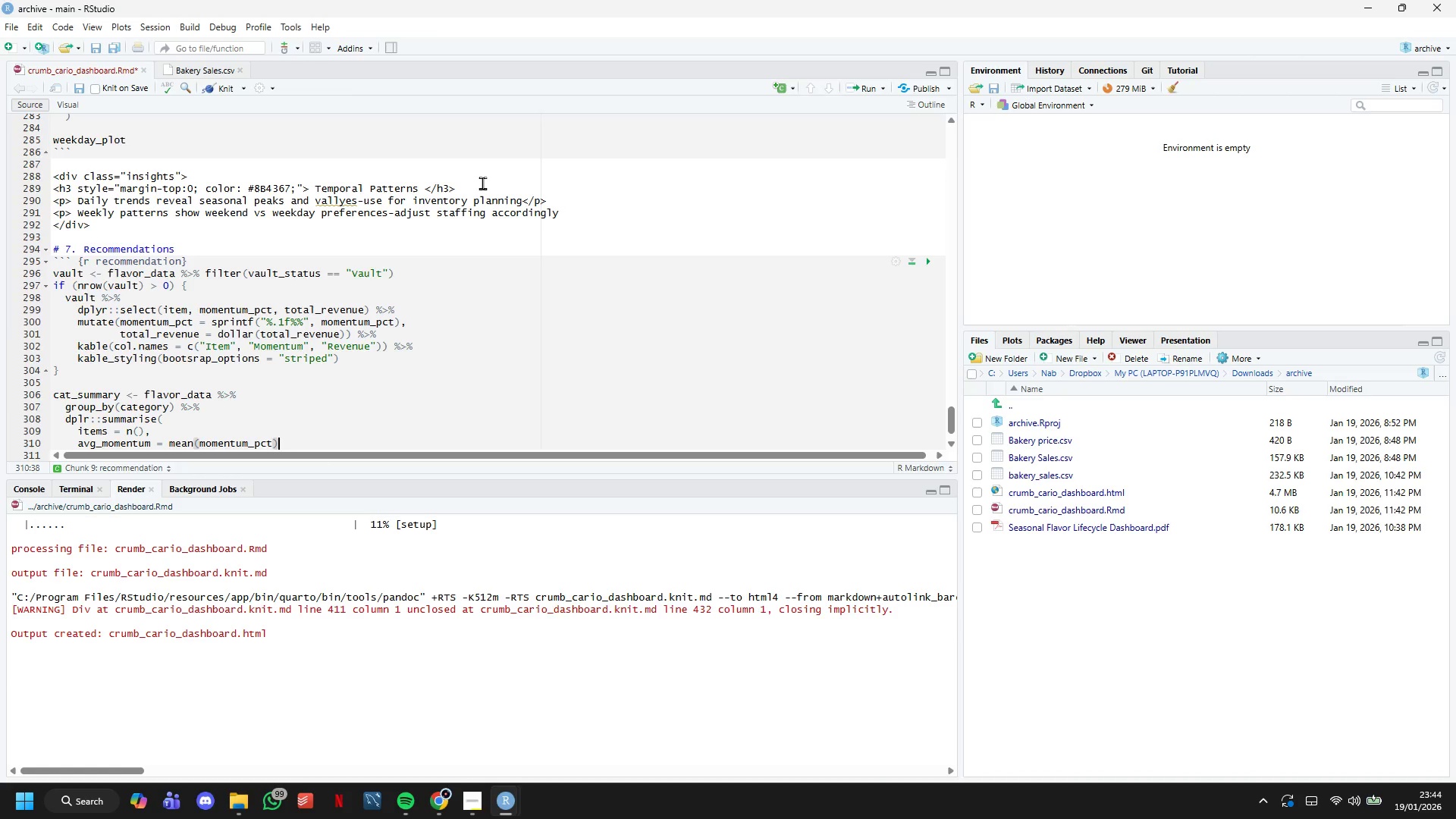 
key(Comma)
 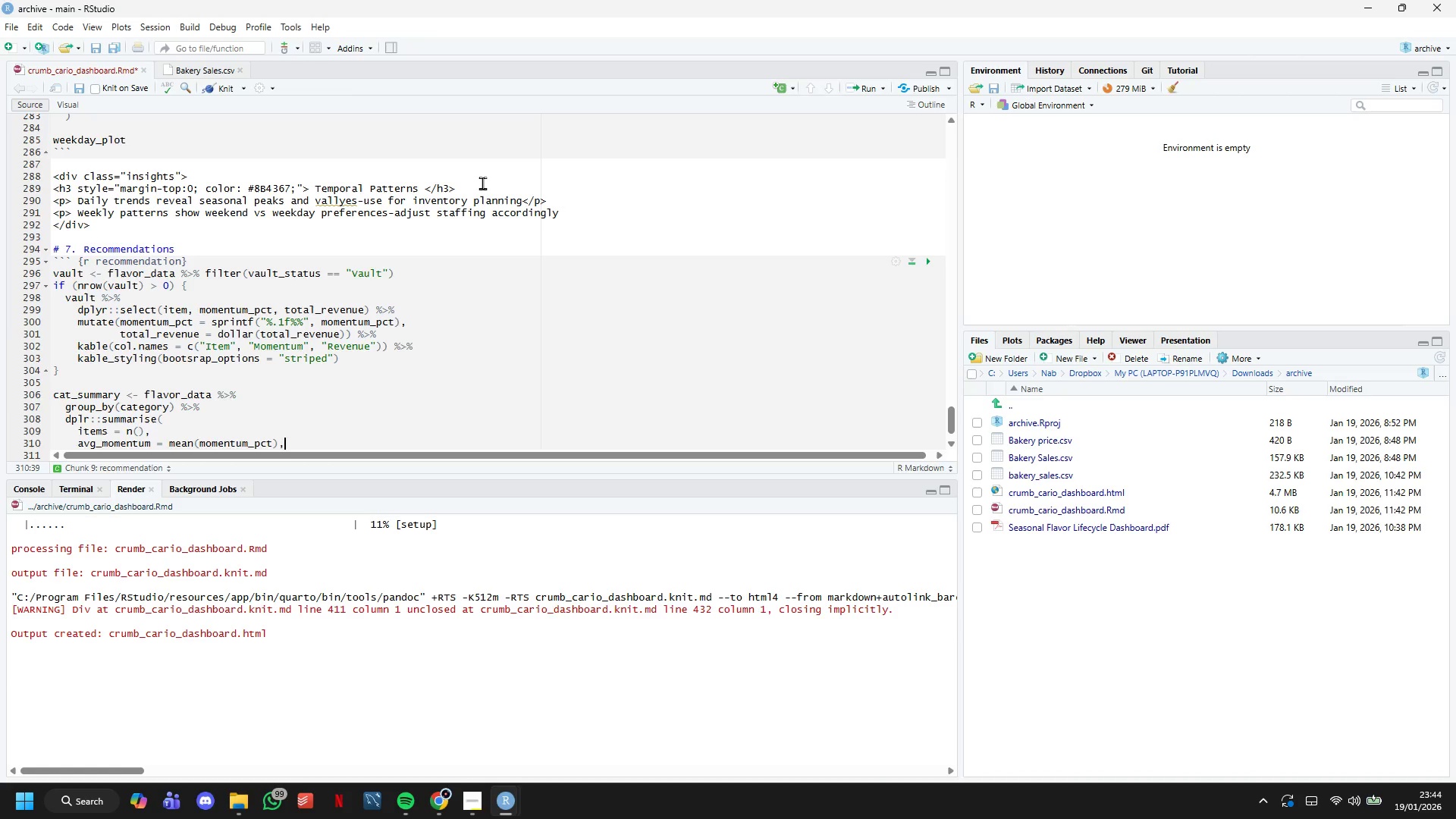 
key(Enter)
 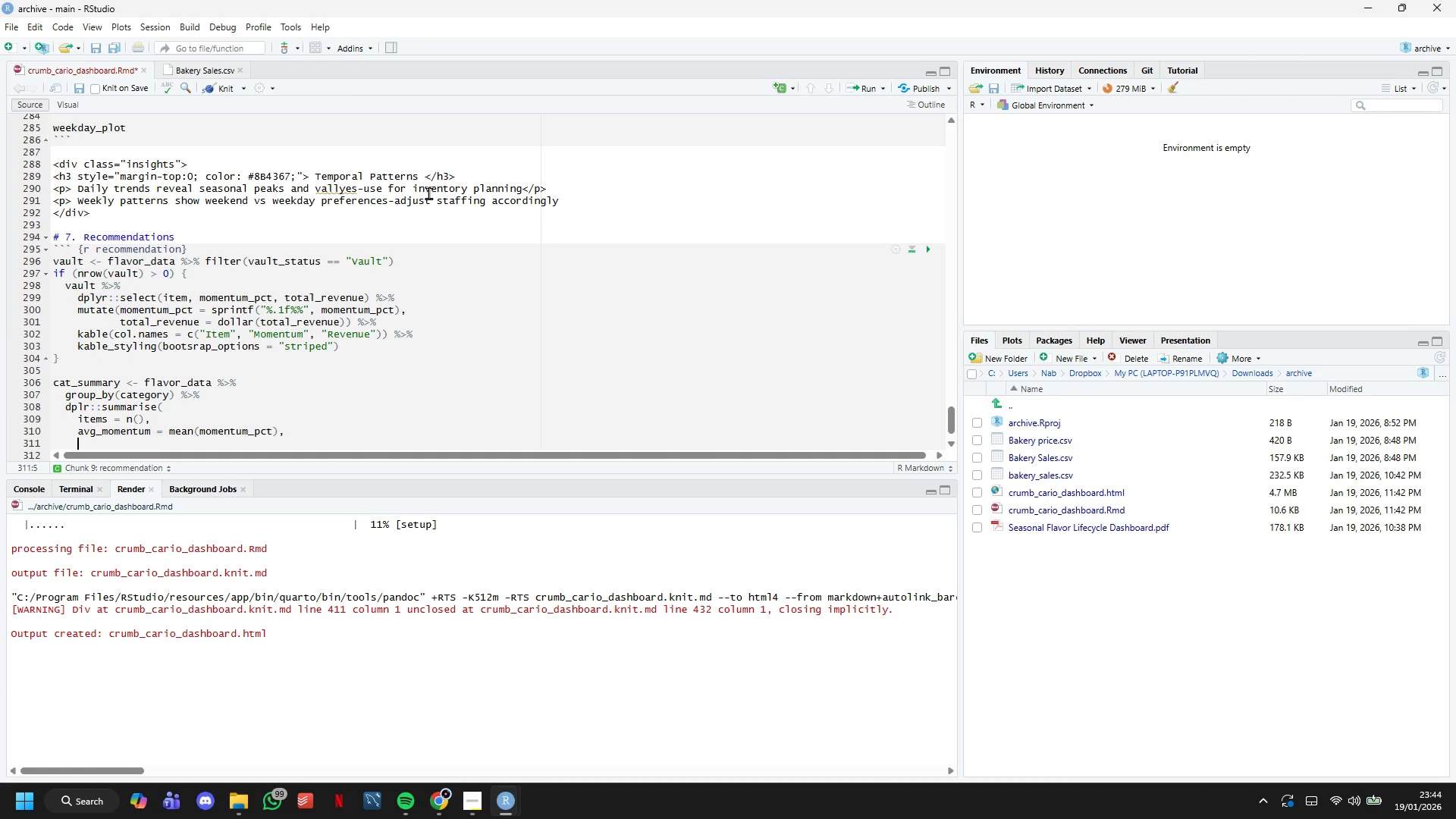 
scroll: coordinate [337, 353], scroll_direction: down, amount: 8.0
 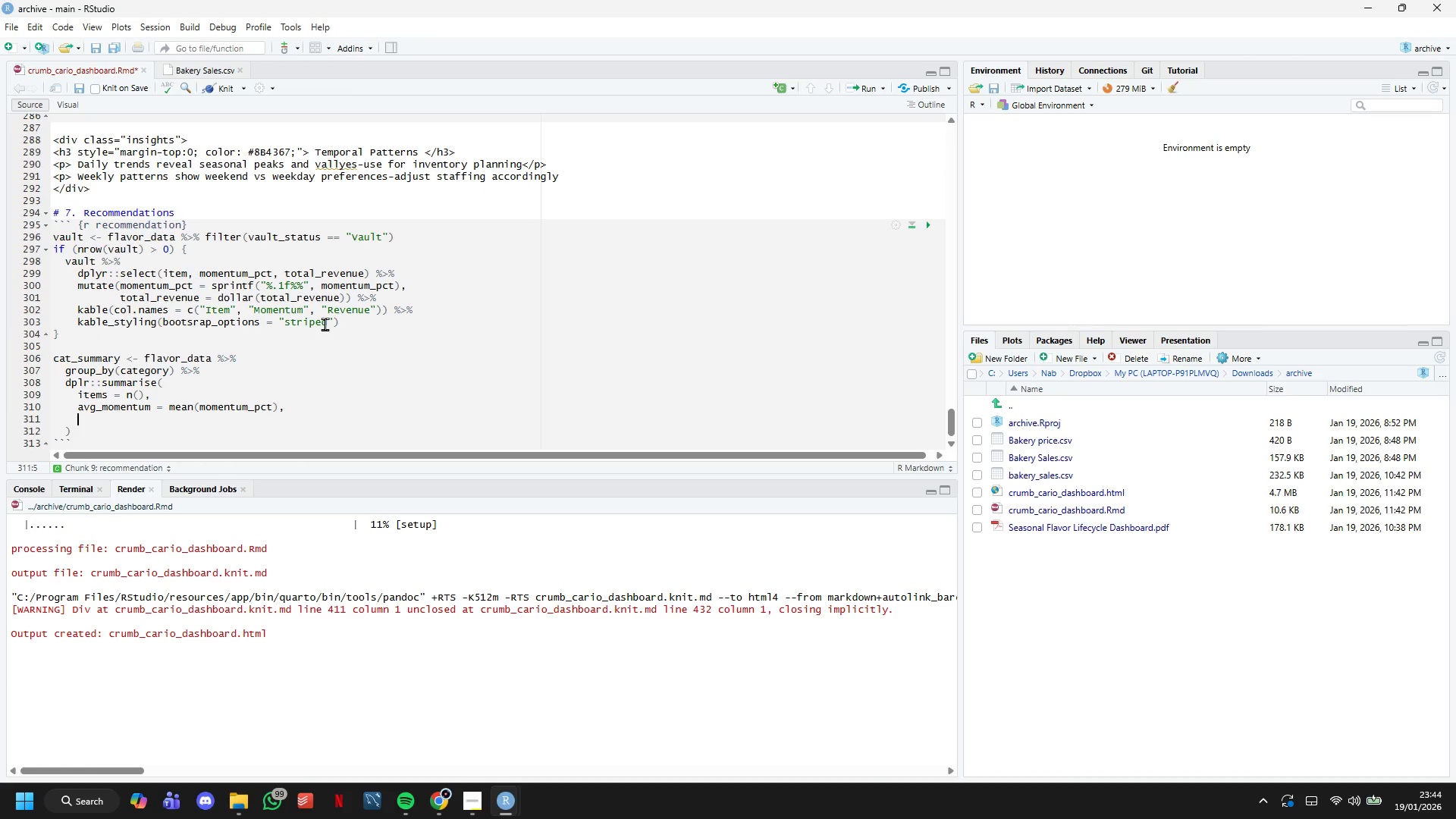 
type(total_revenue = sum(total_revn)
key(Backspace)
type(enue)
 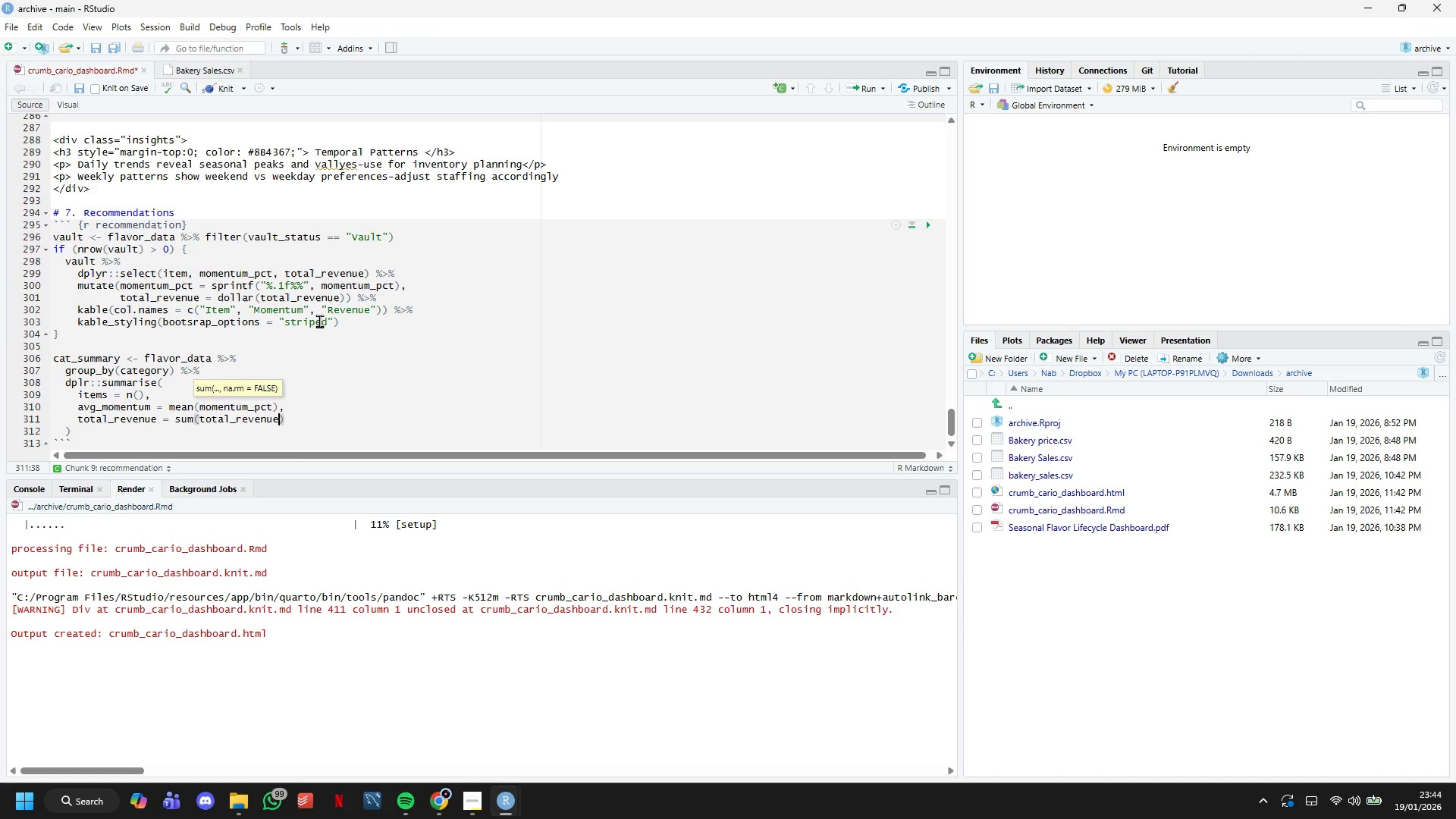 
key(ArrowRight)
 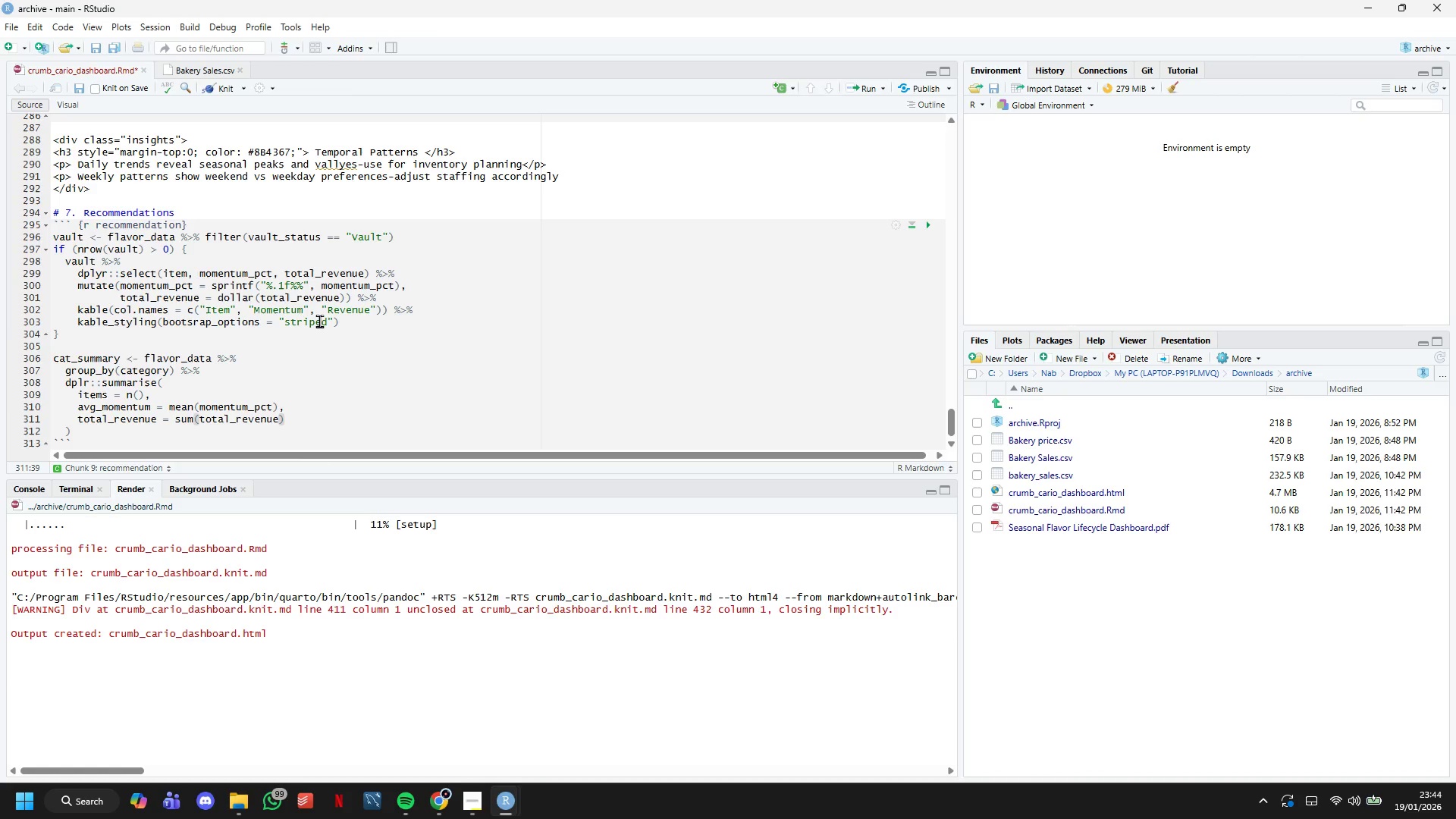 
key(Comma)
 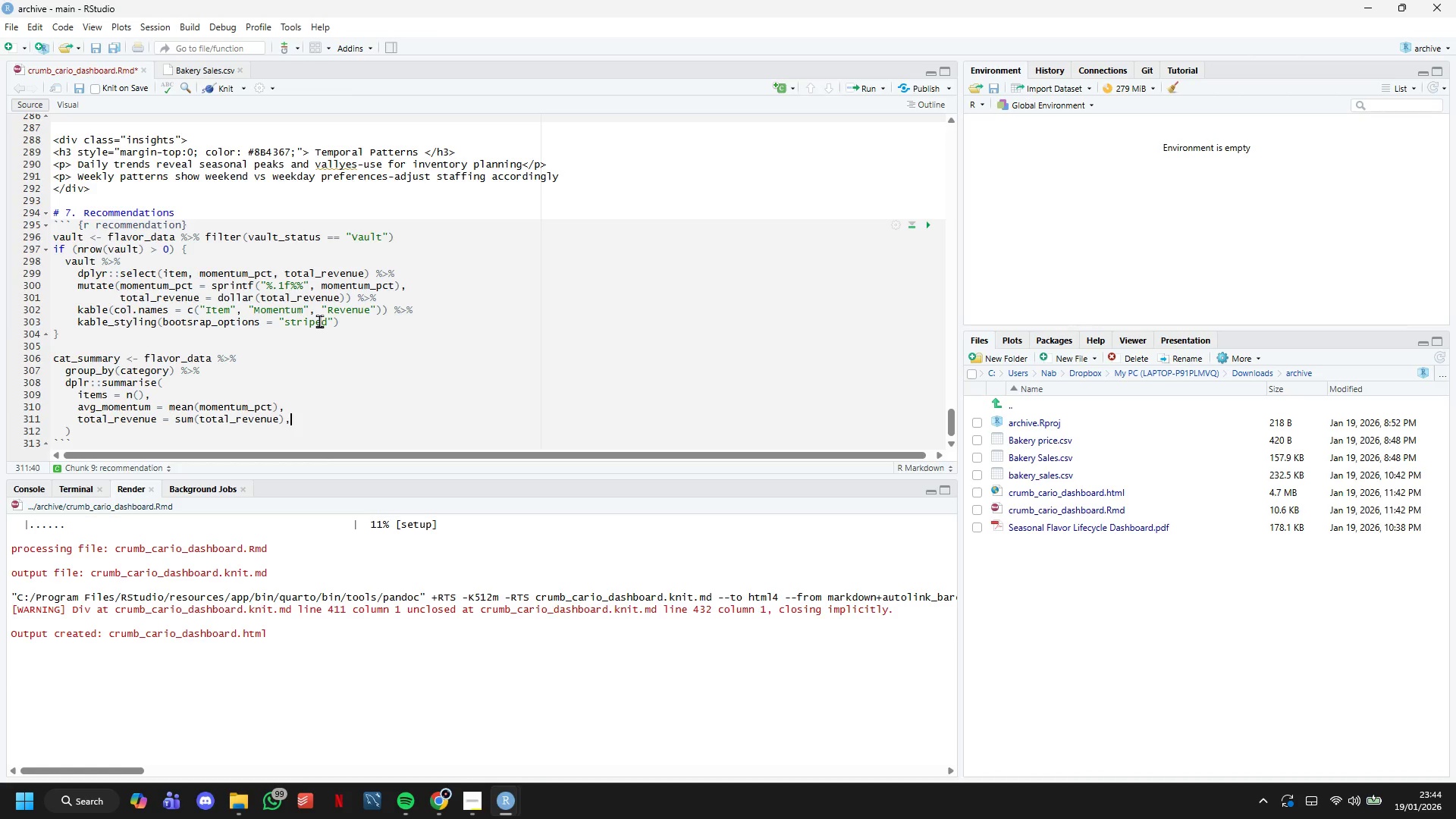 
key(Enter)
 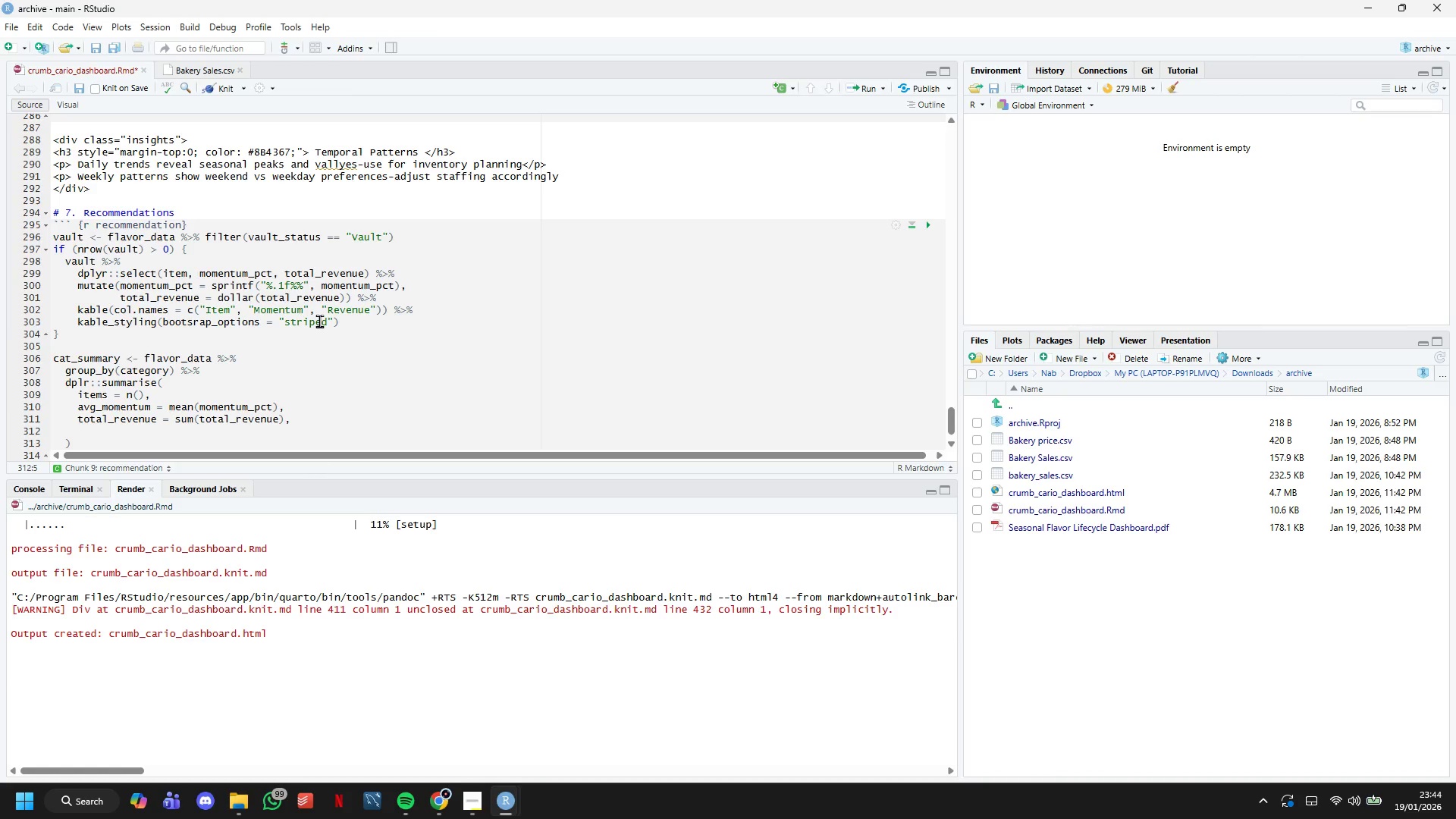 
type(.groupds)
key(Backspace)
key(Backspace)
type(s = "drop)
 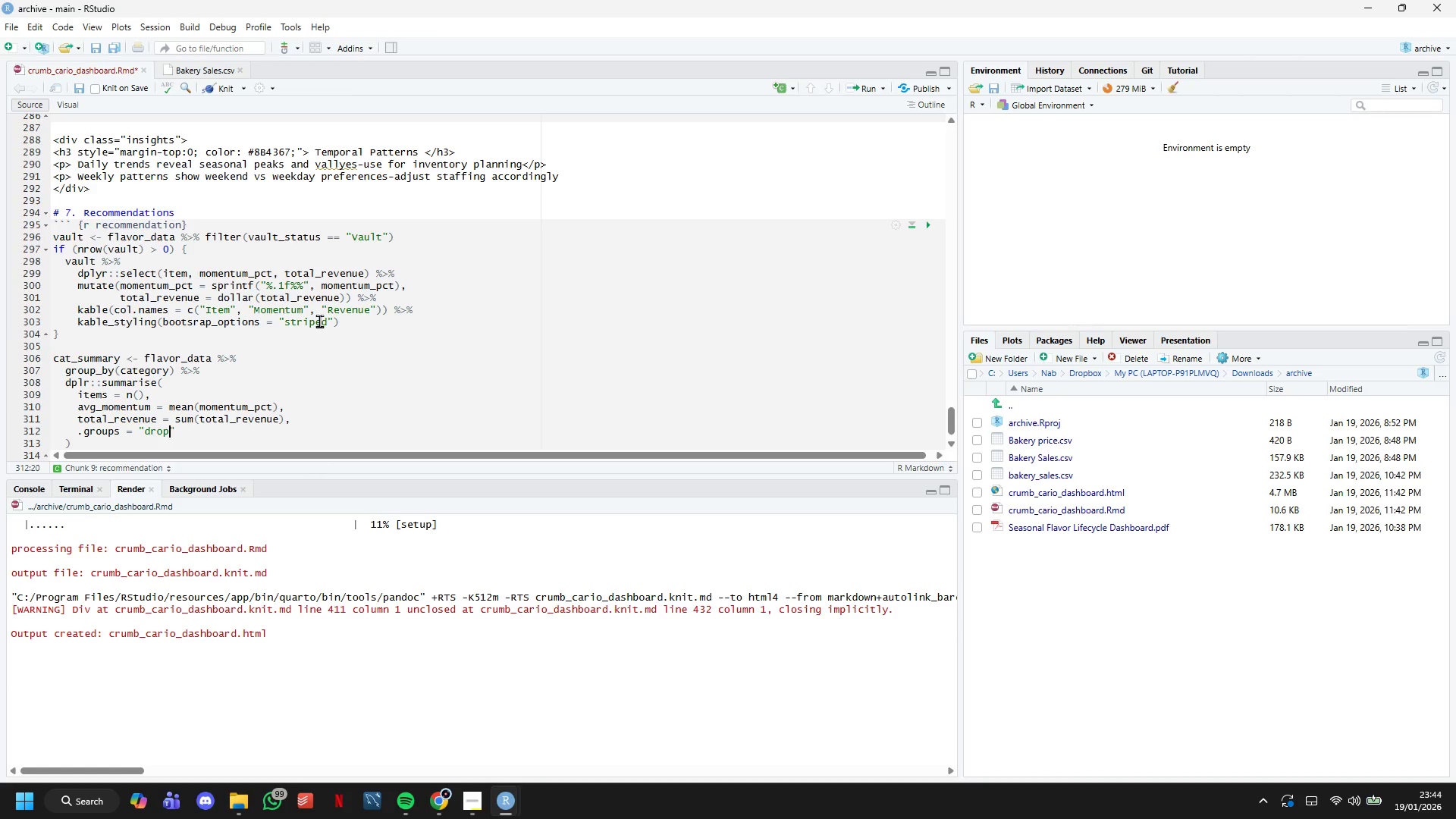 
key(ArrowRight)
 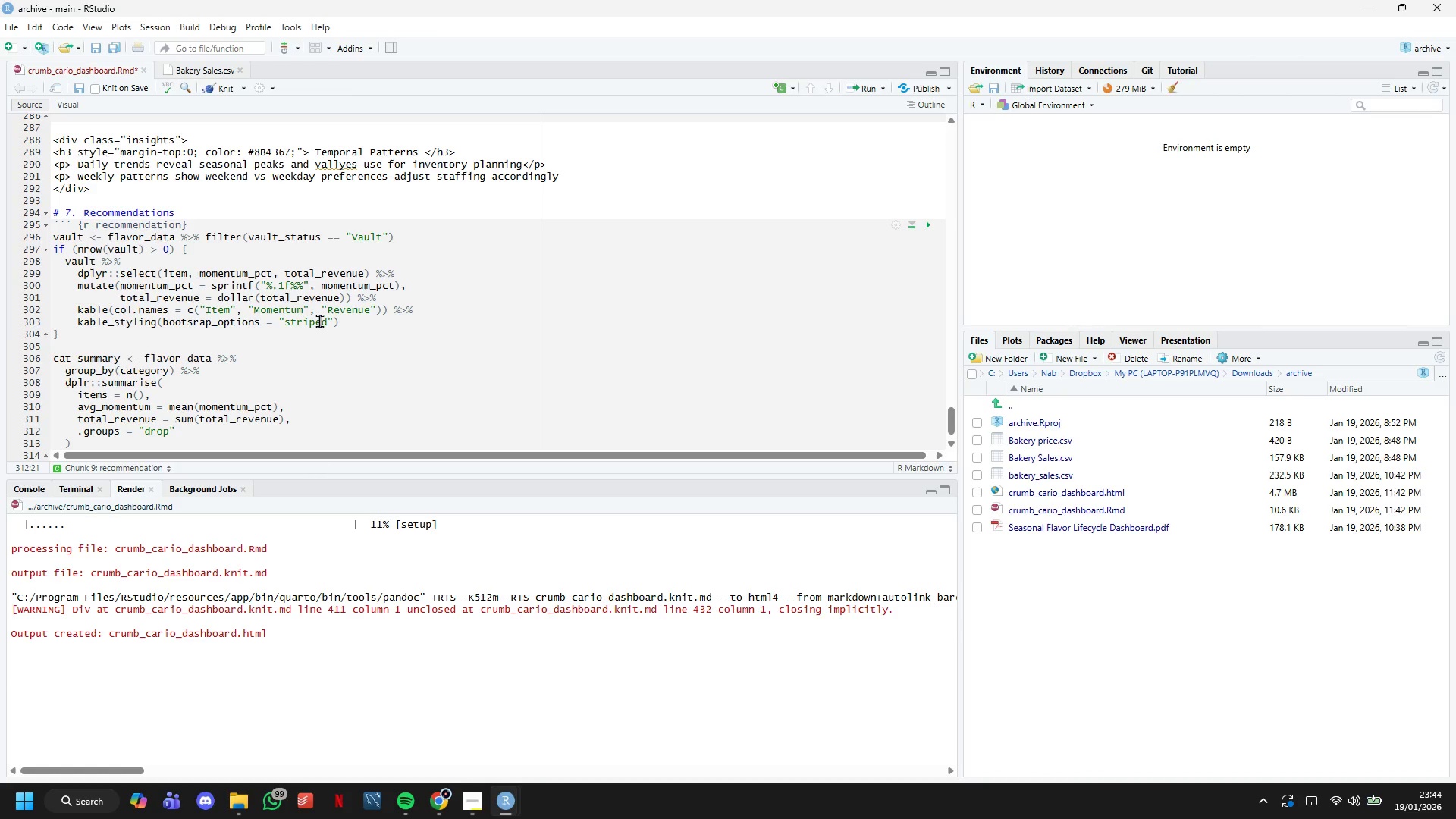 
key(ArrowDown)
 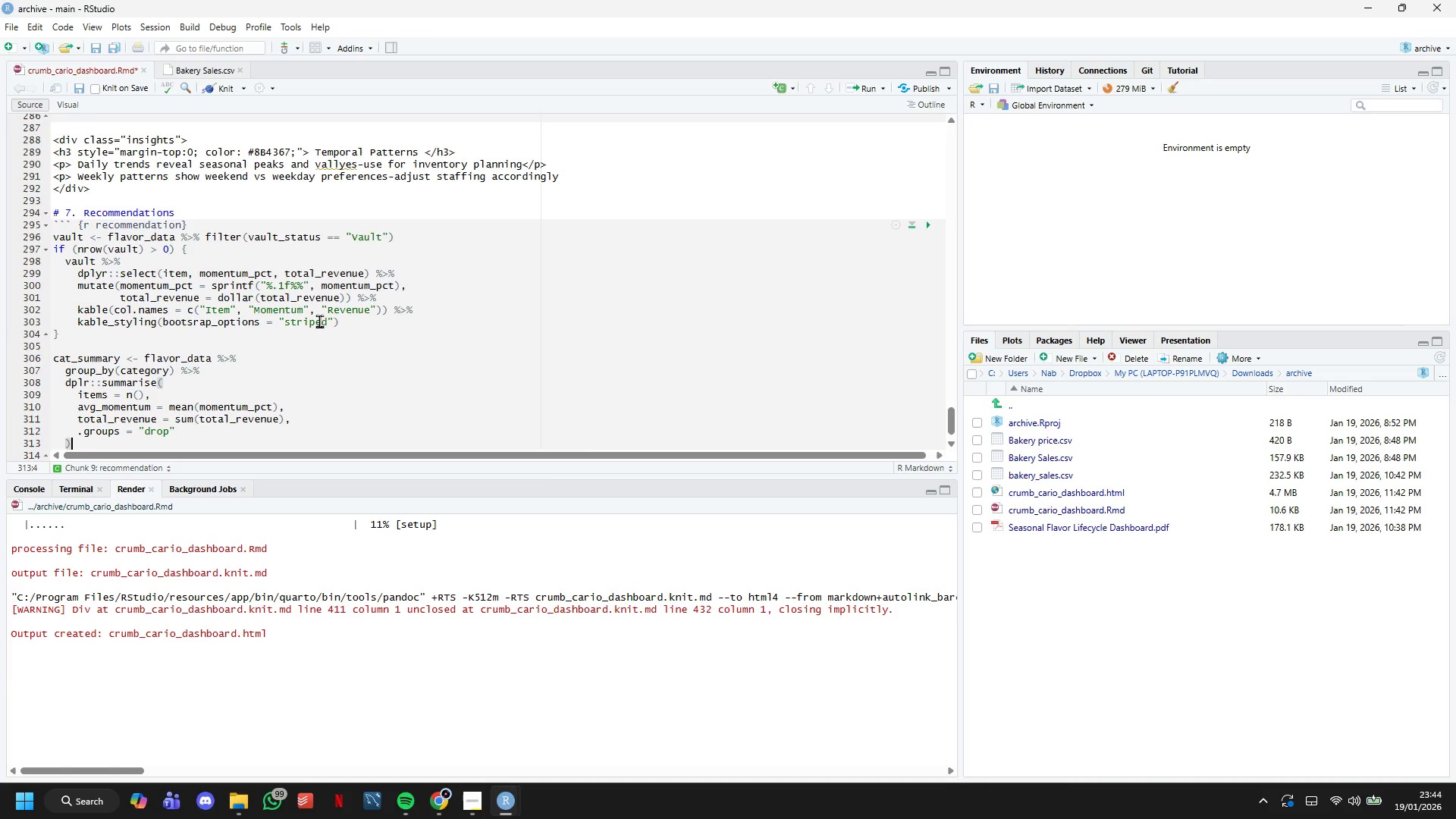 
key(Enter)
 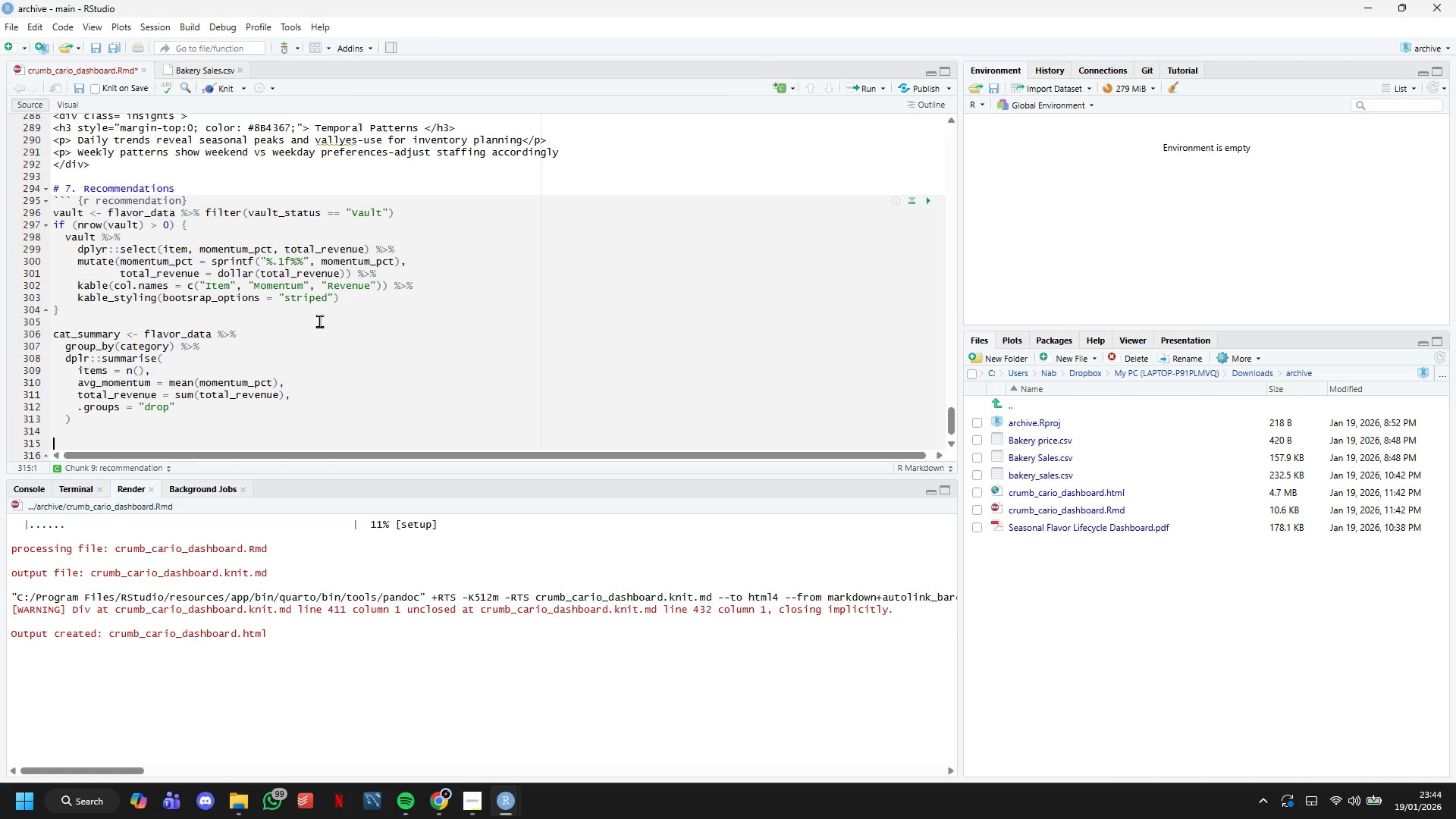 
key(Enter)
 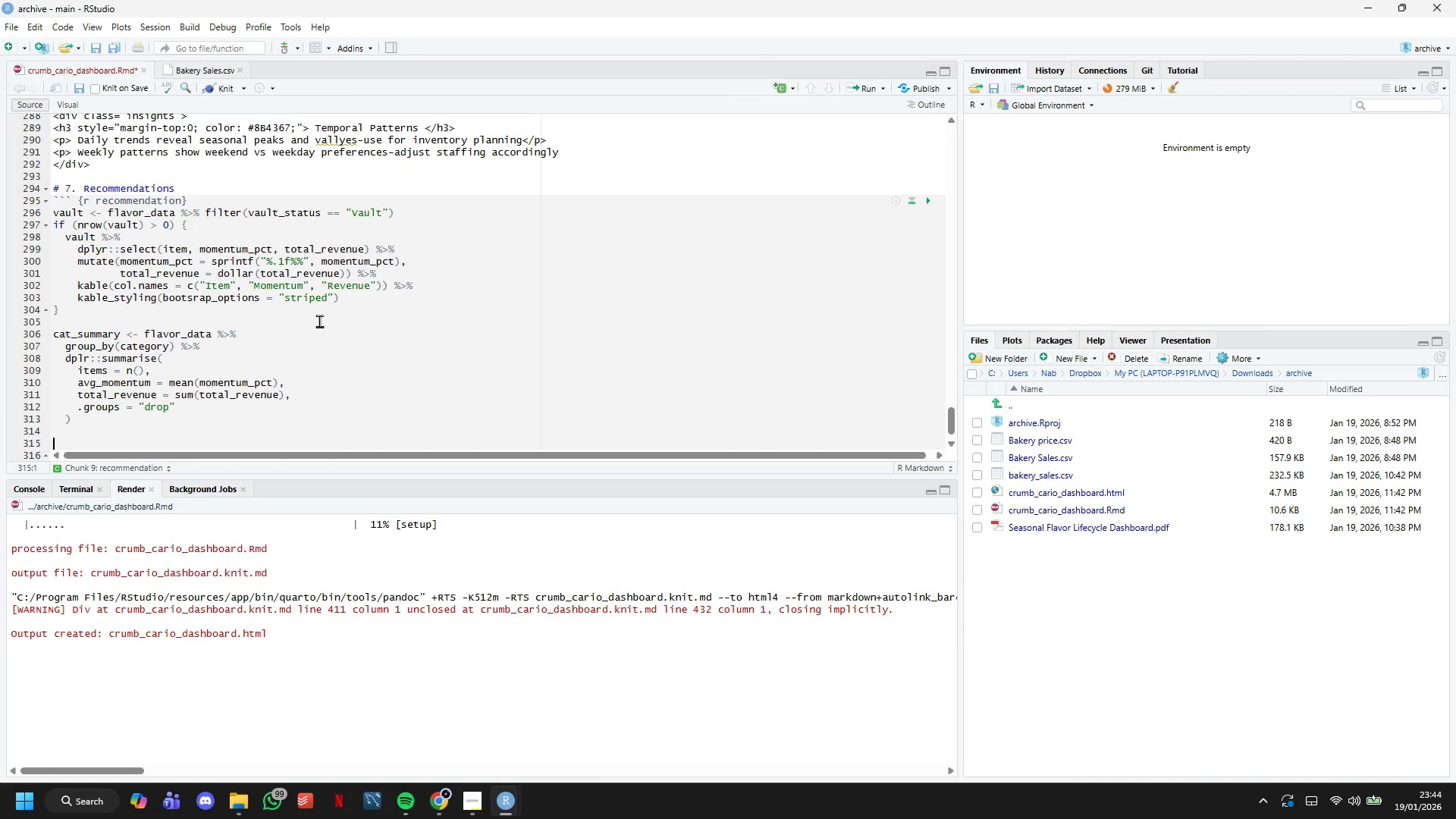 
type(plot_ly(cat_summary, x = ~category, y = ~total_revenue, type="bar)
 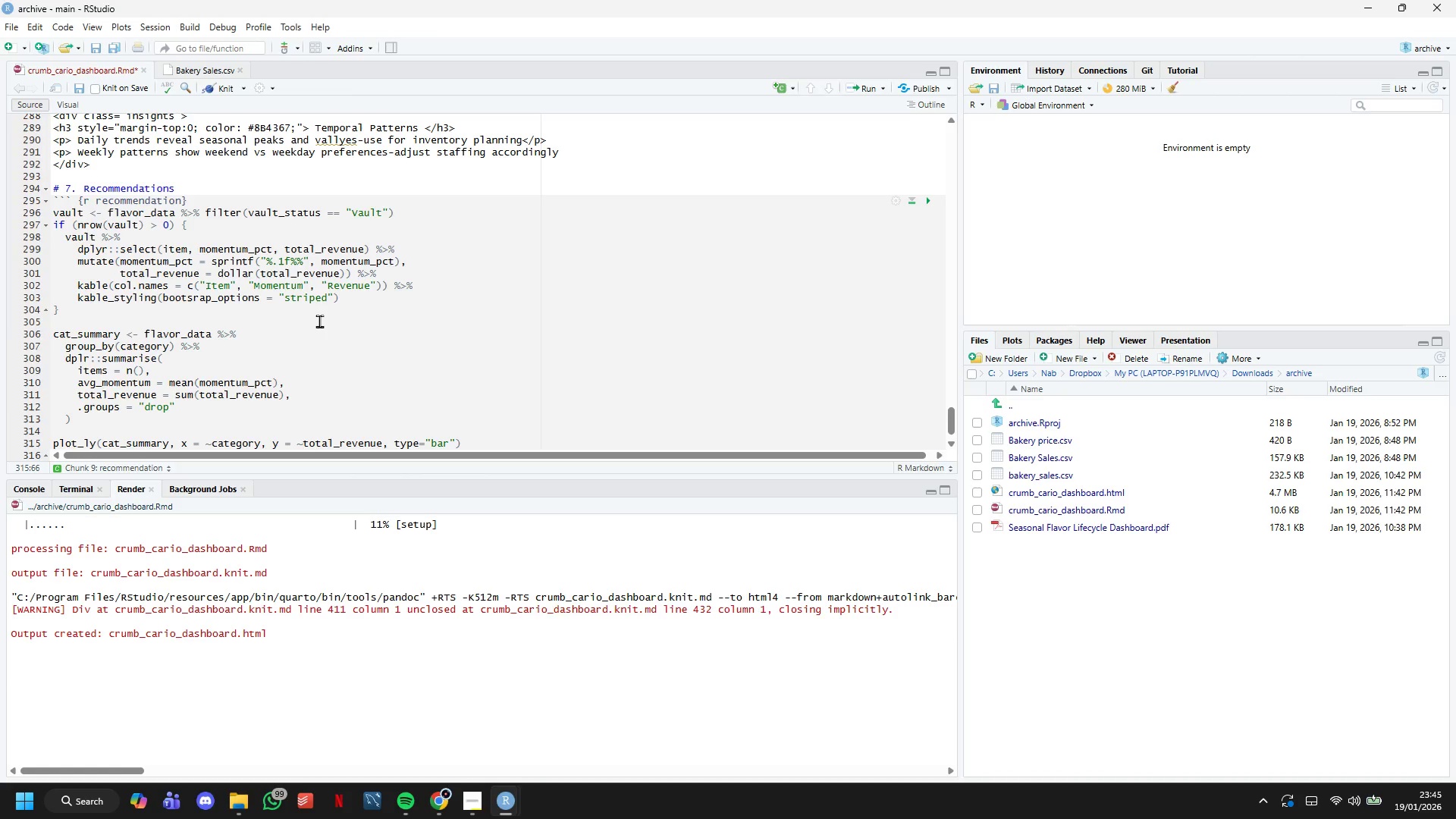 
key(ArrowRight)
 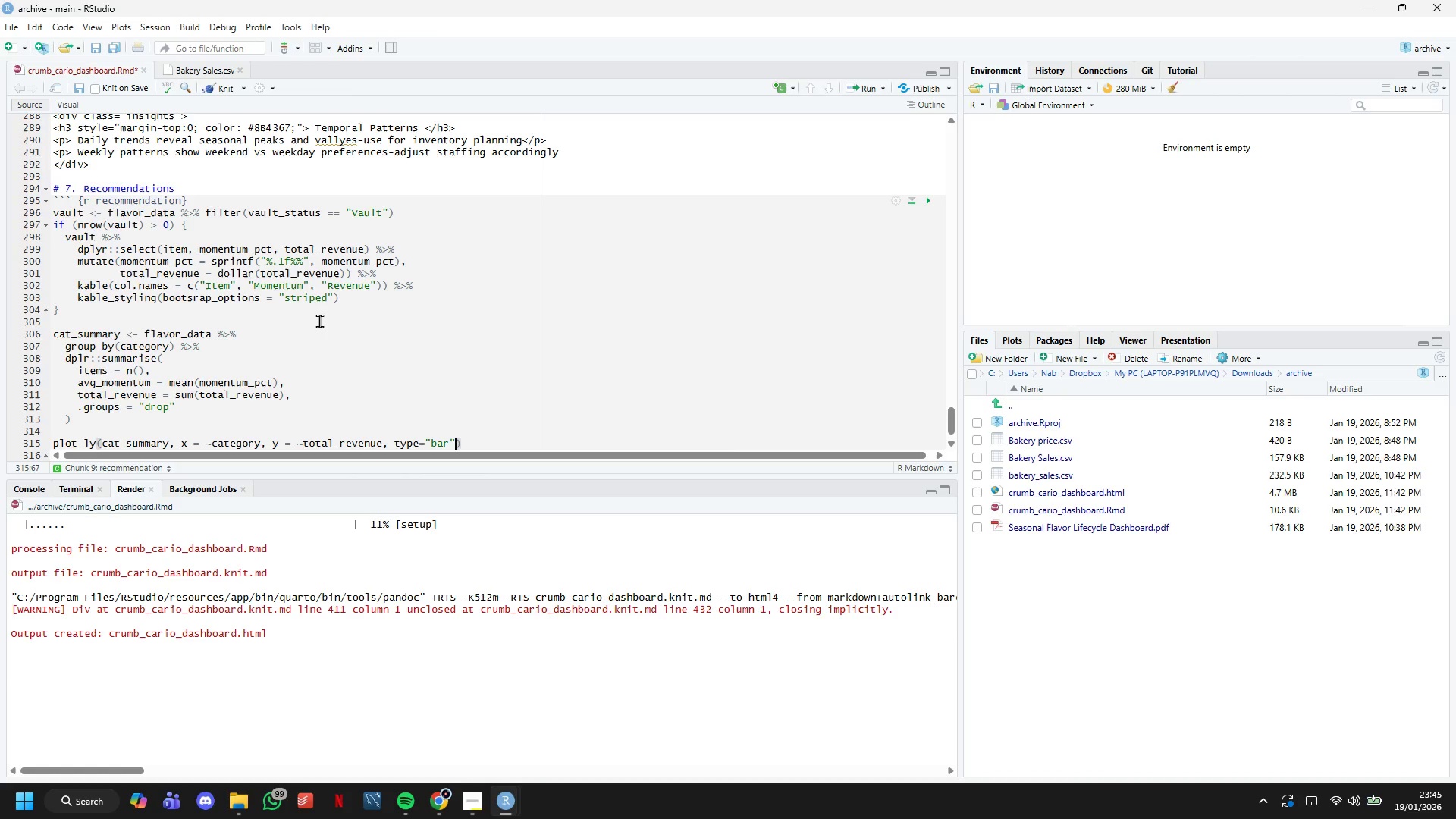 
key(Comma)
 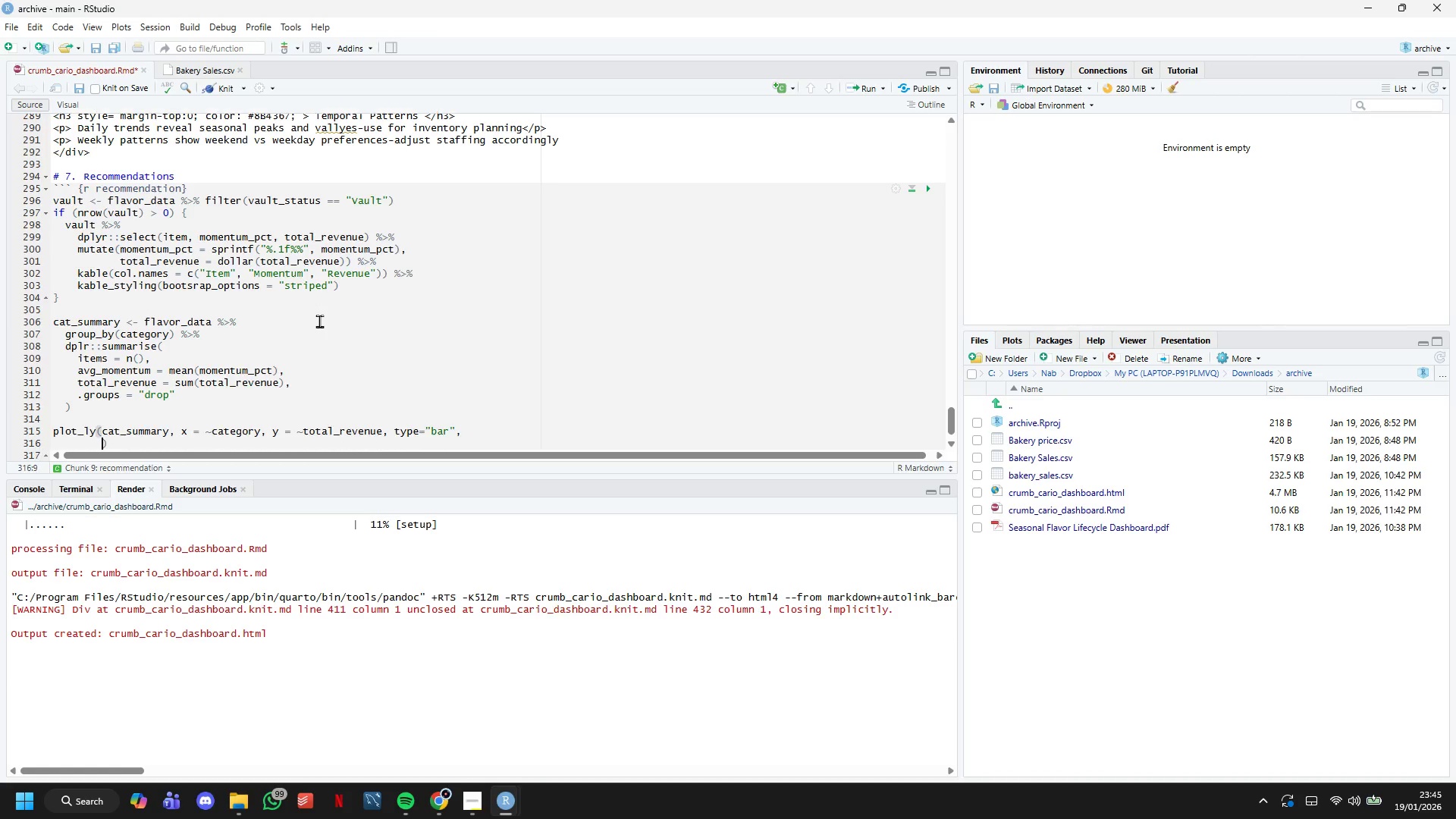 
key(Enter)
 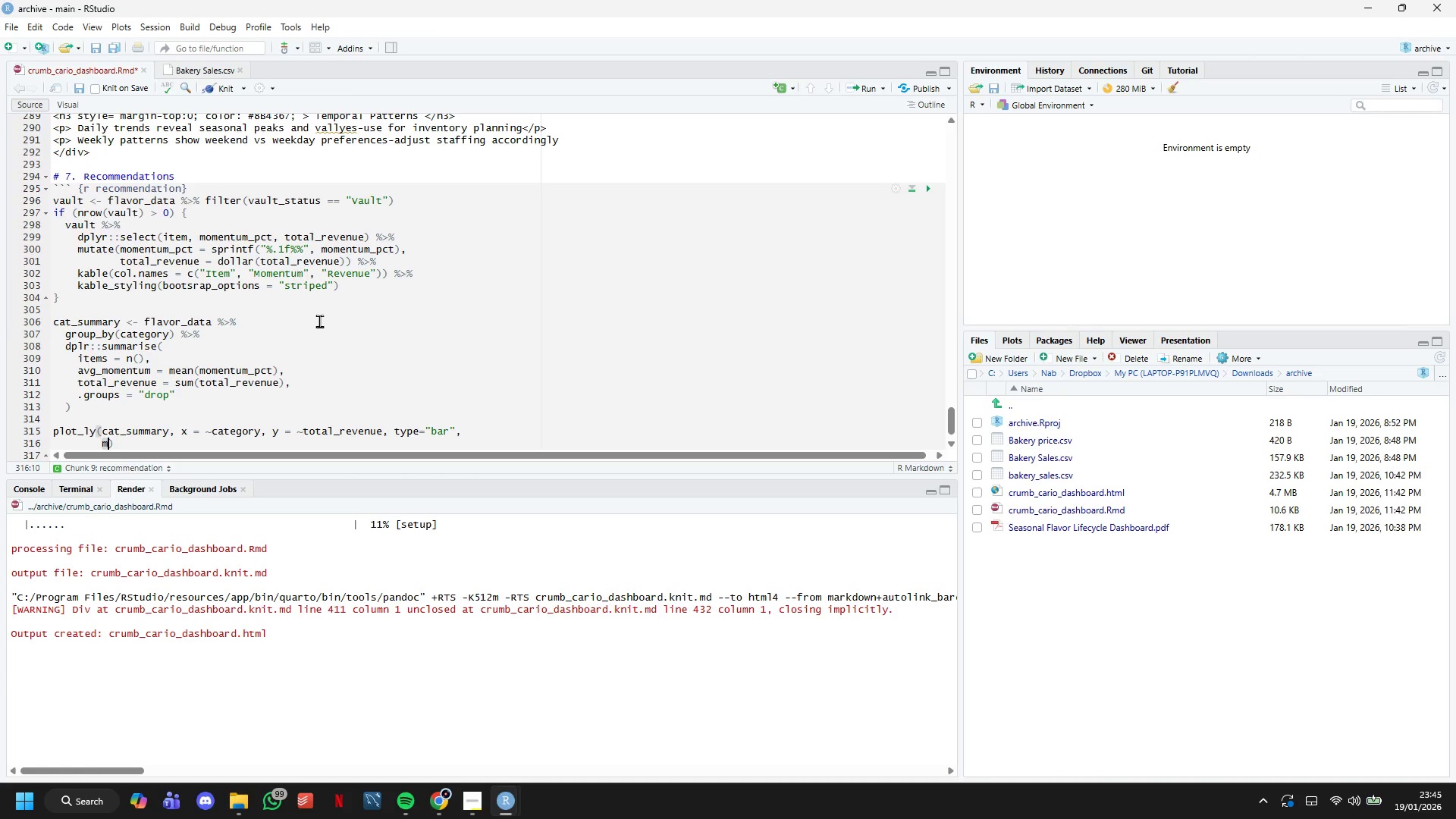 
type(marker = list(color= c(colors['caramel)
 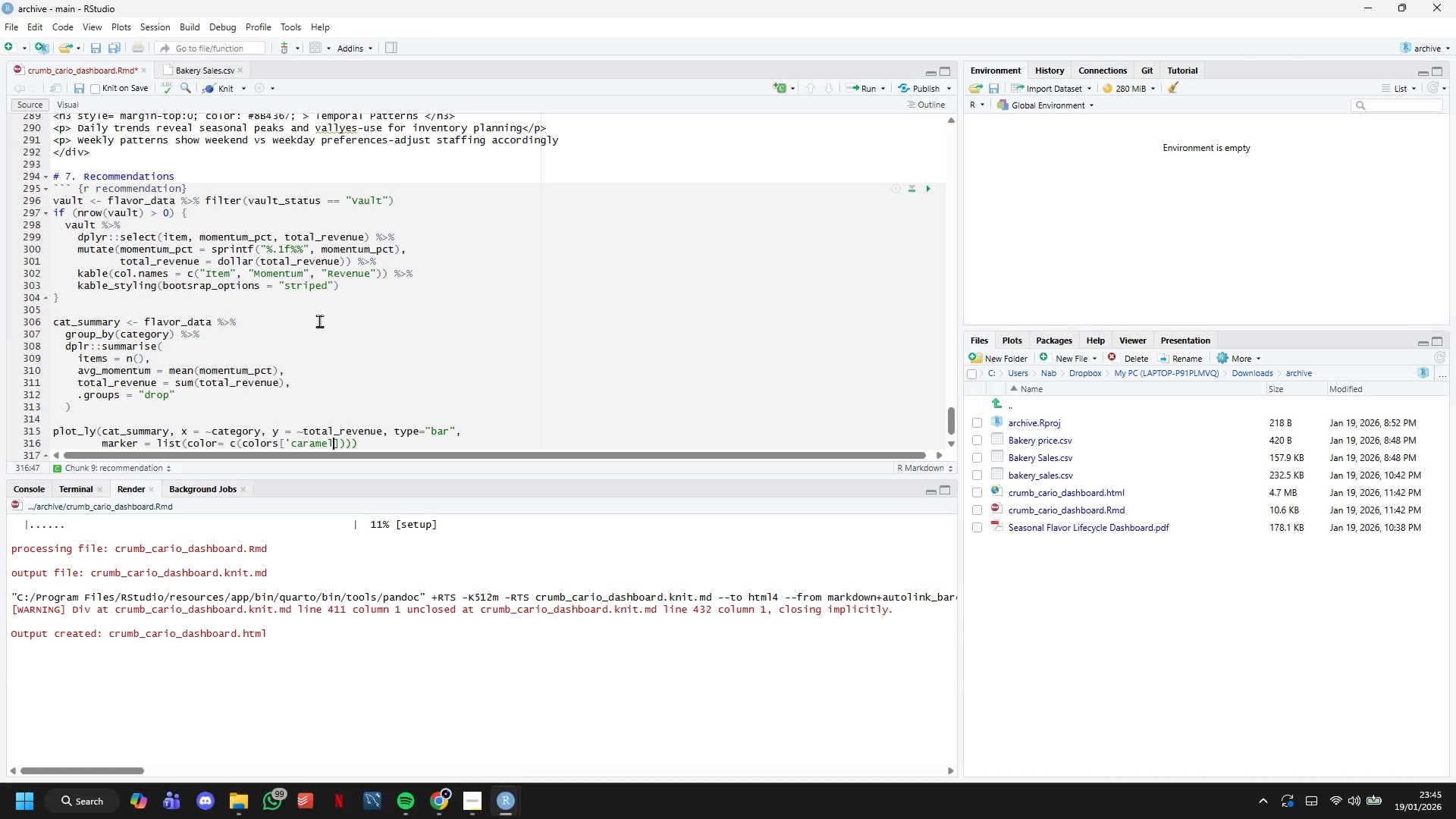 
 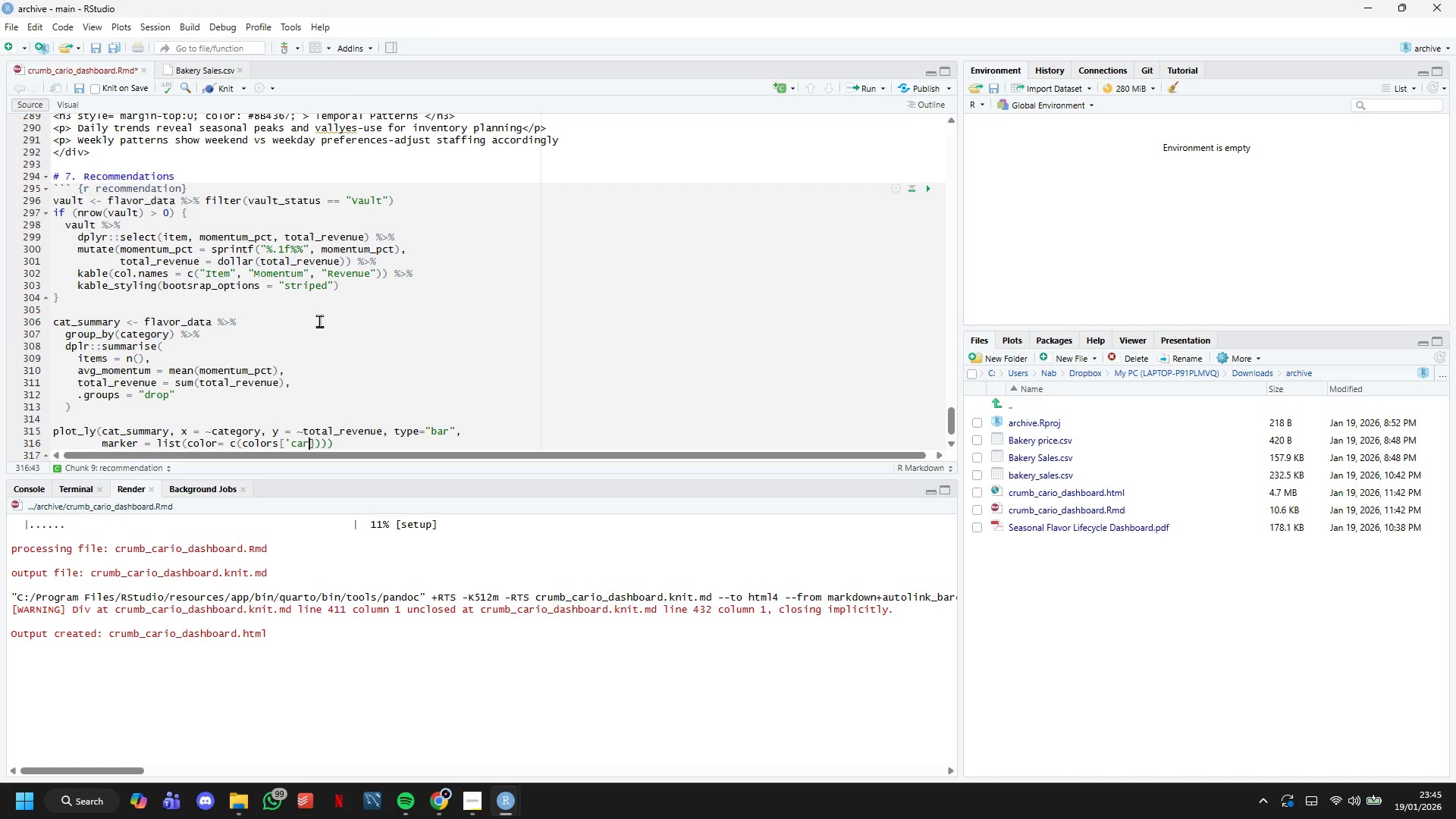 
key(ArrowRight)
 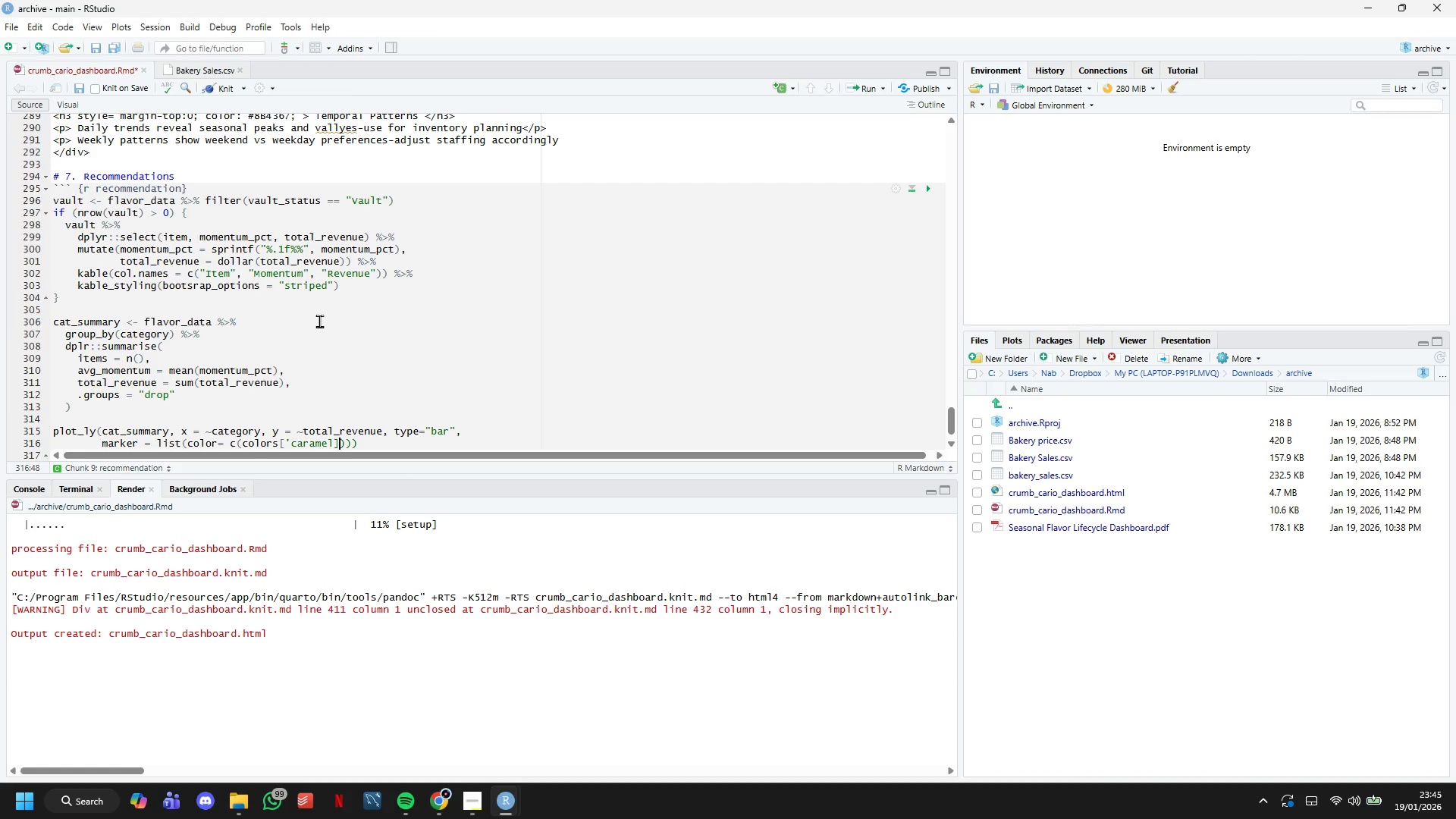 
type(, colors['berry)
 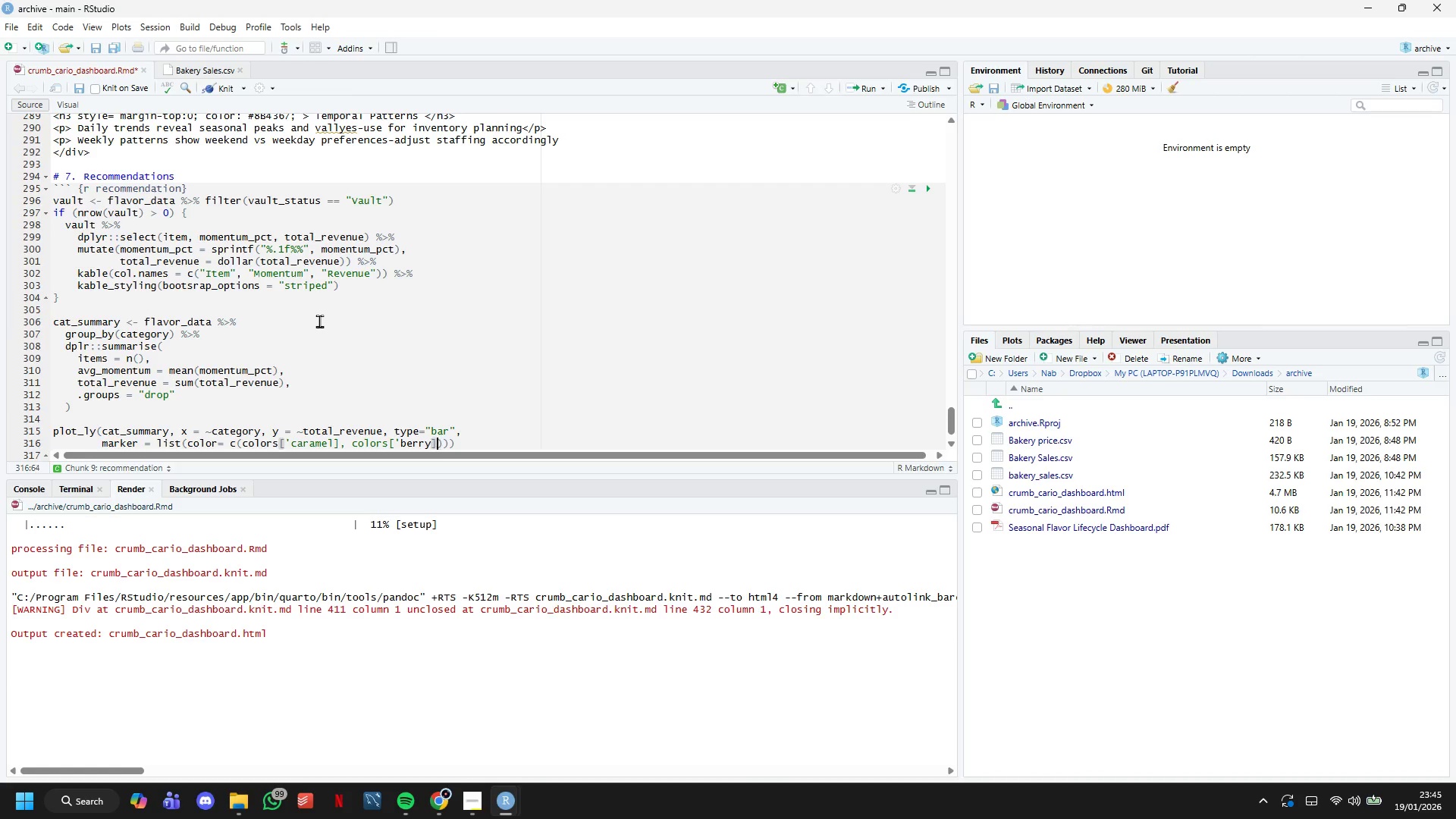 
key(ArrowRight)
 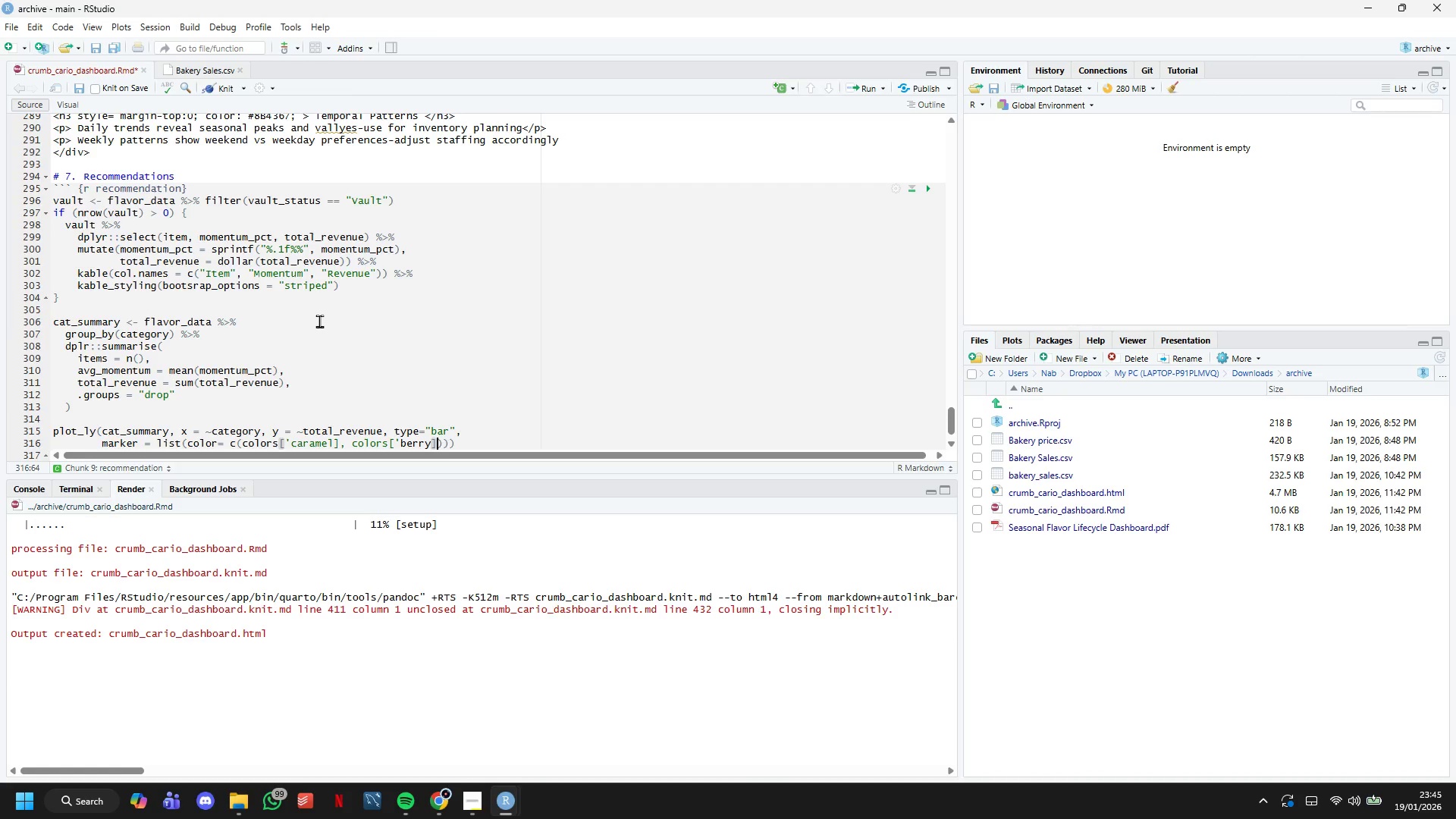 
key(ArrowLeft)
 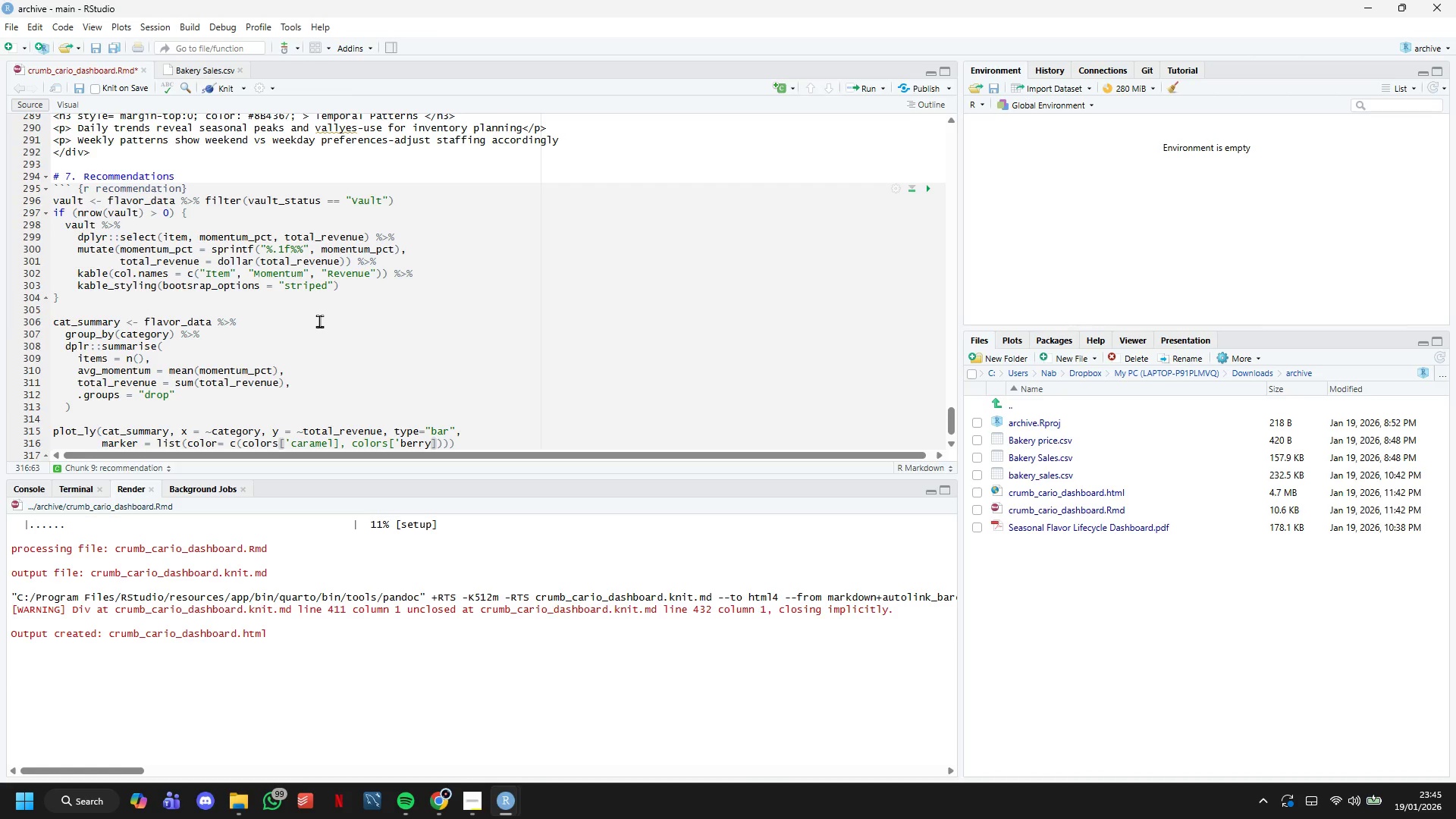 
key(Backspace)
key(Backspace)
key(Backspace)
key(Backspace)
key(Backspace)
key(Backspace)
type("berry)
 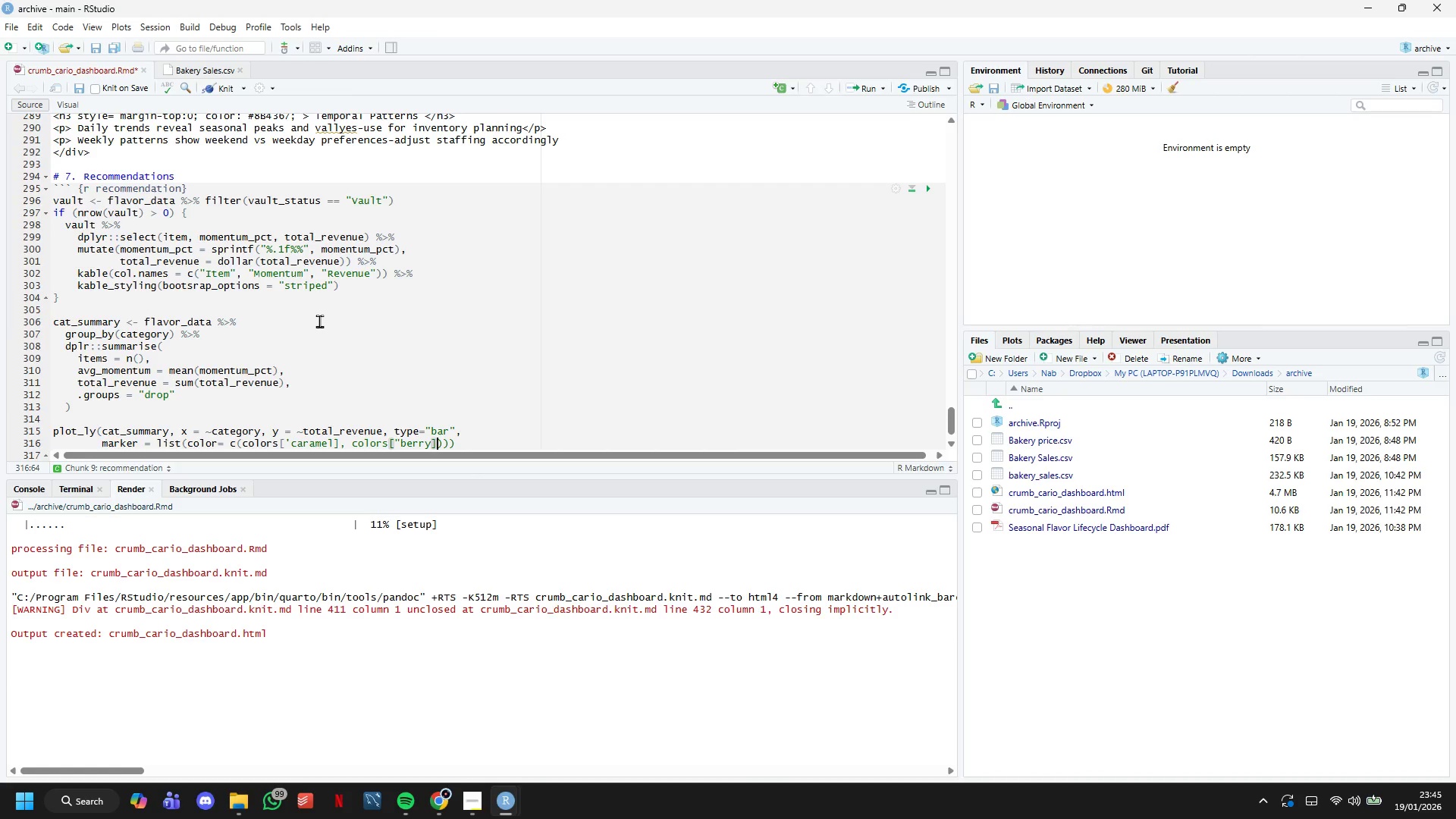 
 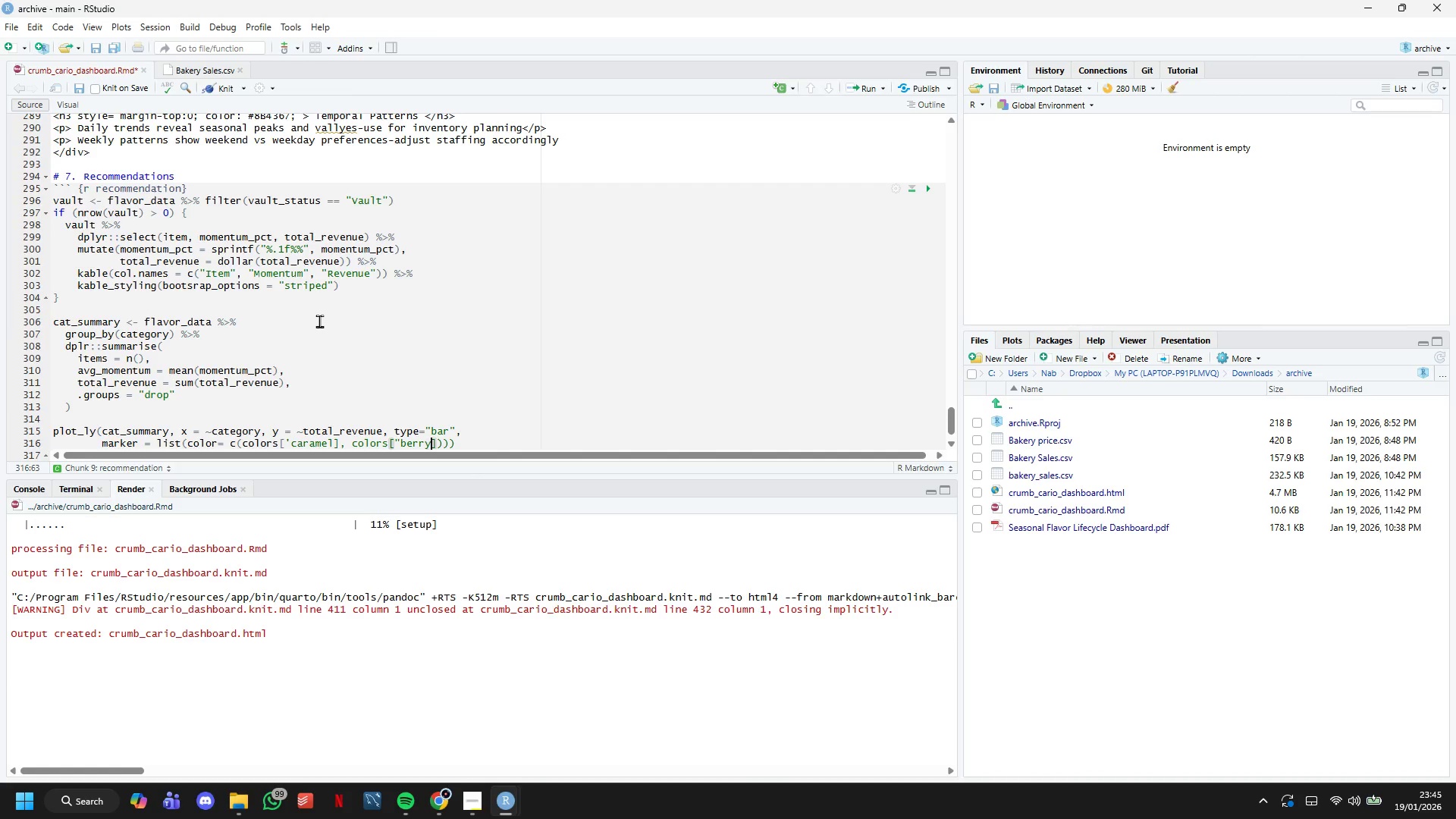 
key(ArrowRight)
 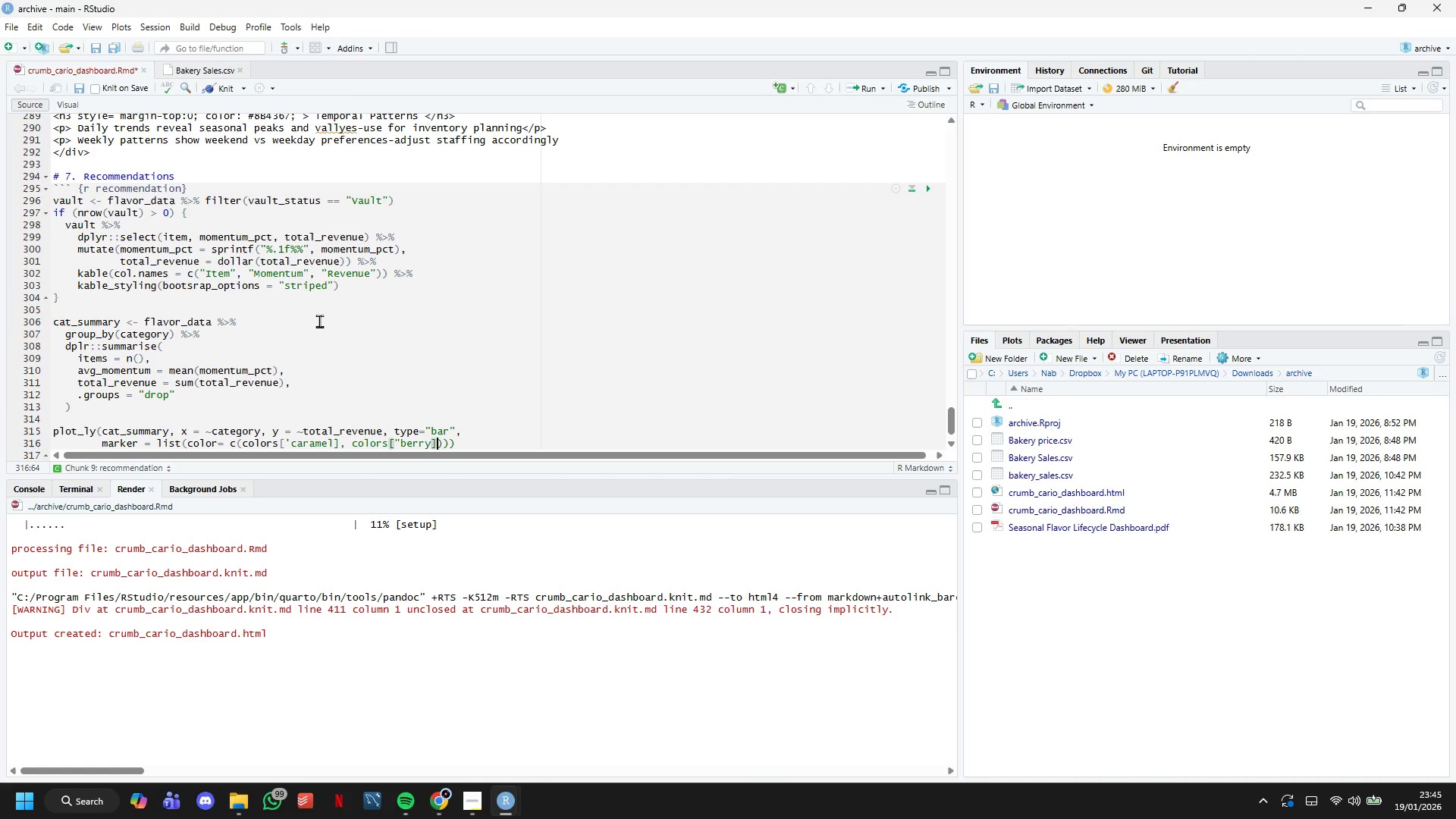 
key(ArrowLeft)
 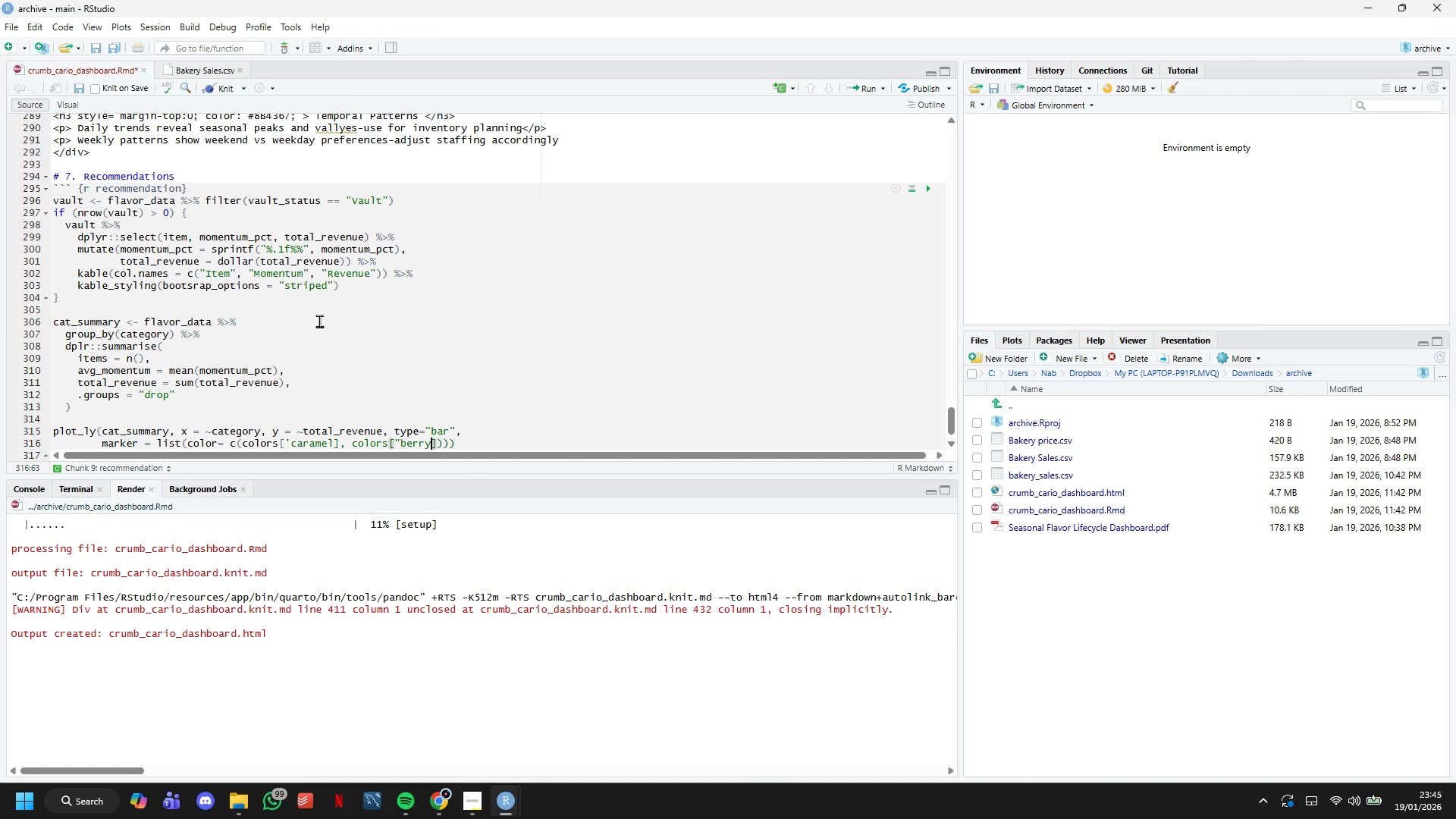 
key(Shift+Quote)
 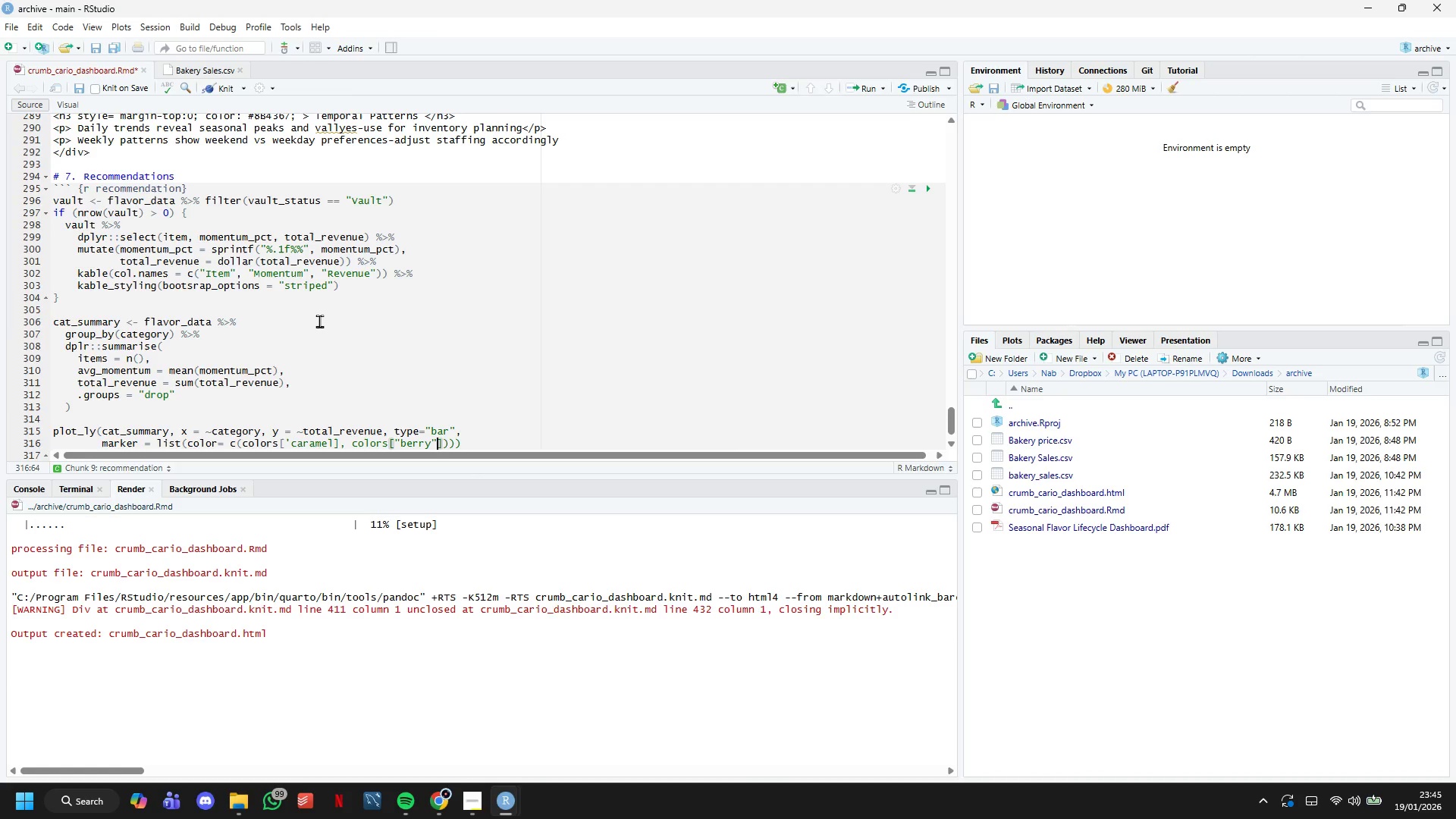 
key(ArrowRight)
 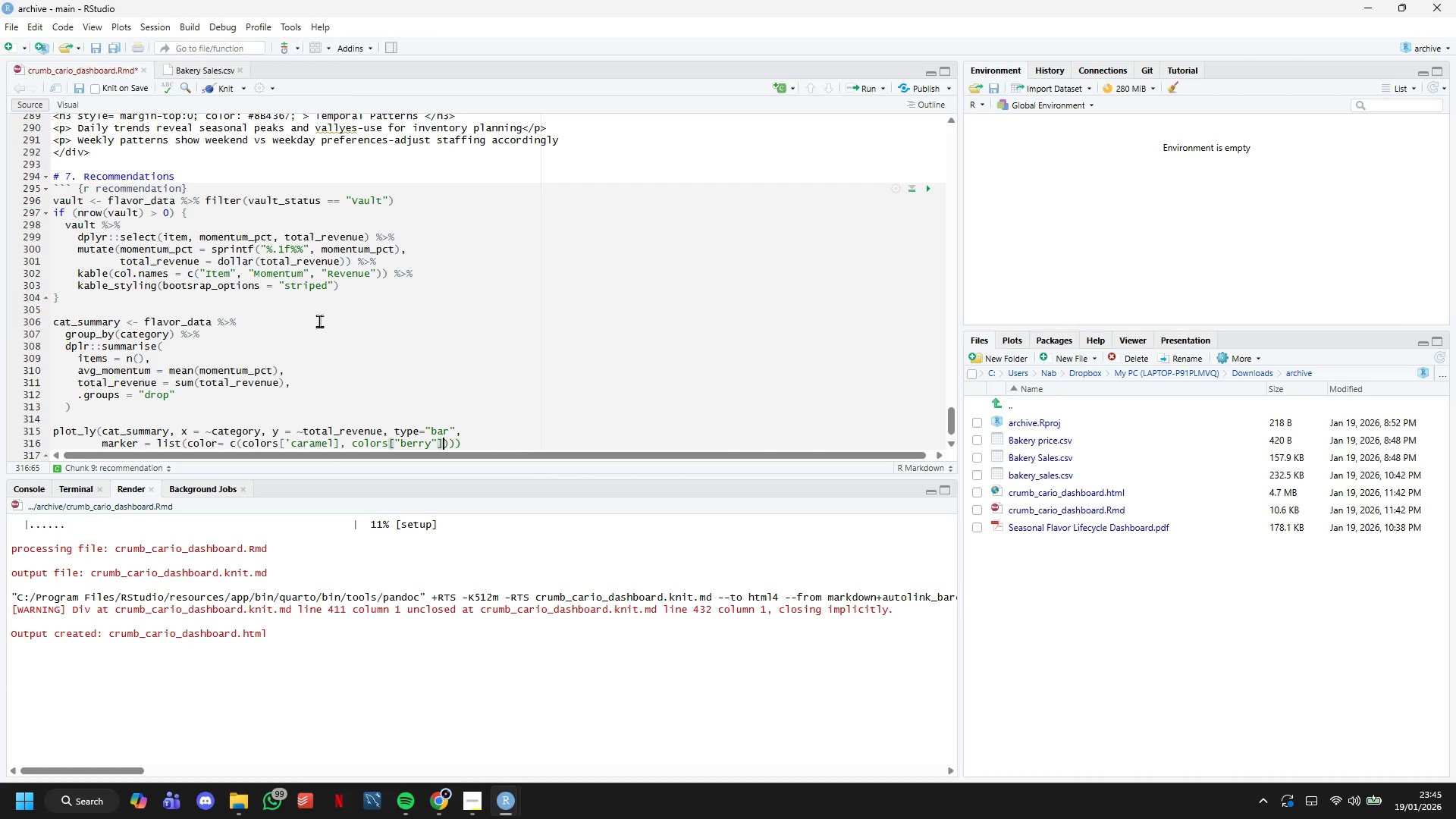 
type(, colors["chocolate")
 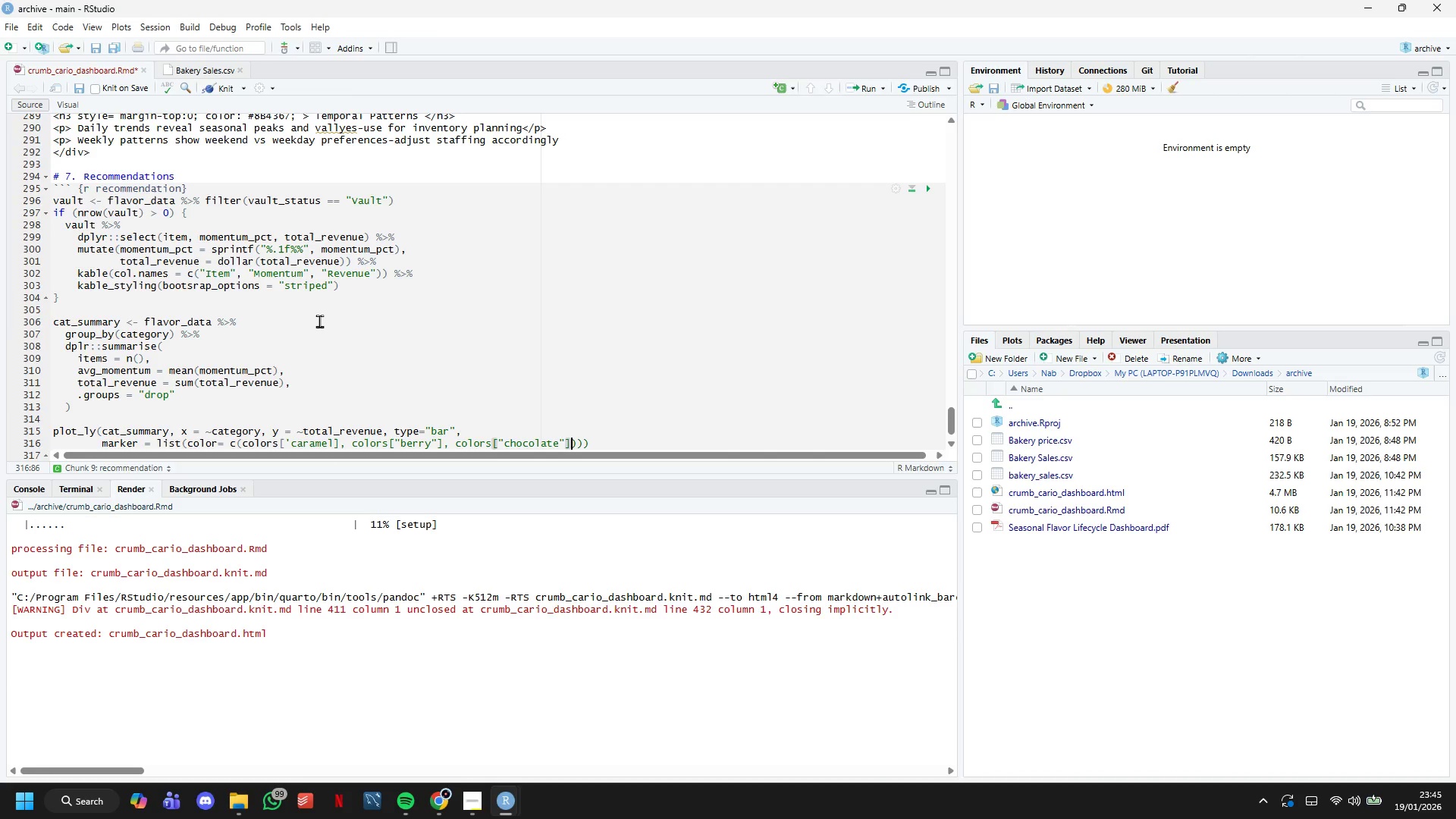 
key(ArrowRight)
 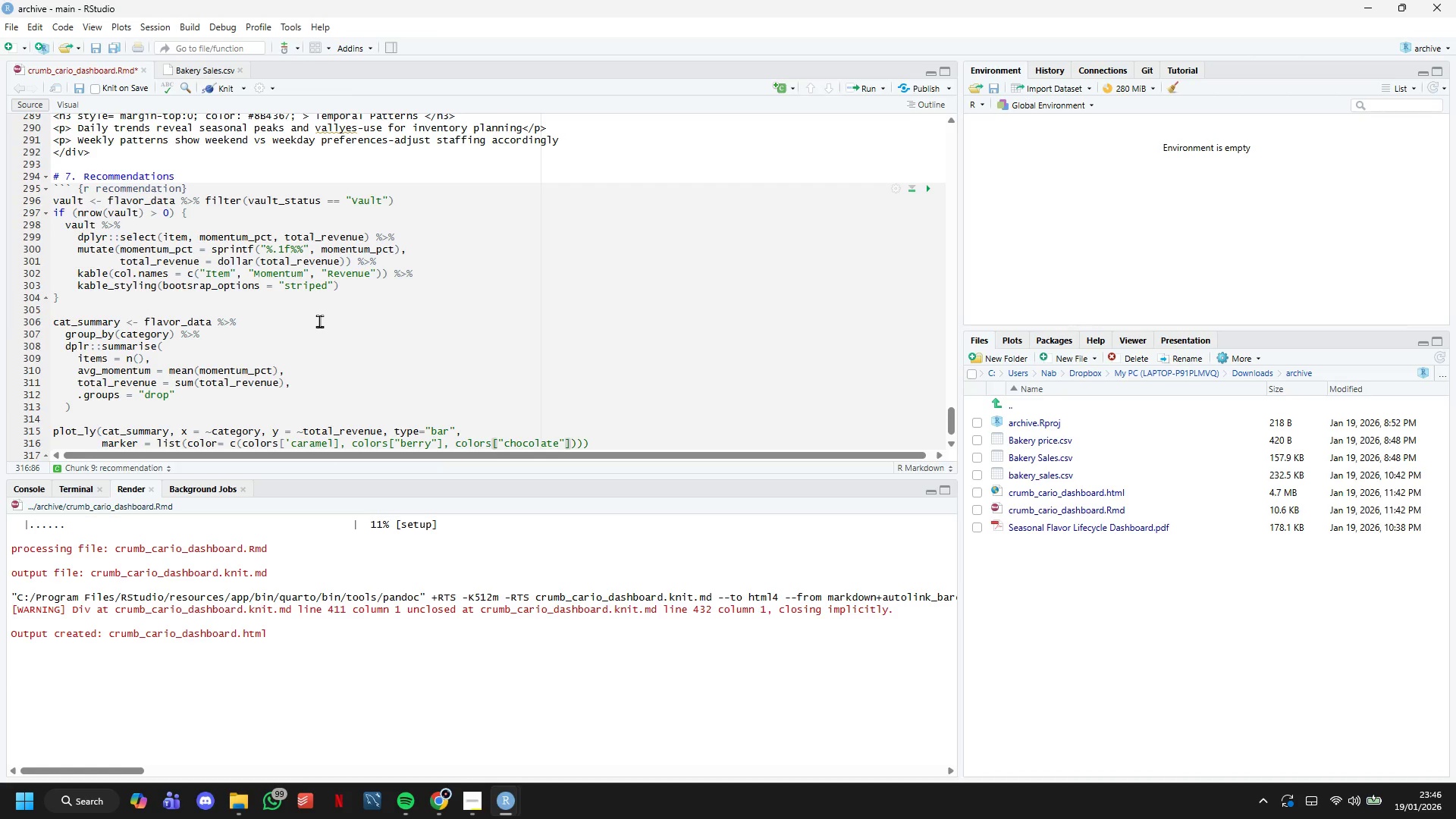 
key(ArrowRight)
 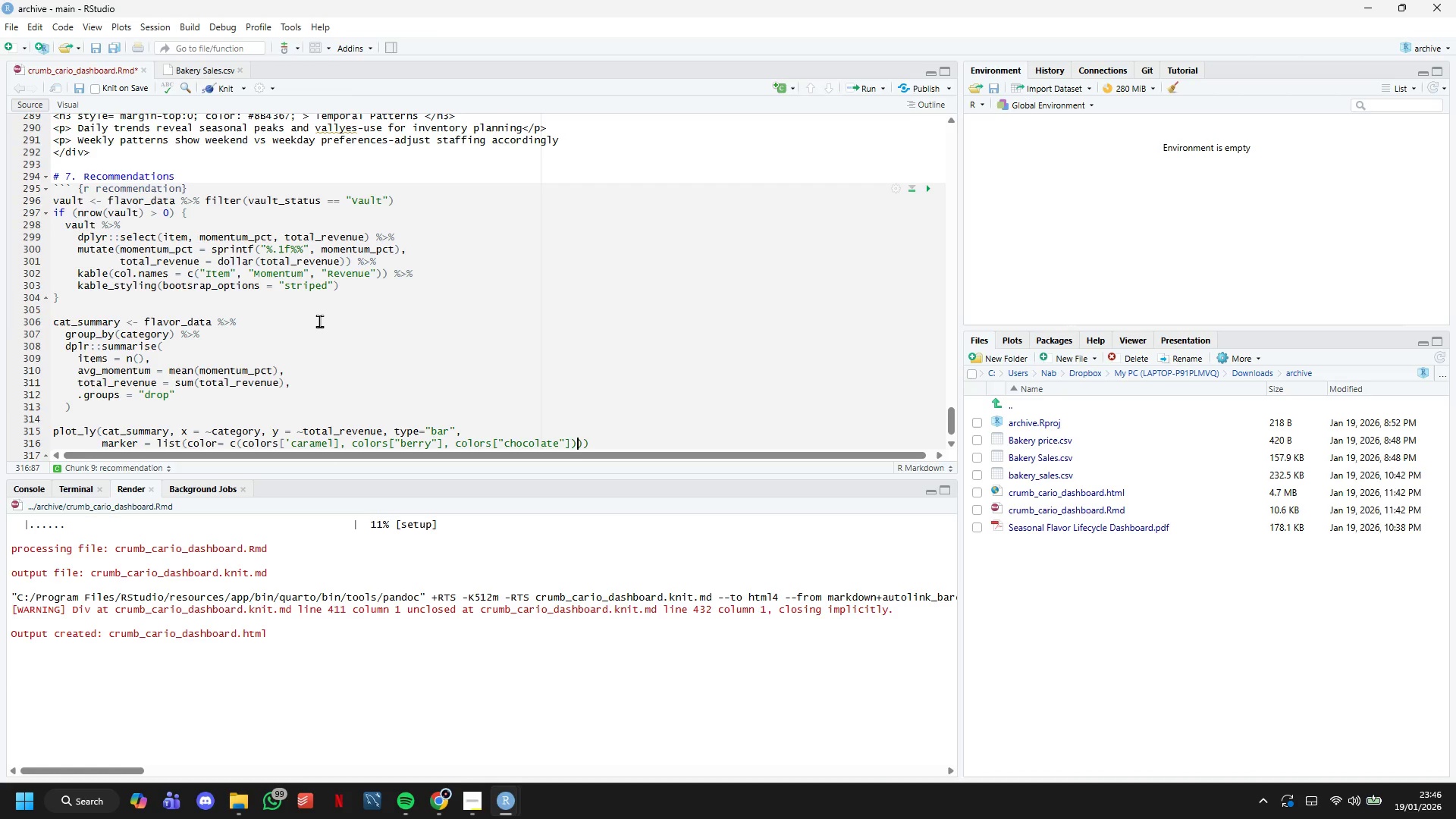 
key(ArrowRight)
 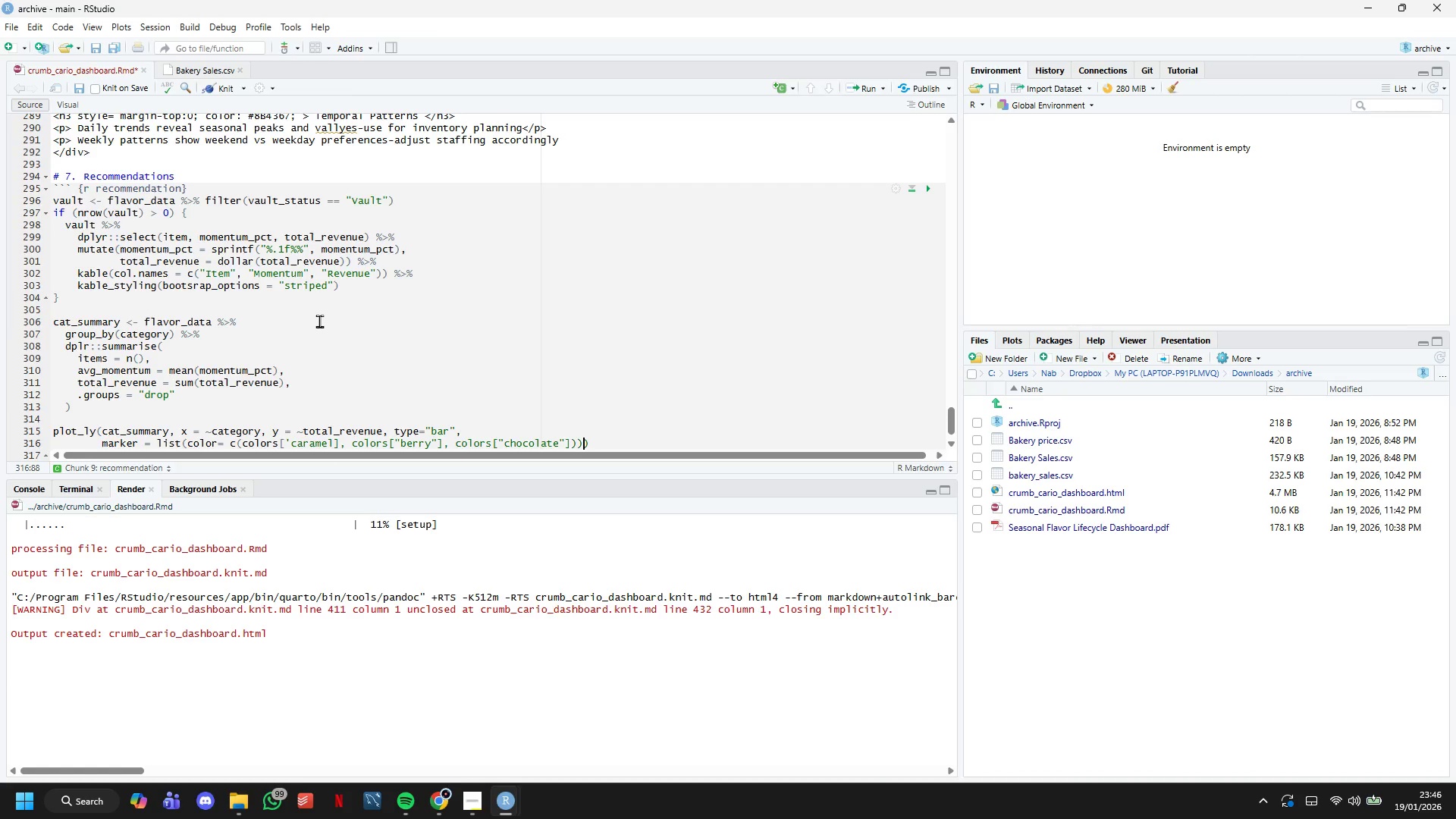 
key(Comma)
 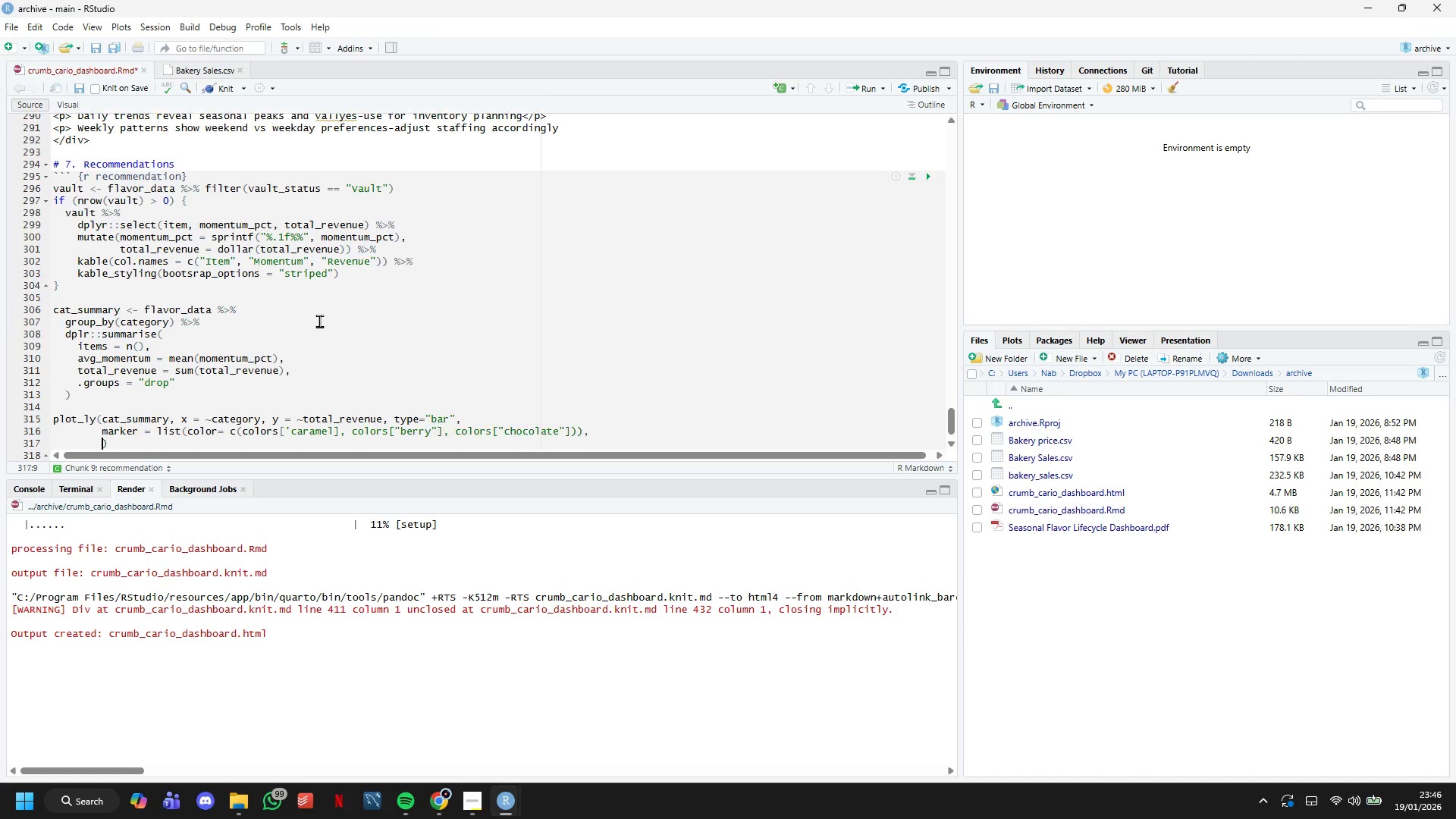 
key(Enter)
 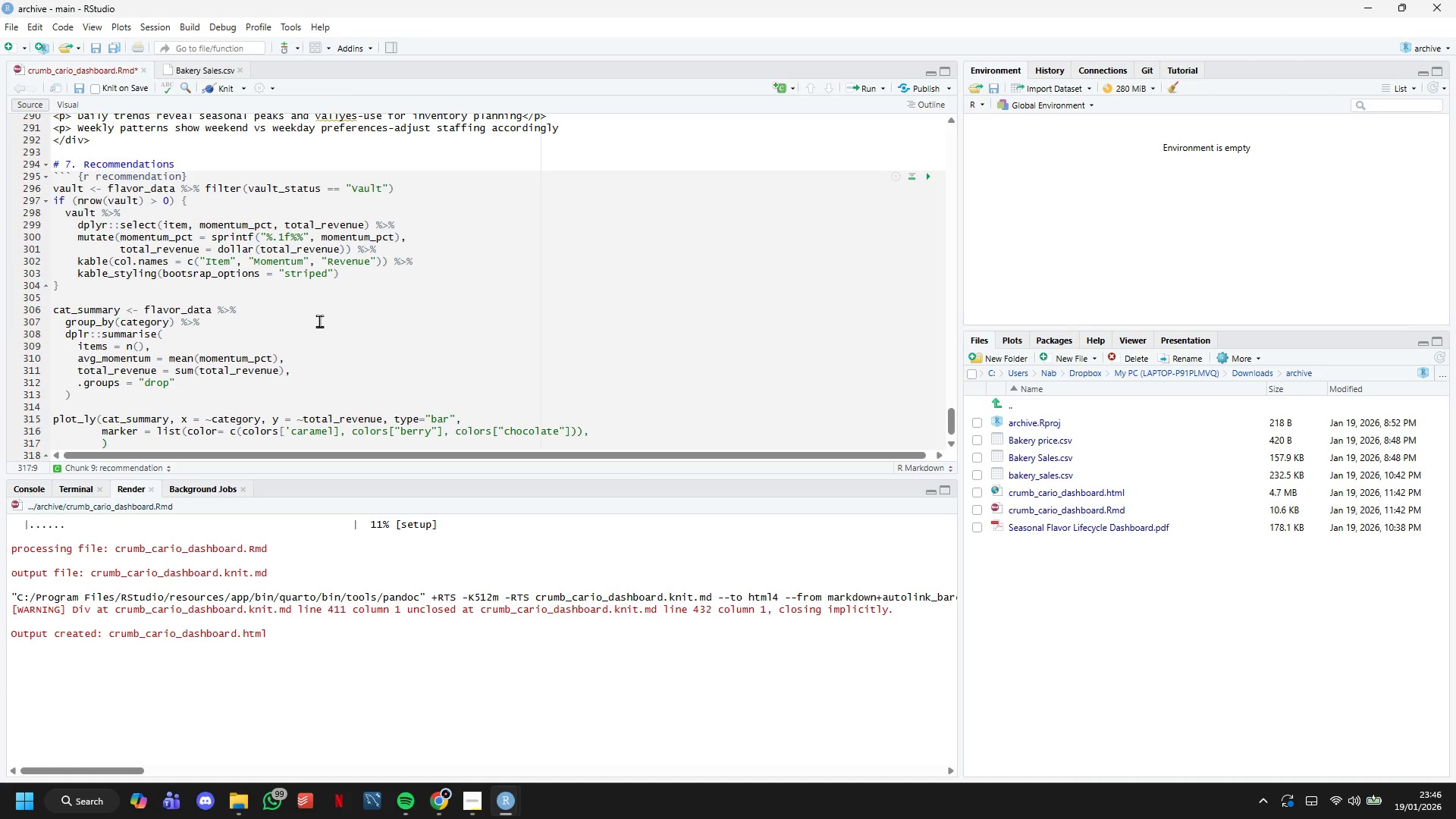 
type(text = ~paste("Revenue:")
 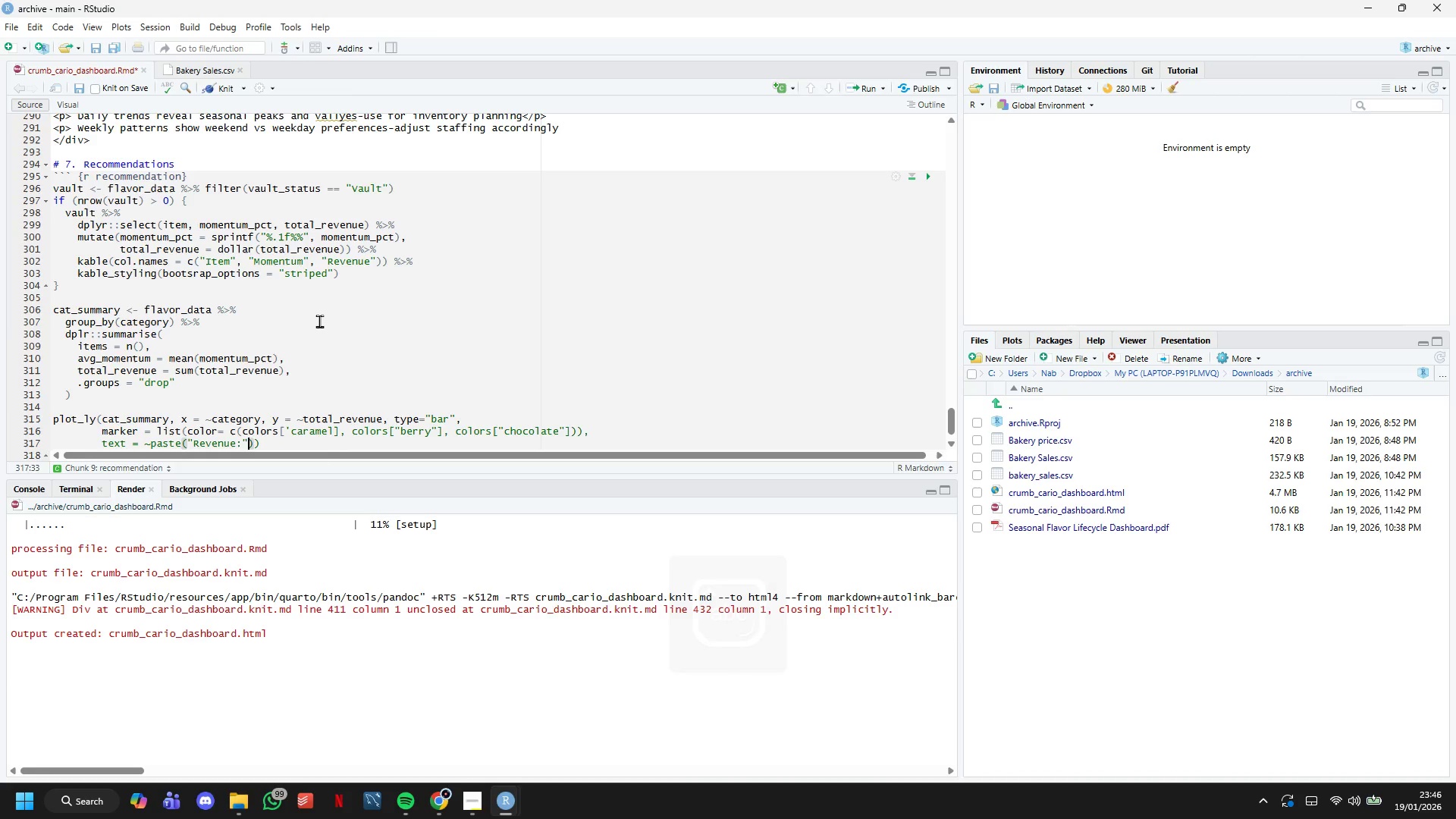 
type(, dollar(total_revenue)
 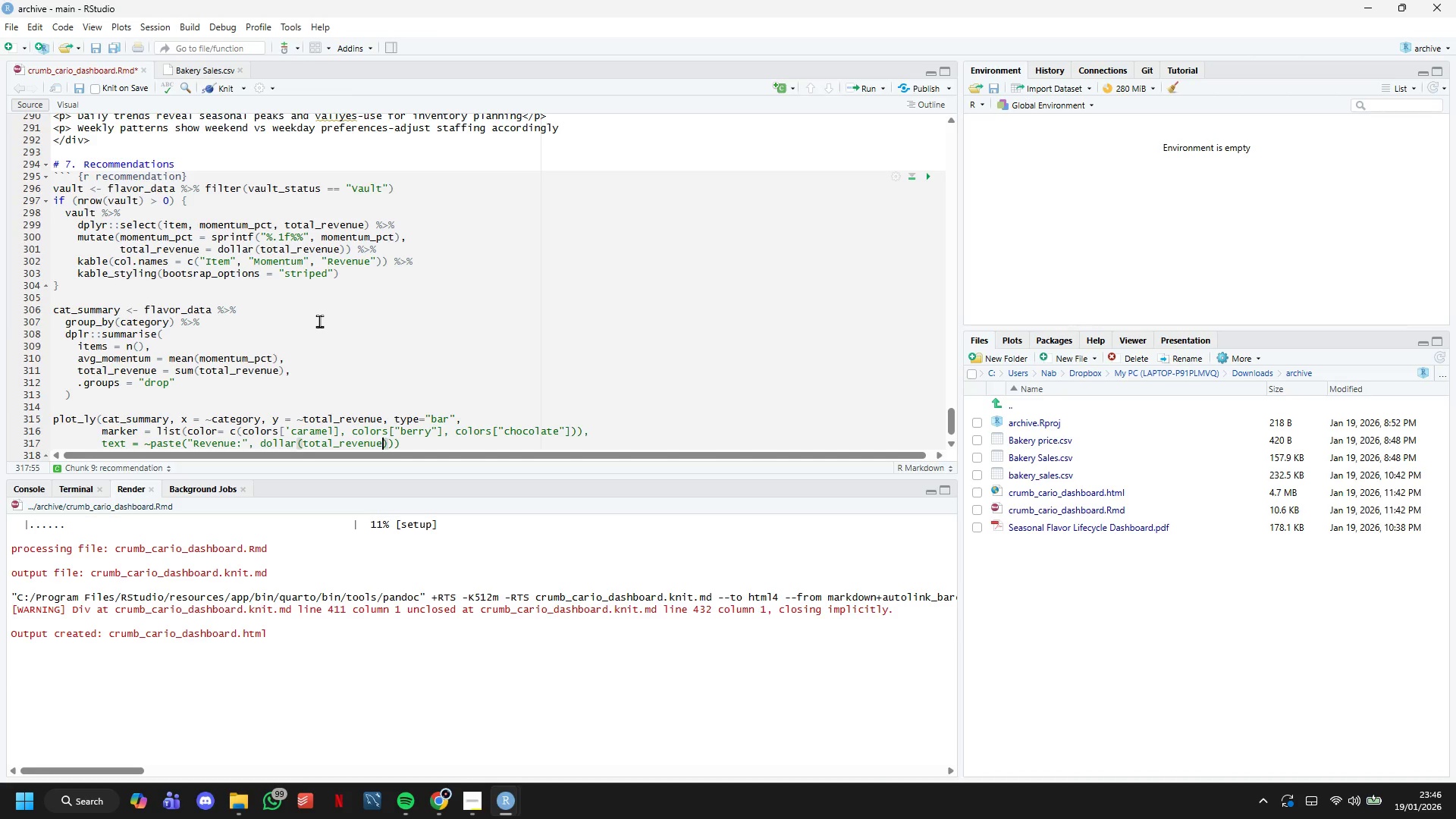 
key(ArrowRight)
 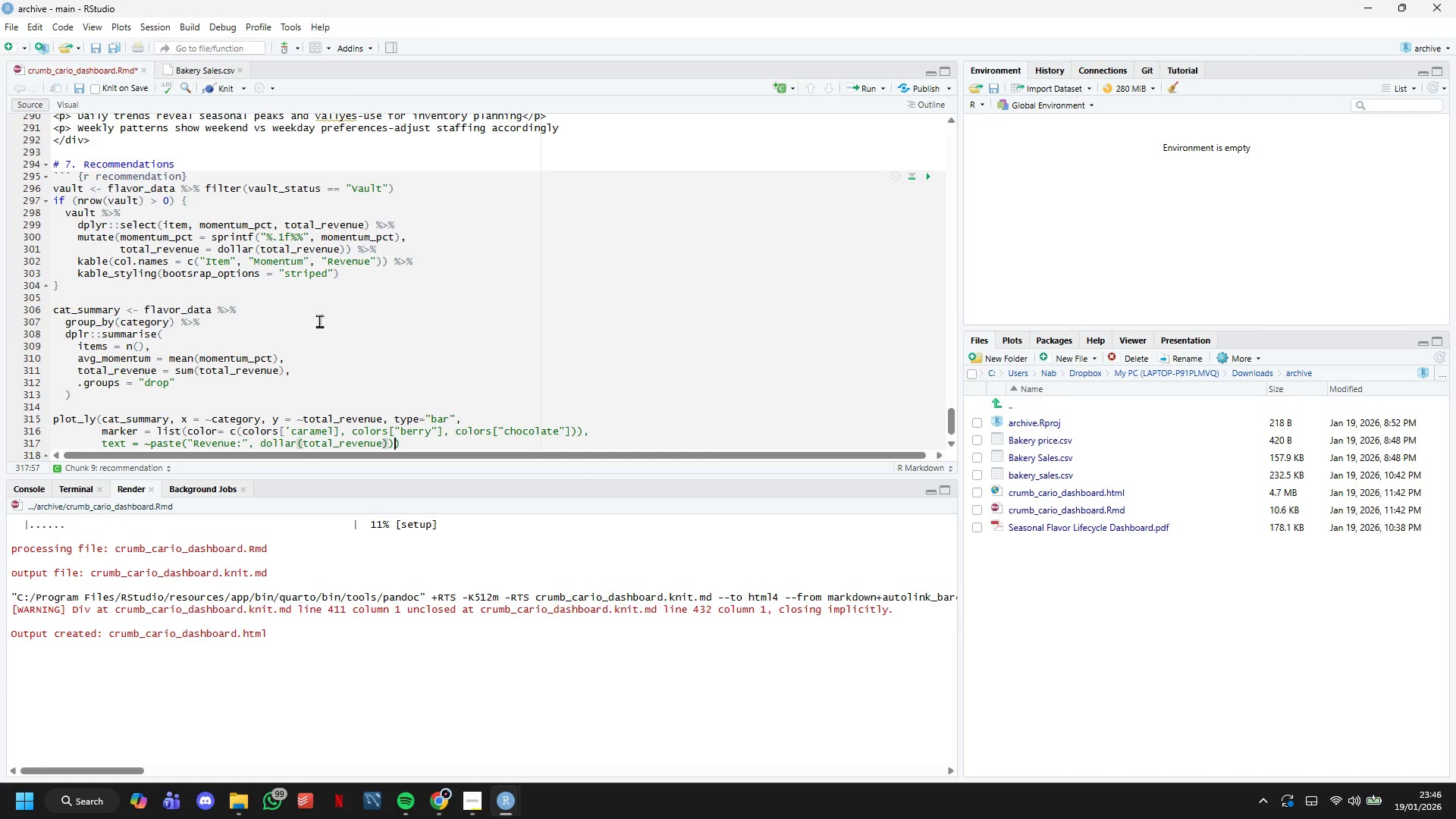 
key(ArrowRight)
 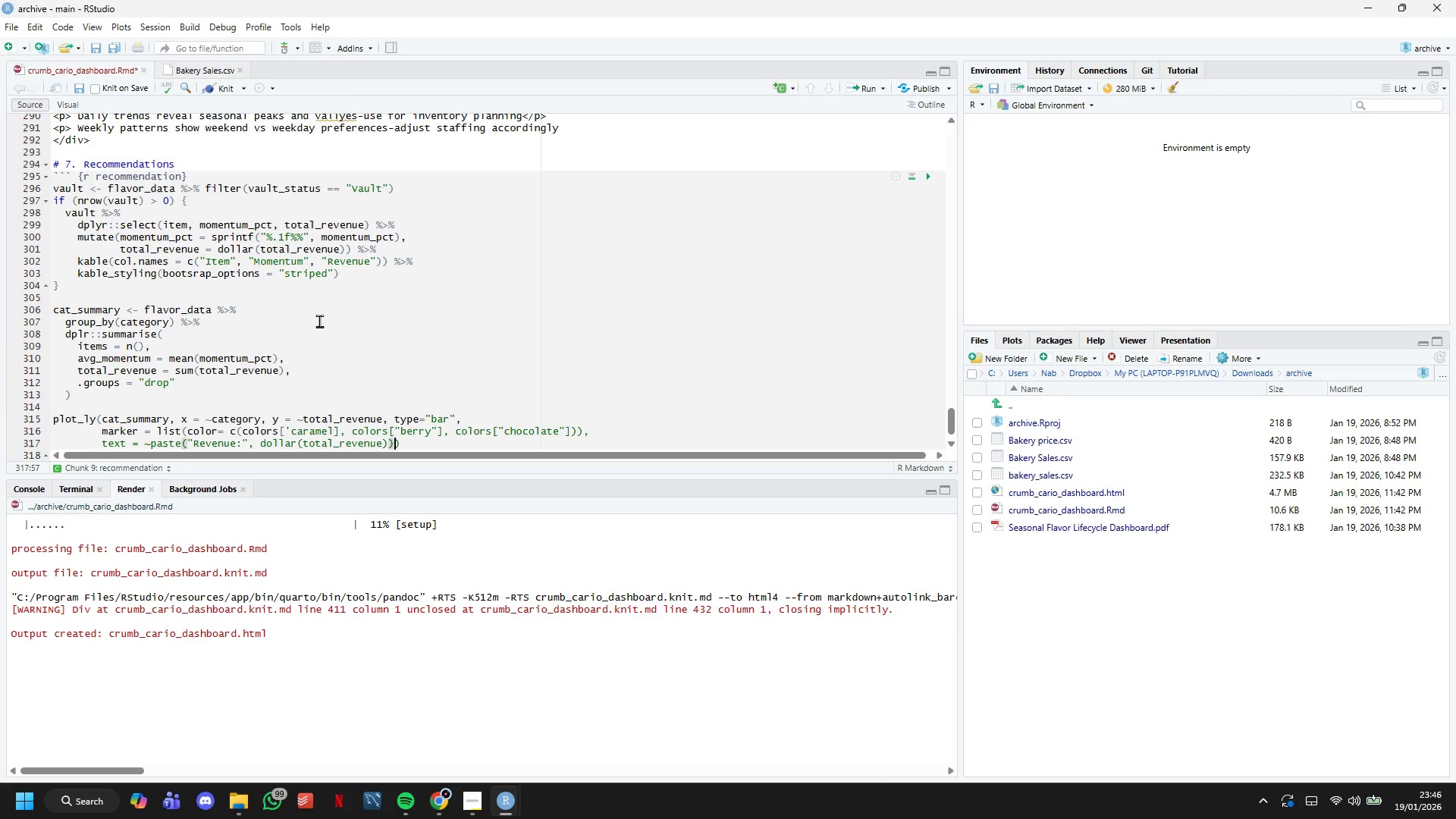 
key(Comma)
 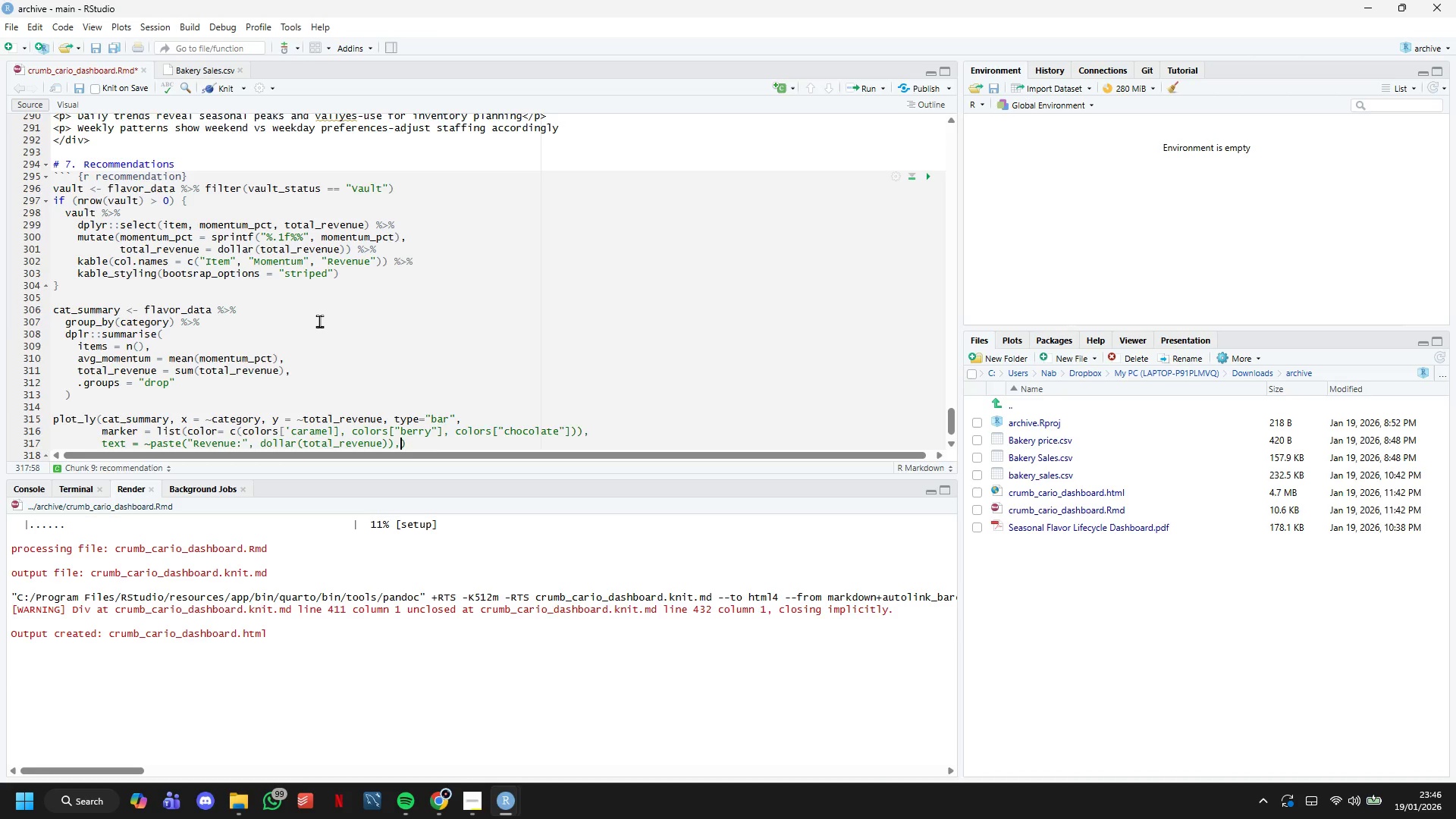 
key(Enter)
 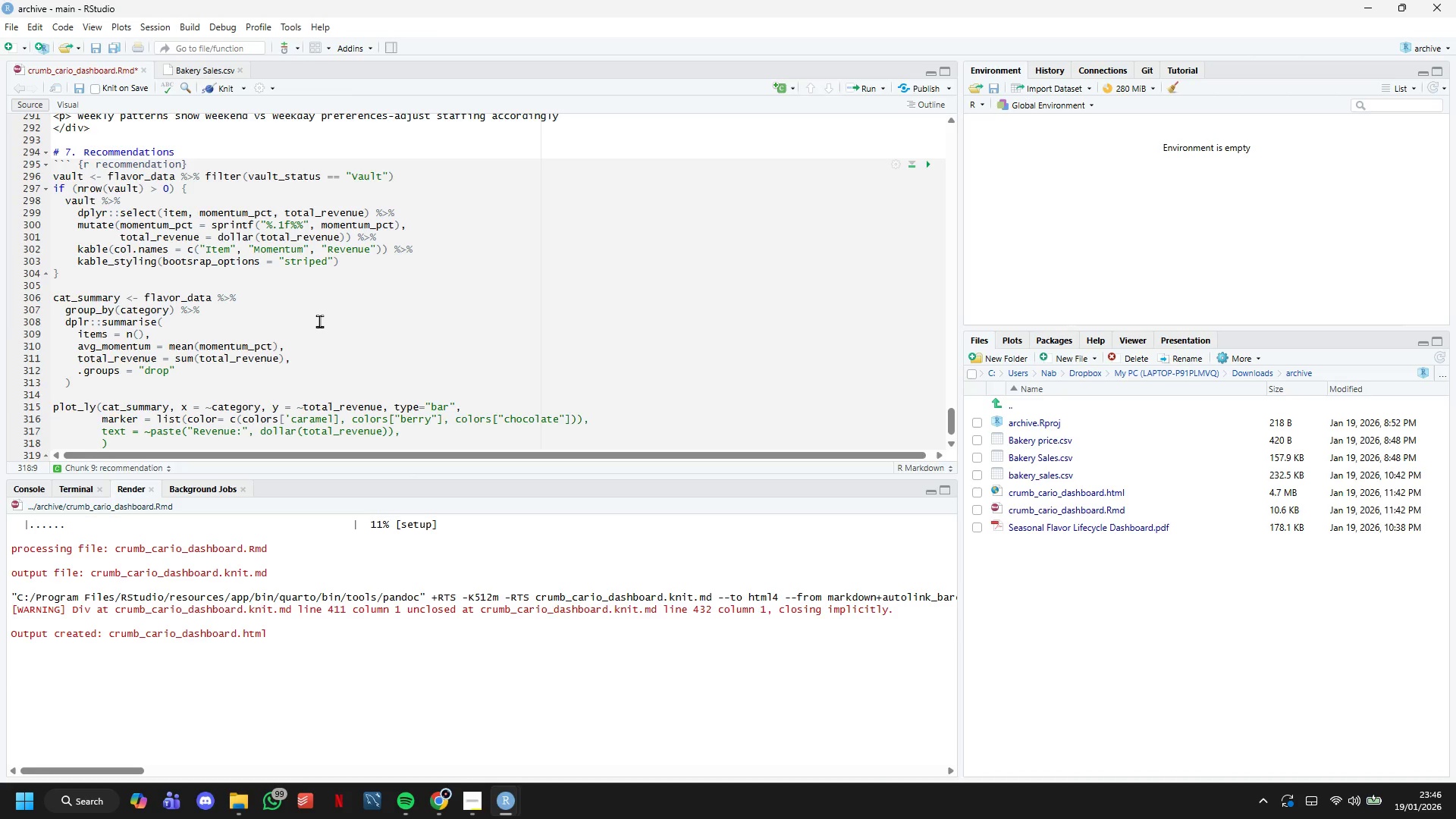 
type(hovertemplate = "%text)
key(Backspace)
key(Backspace)
key(Backspace)
key(Backspace)
type({text)
 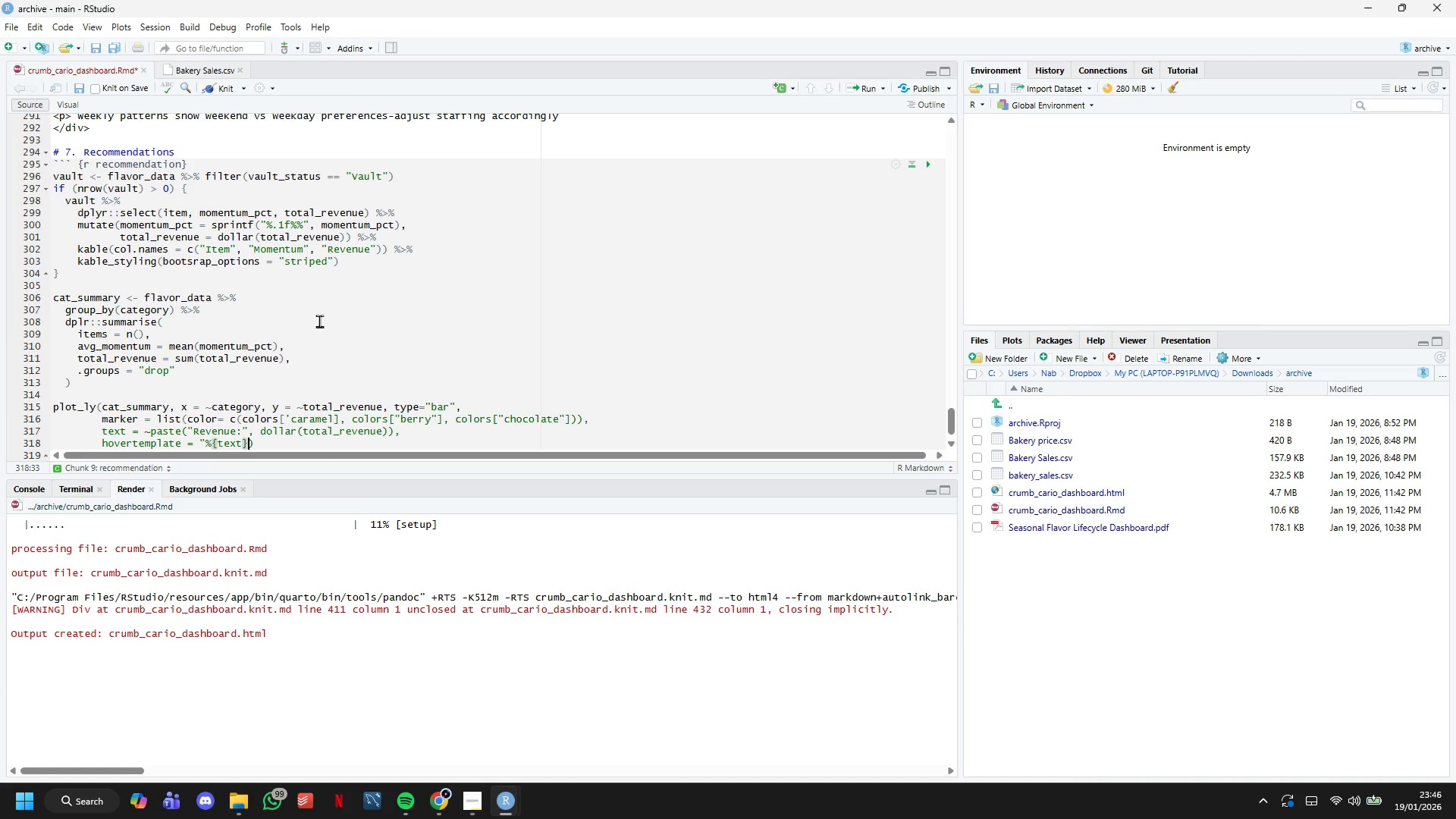 
 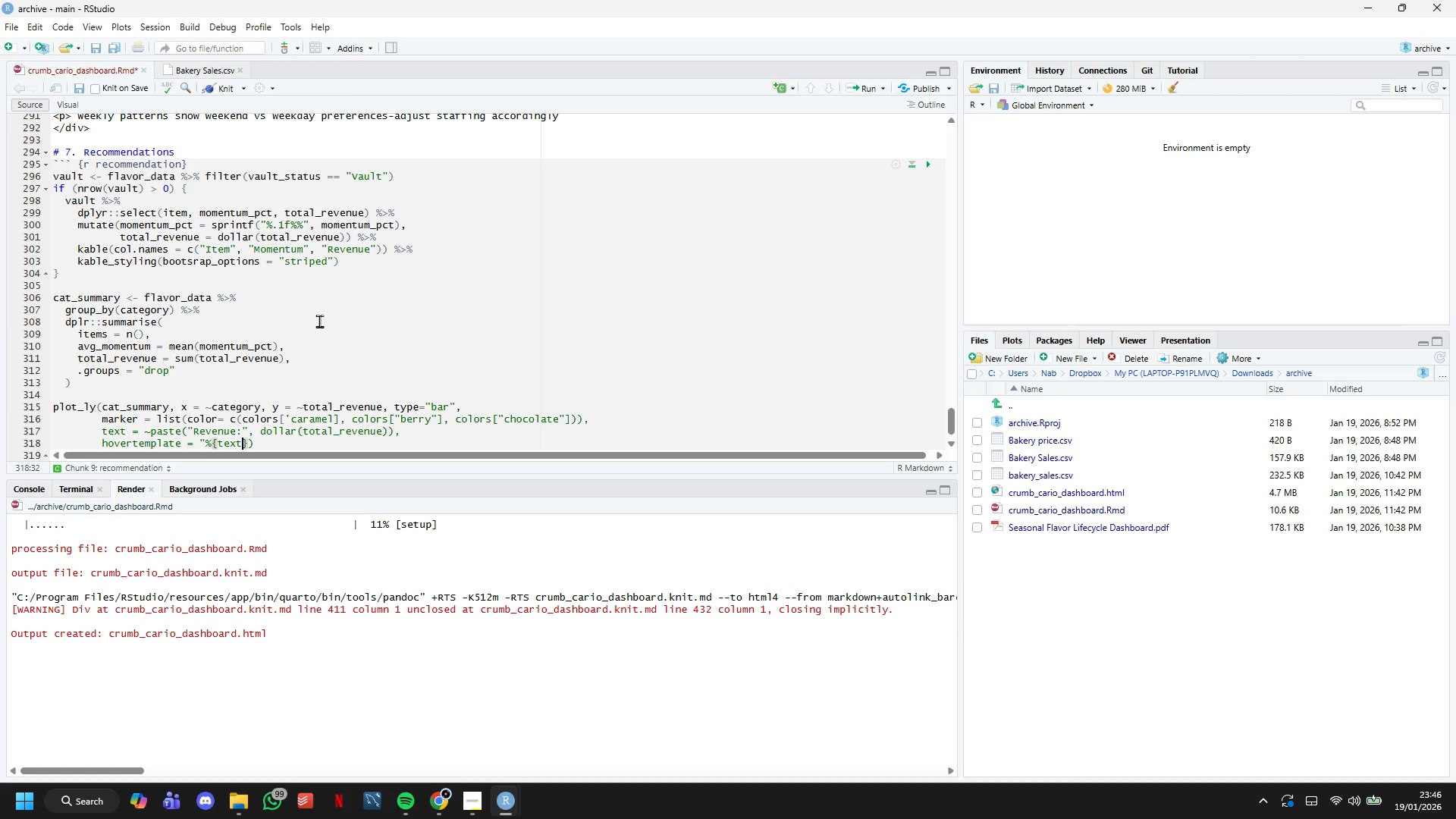 
key(ArrowRight)
 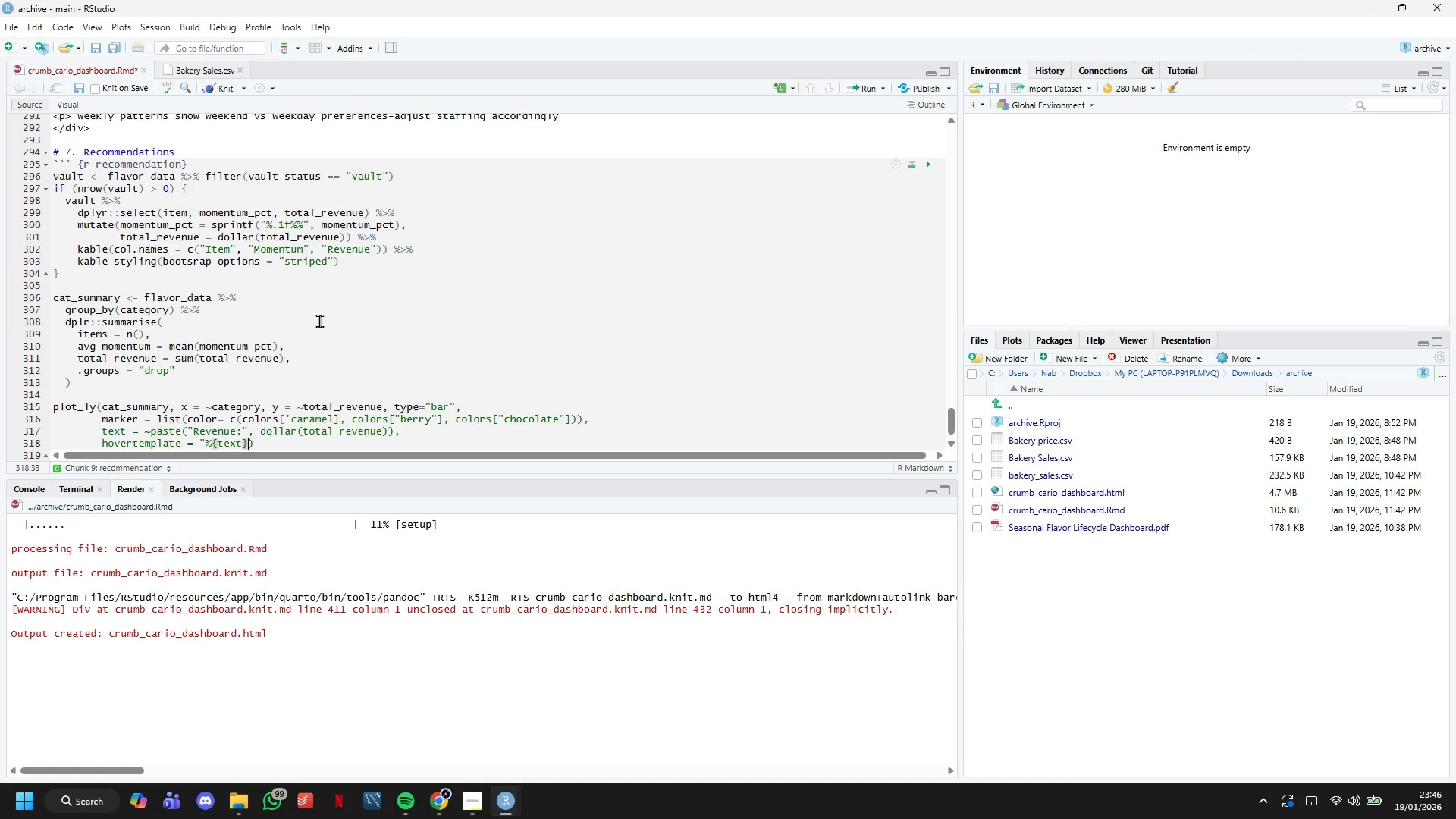 
type(<extra><extra?)
key(Backspace)
type(>)
 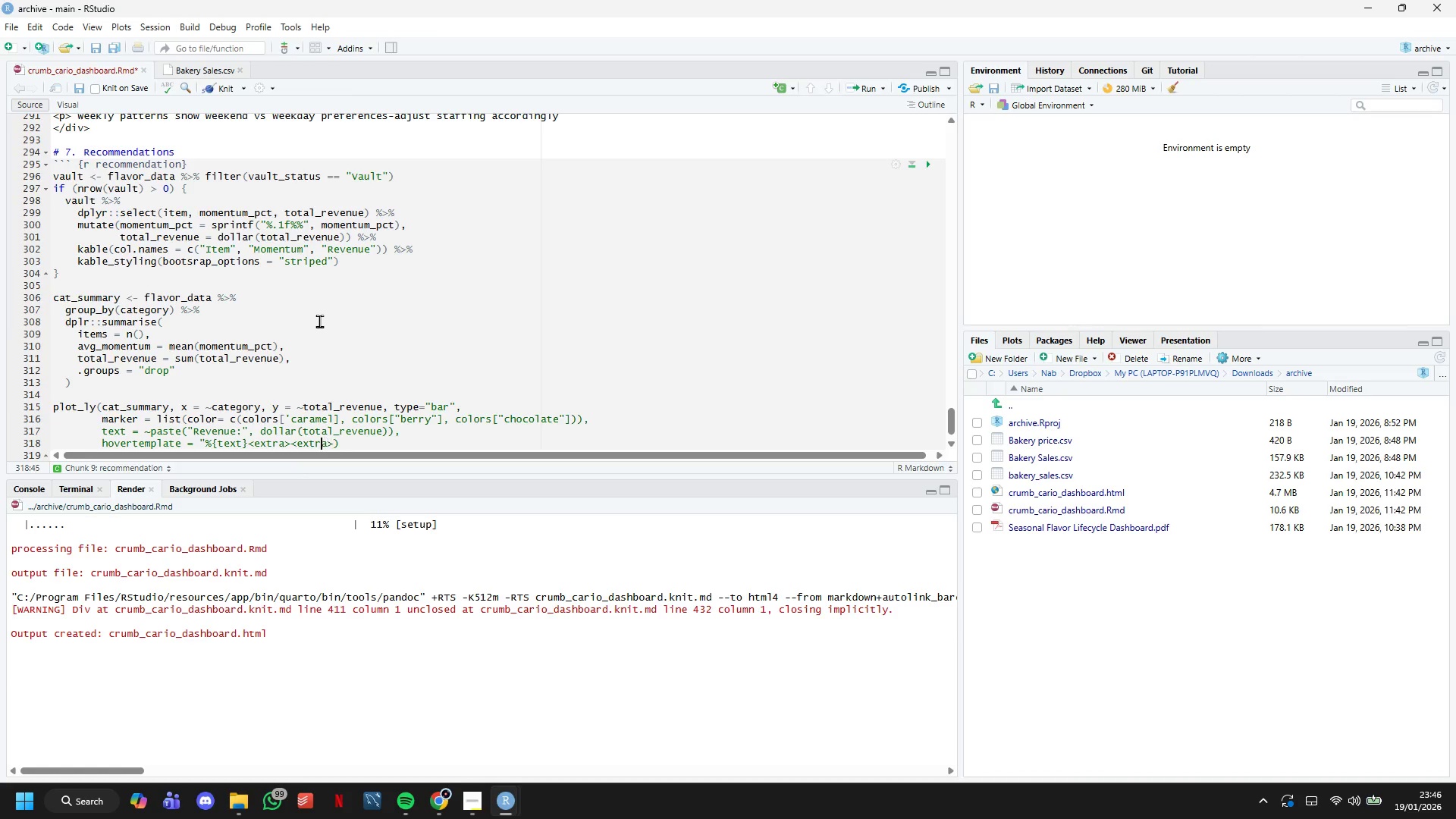 
 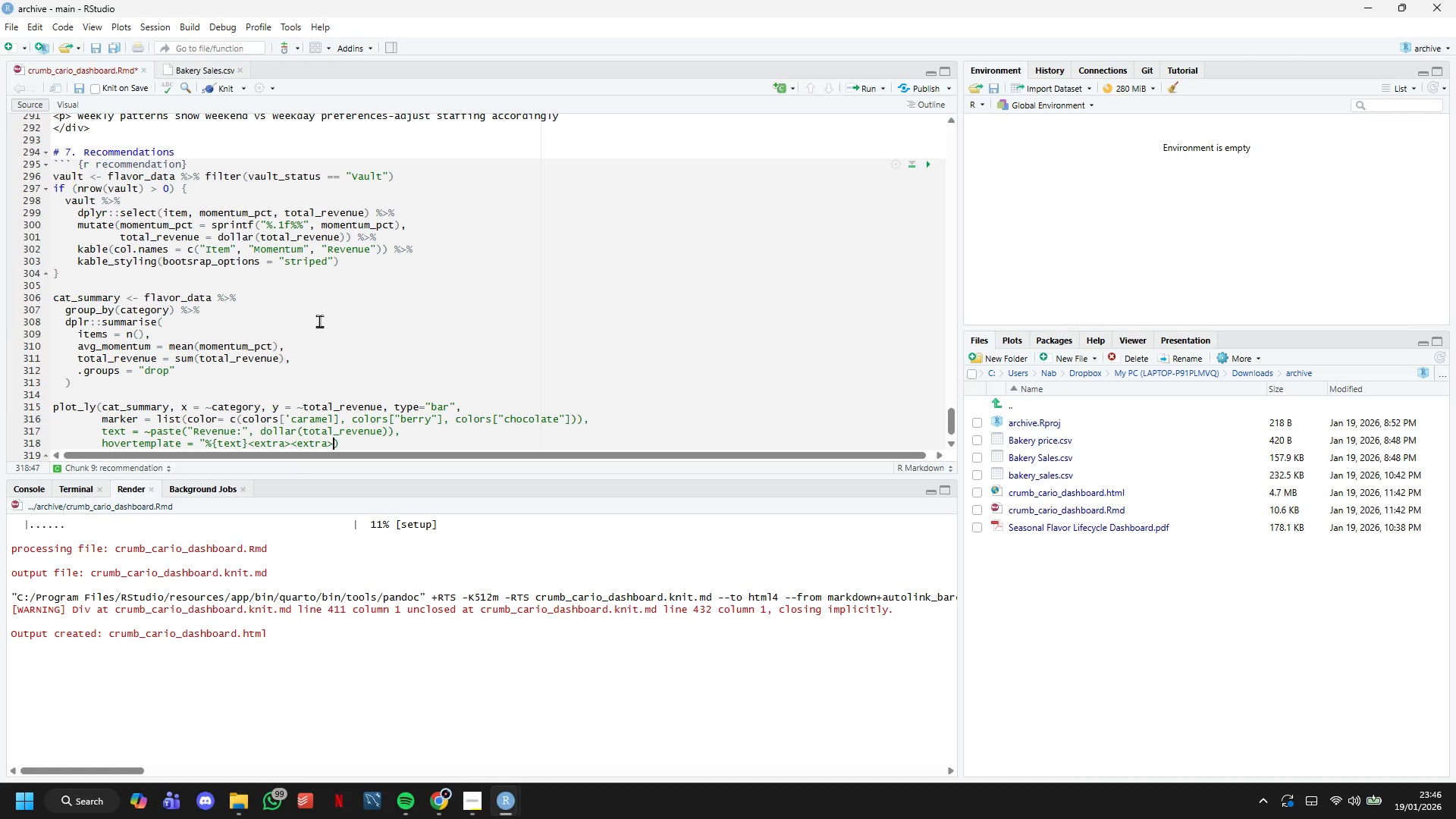 
key(ArrowLeft)
 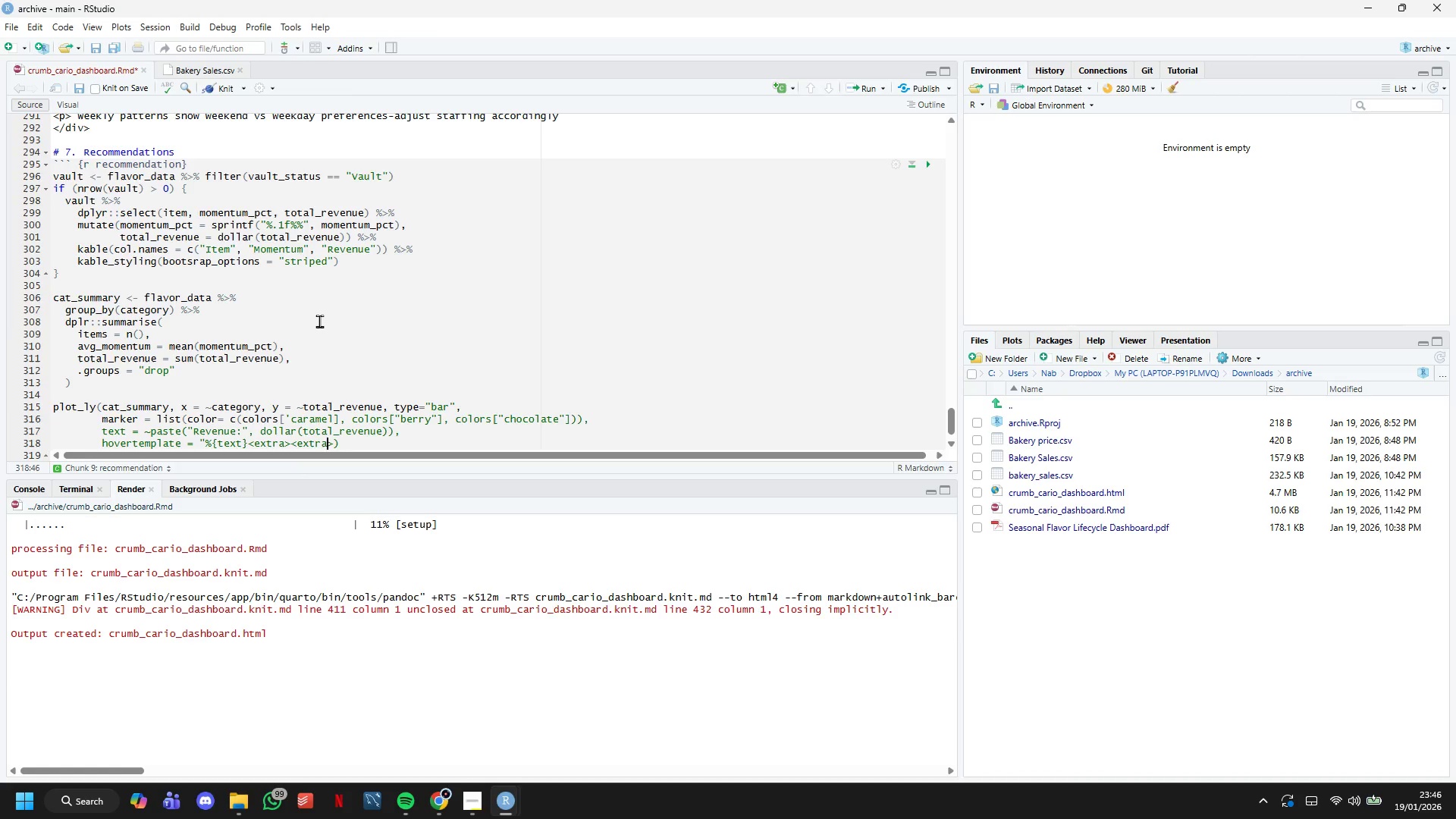 
key(ArrowLeft)
 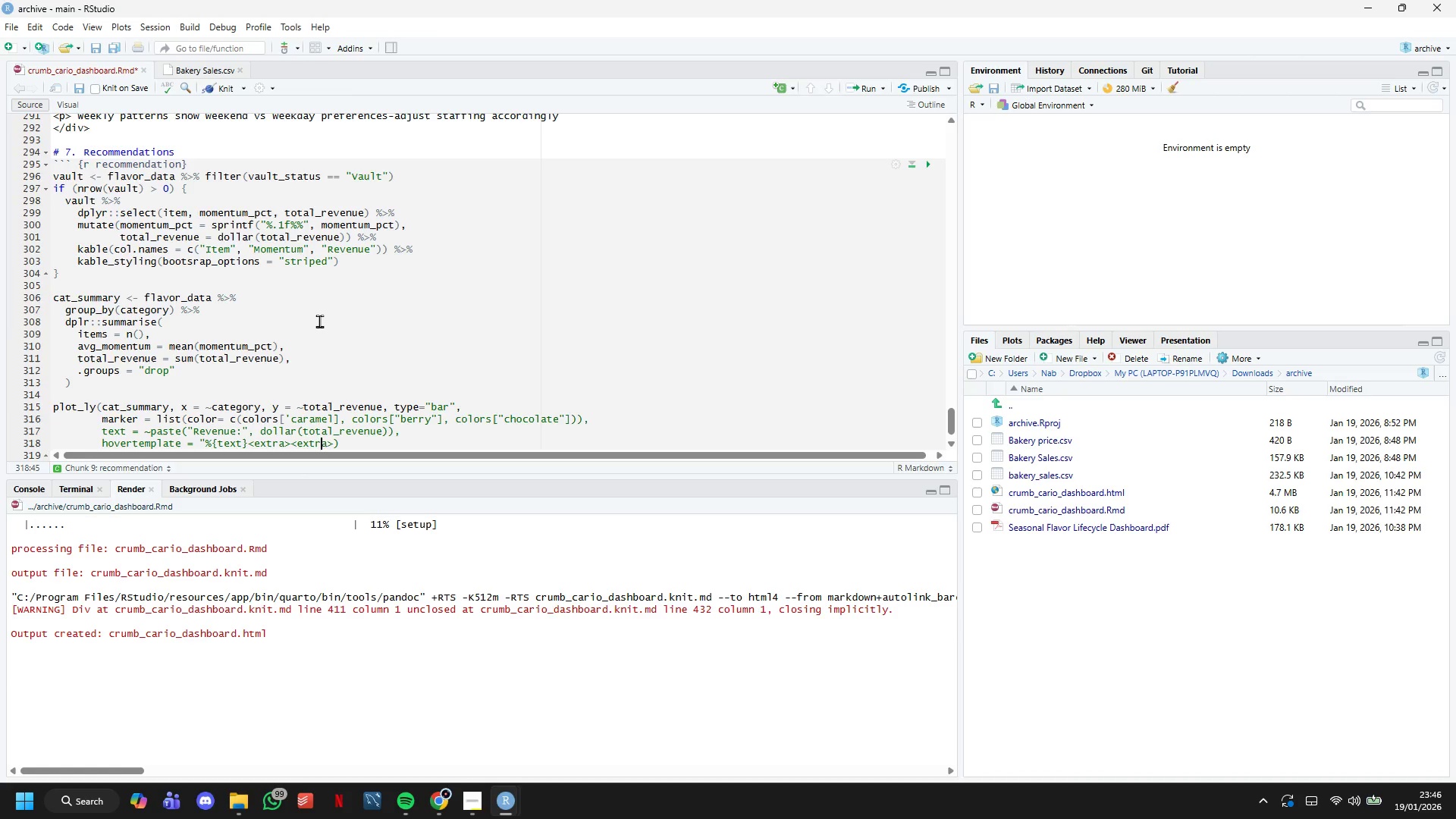 
key(ArrowLeft)
 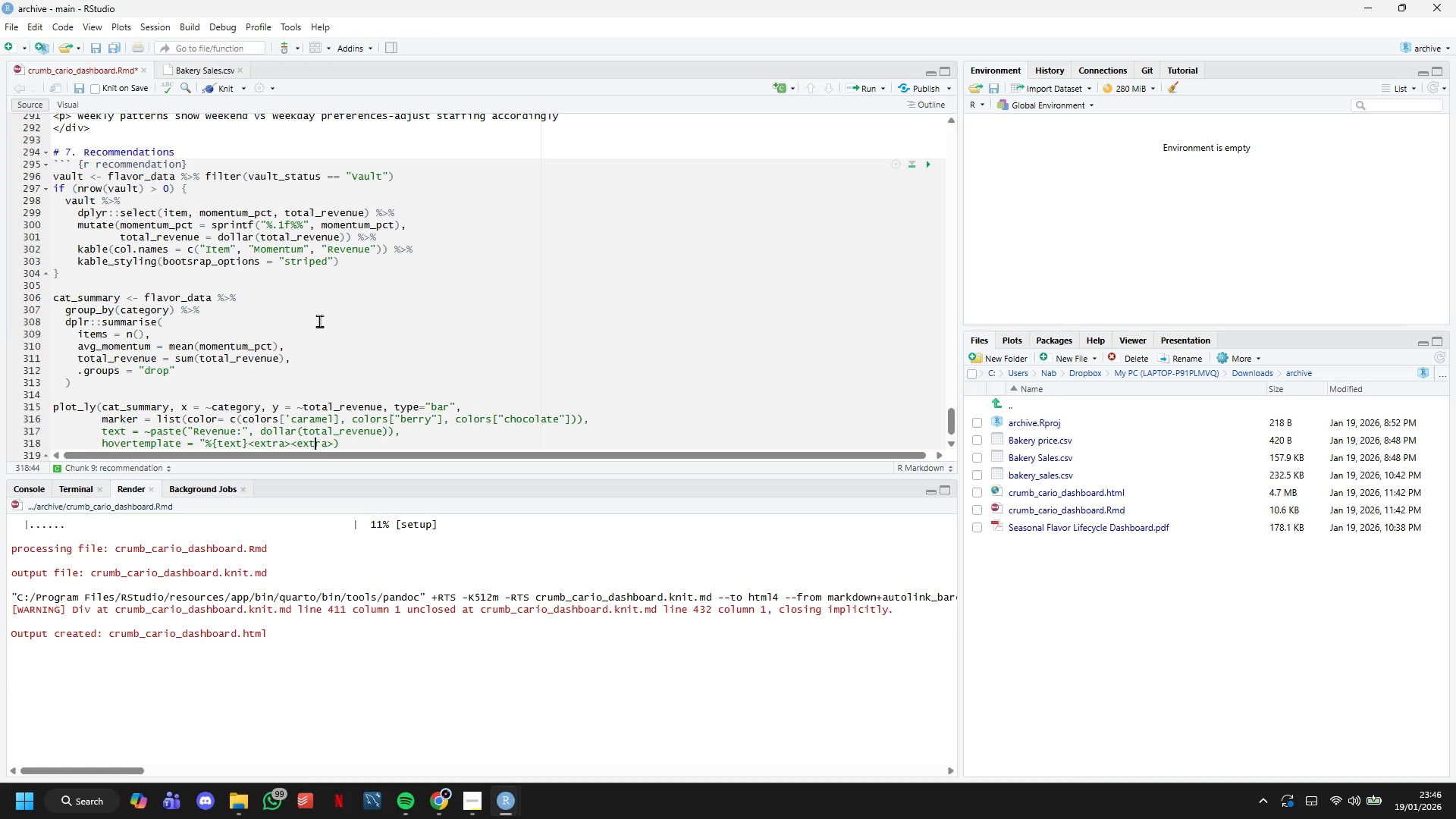 
key(ArrowLeft)
 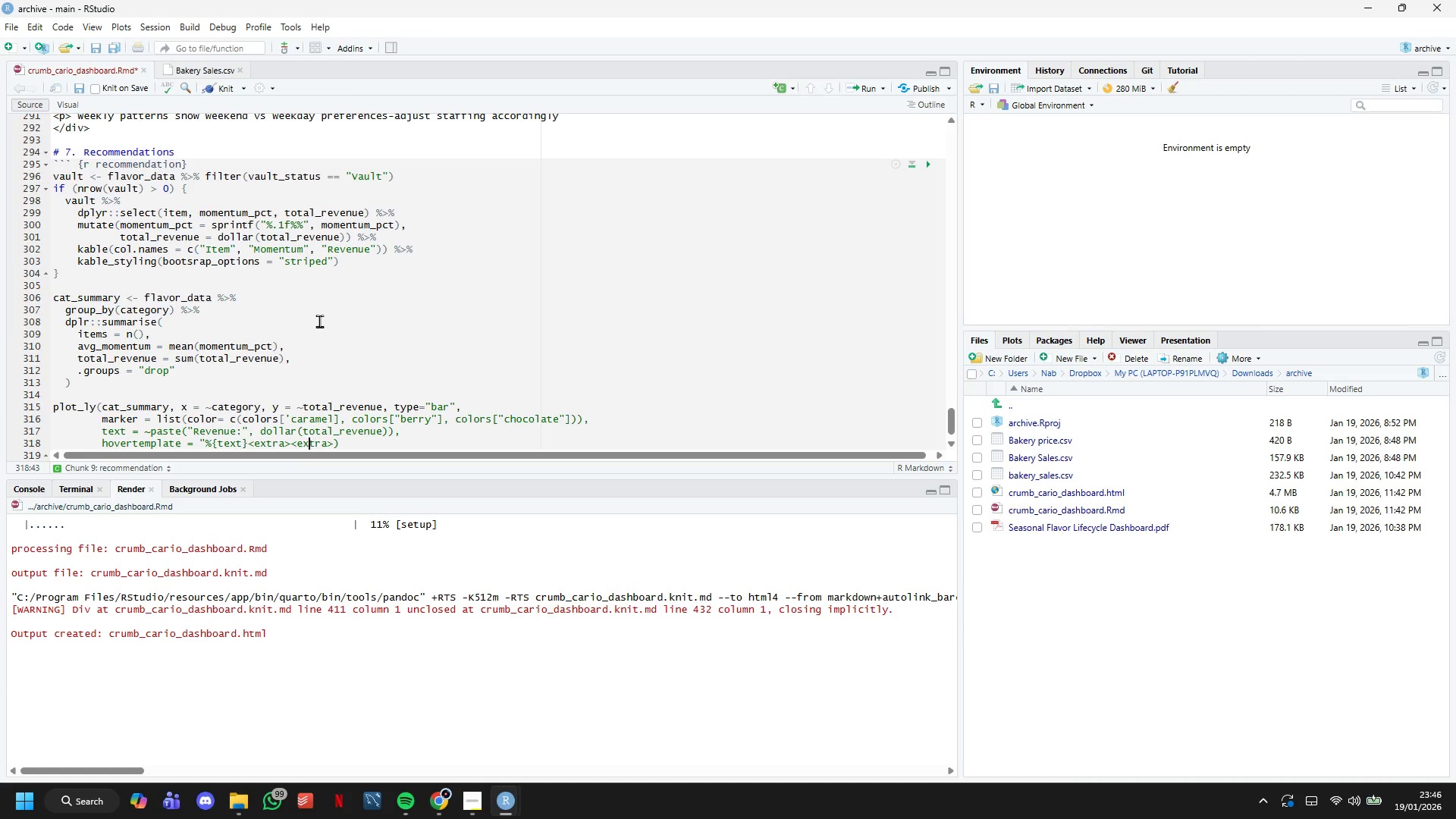 
key(ArrowLeft)
 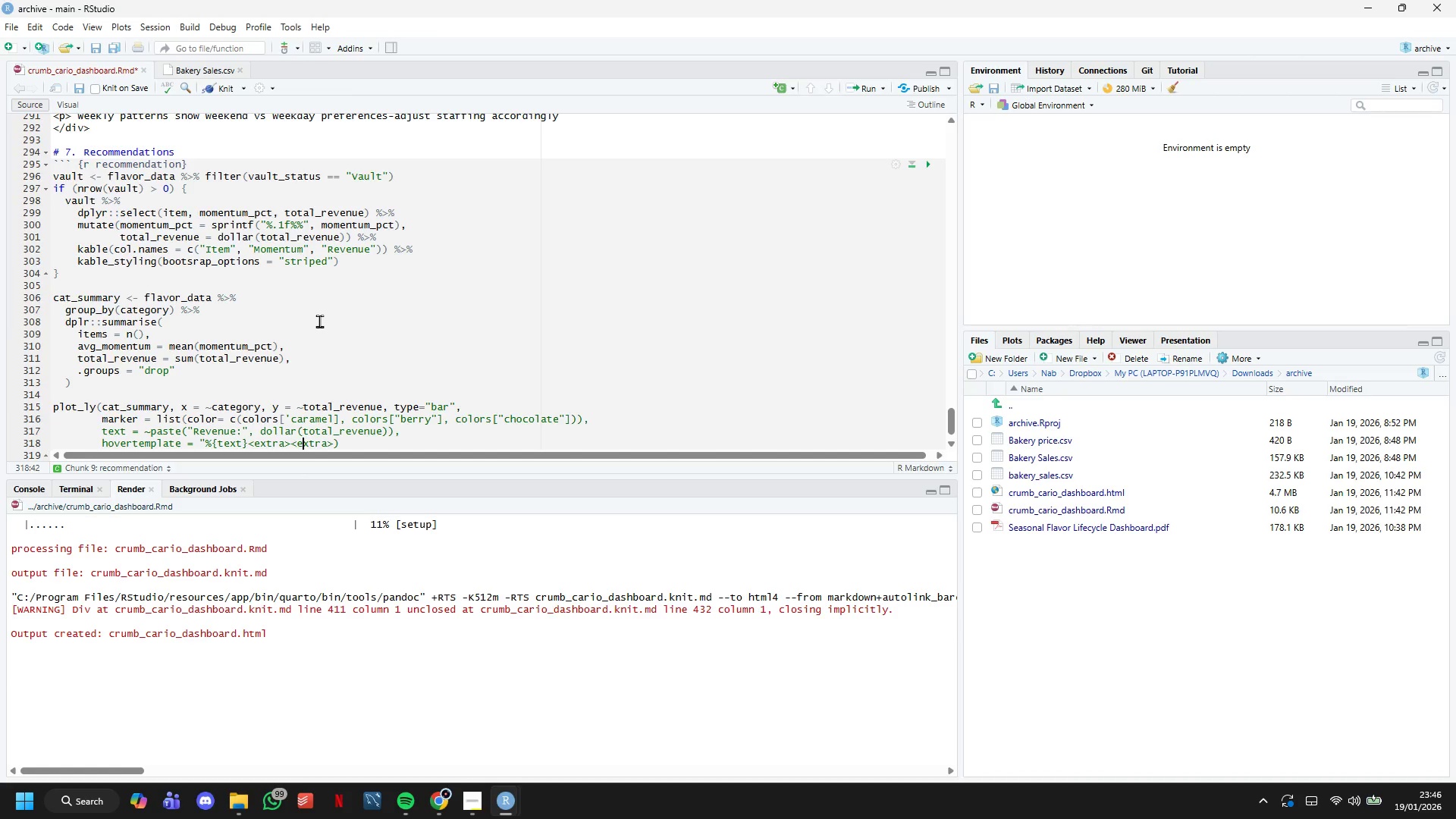 
key(ArrowLeft)
 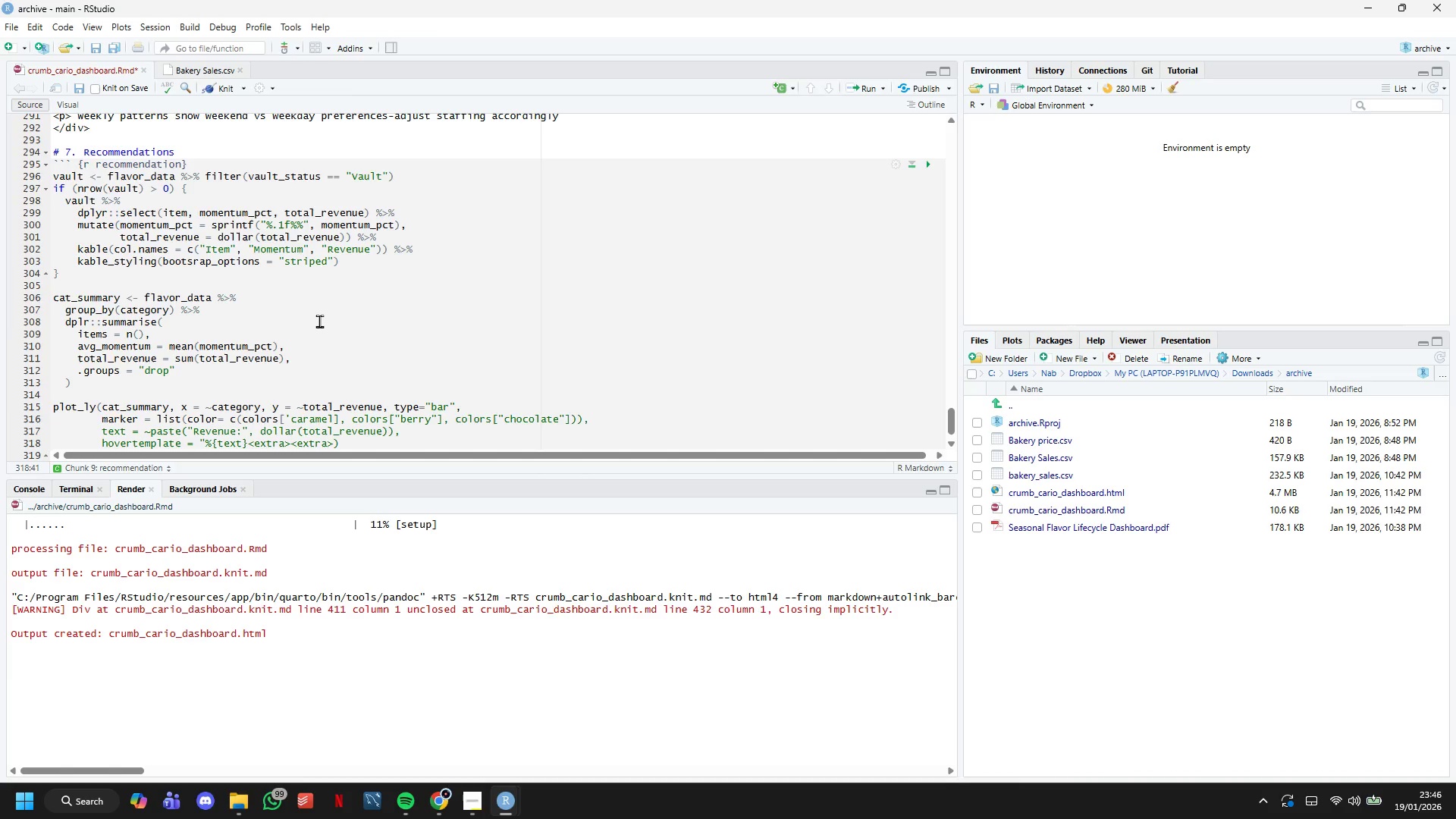 
key(Backslash)
 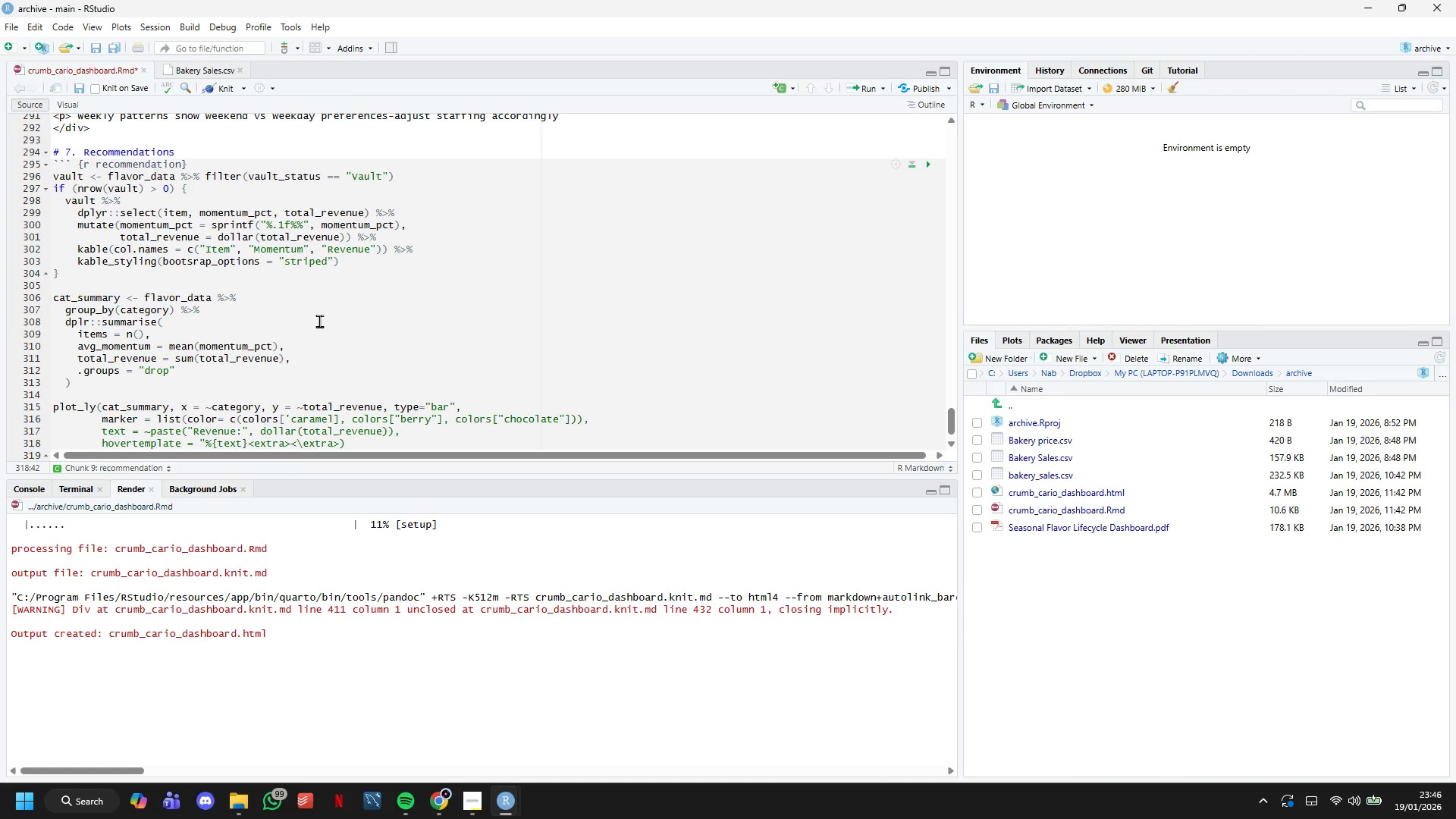 
key(Backspace)
 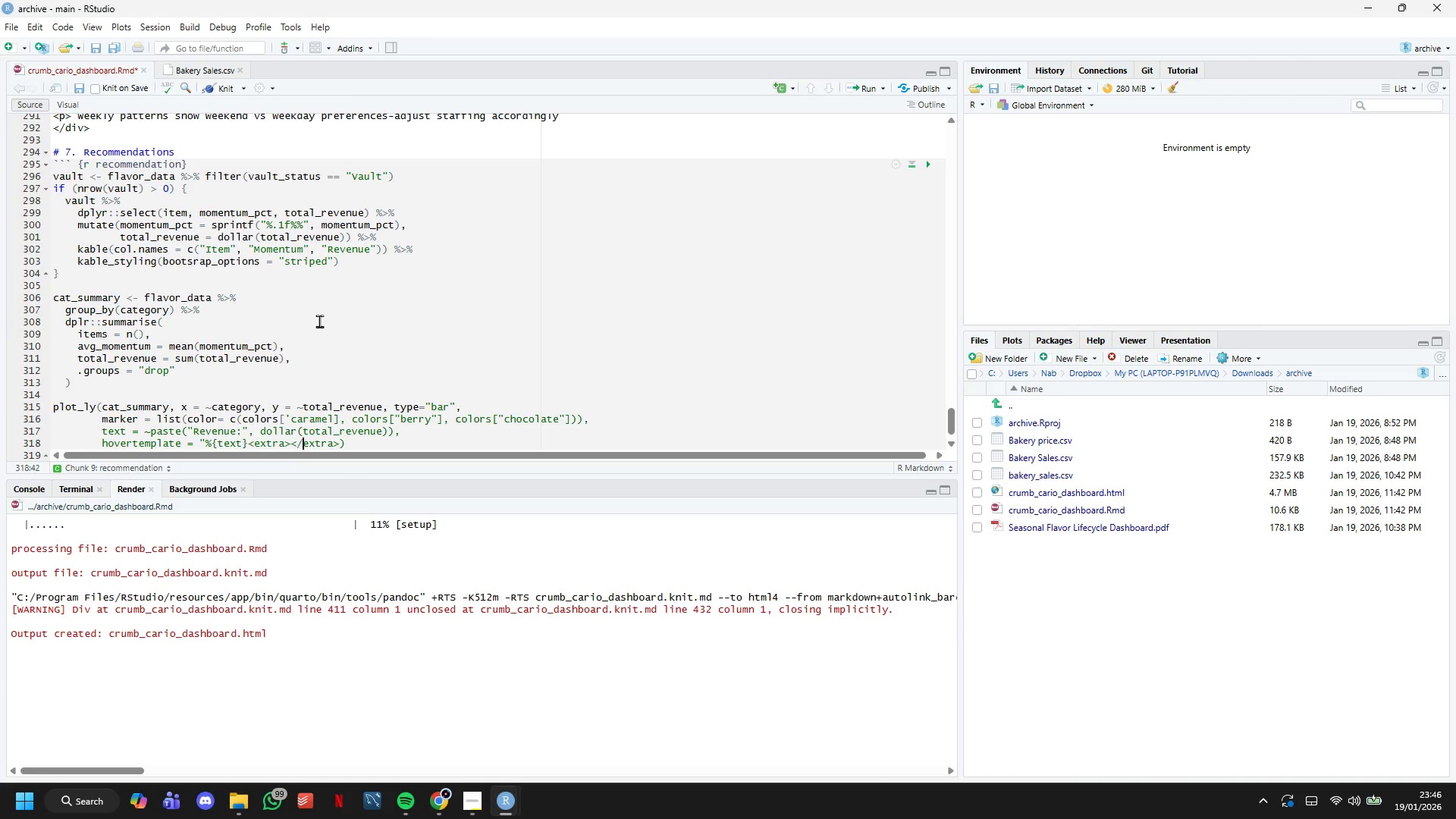 
key(Slash)
 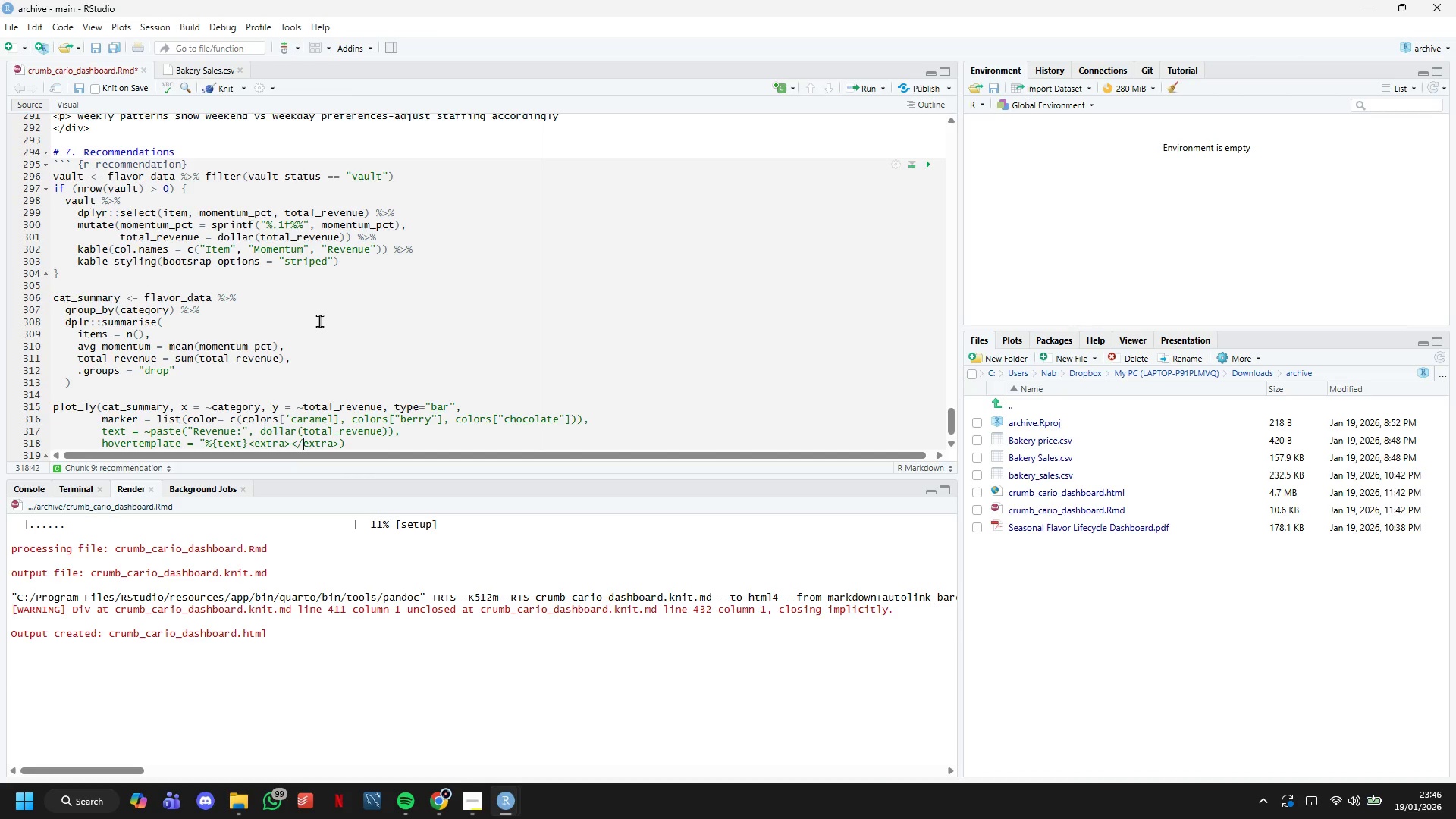 
key(ArrowRight)
 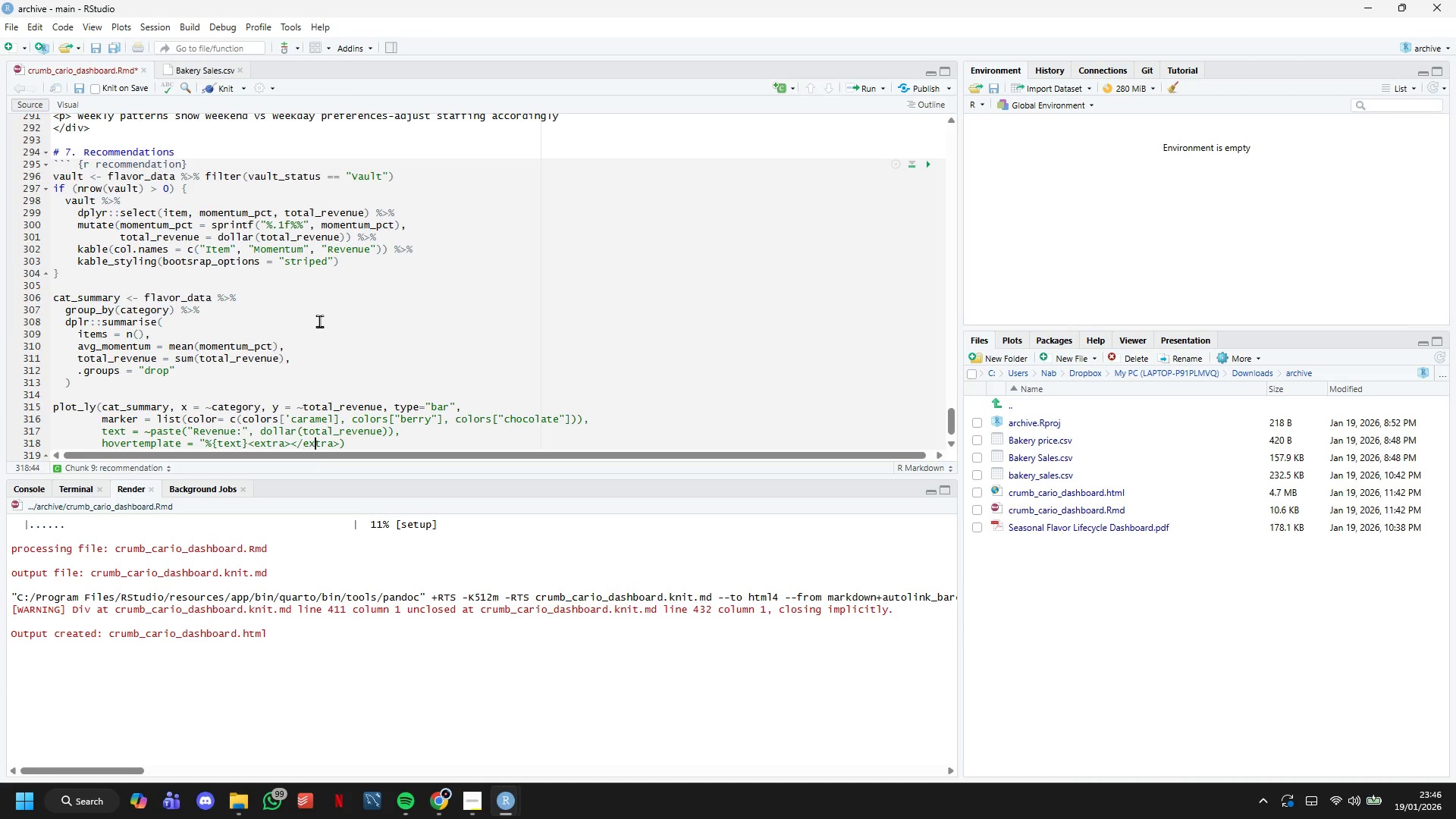 
key(ArrowRight)
 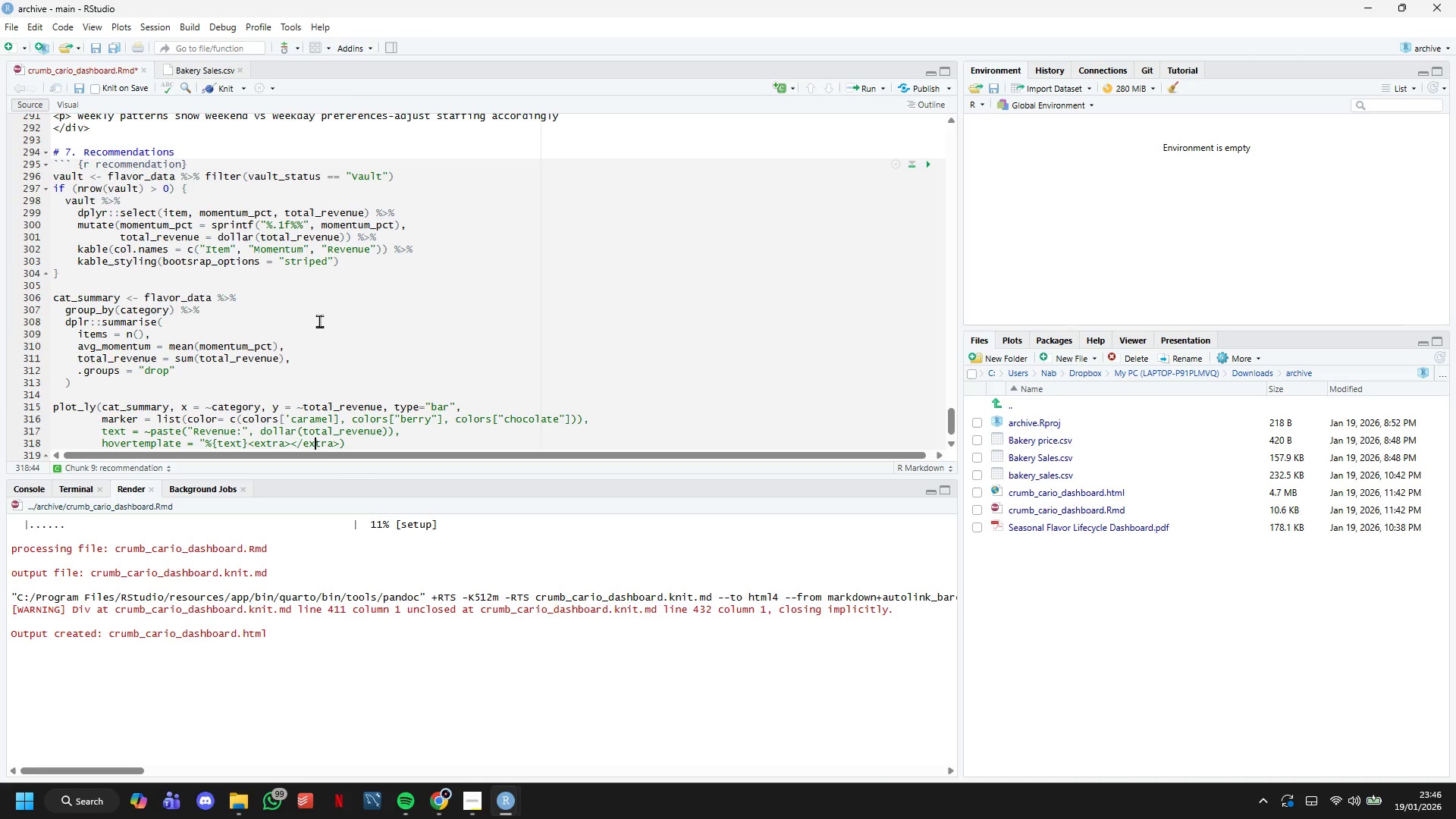 
key(ArrowRight)
 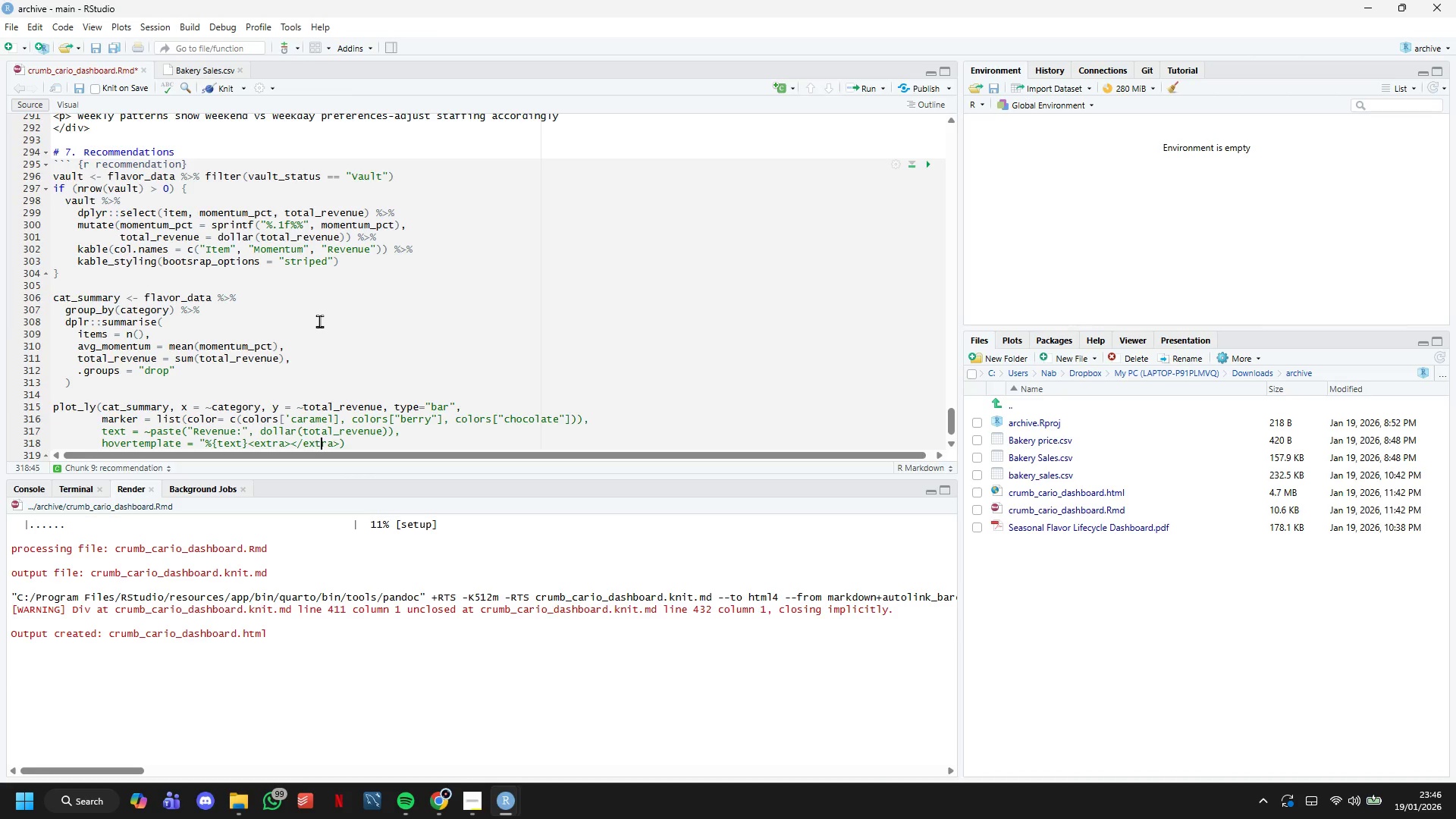 
key(ArrowRight)
 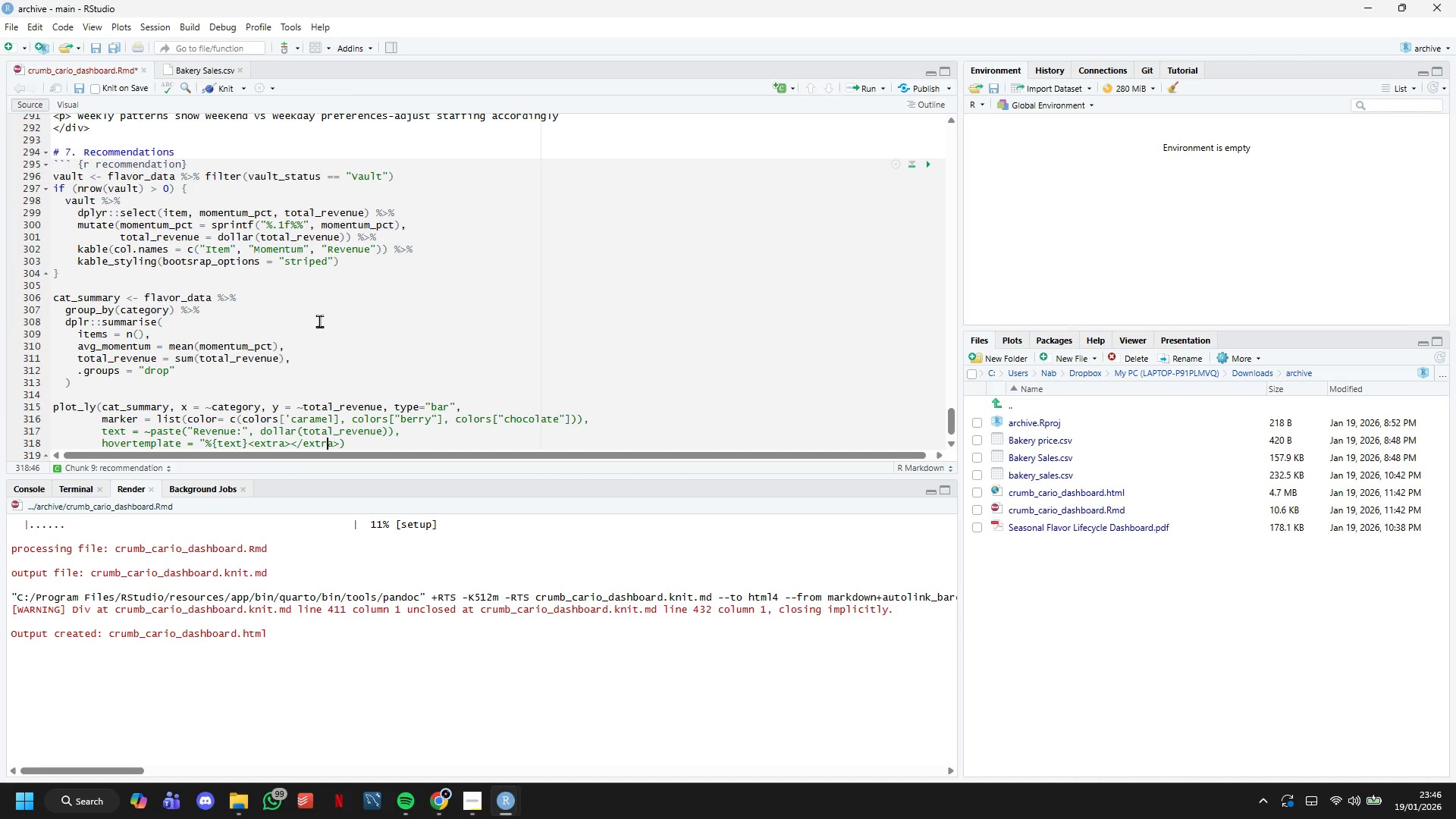 
key(ArrowRight)
 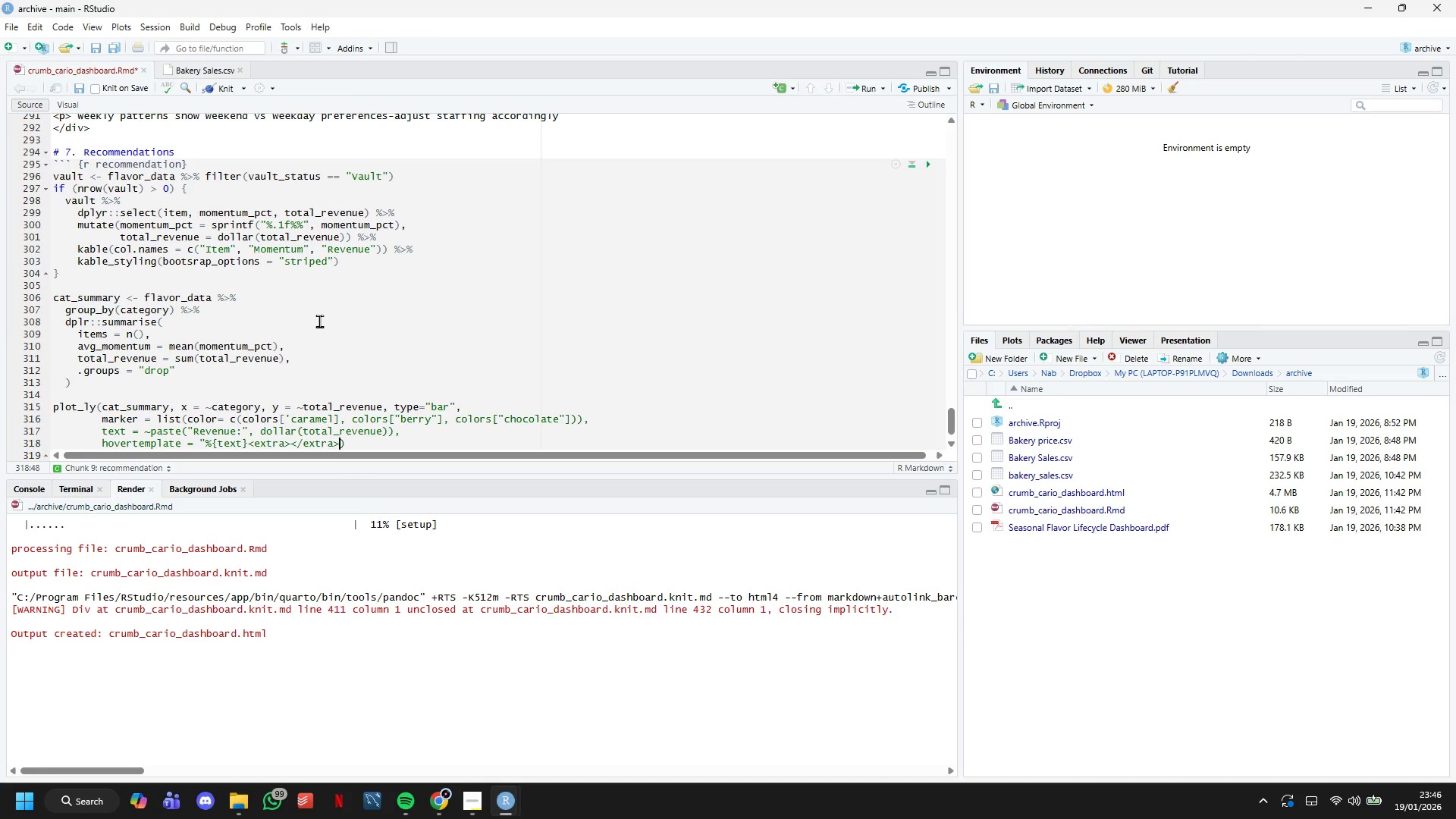 
key(ArrowRight)
 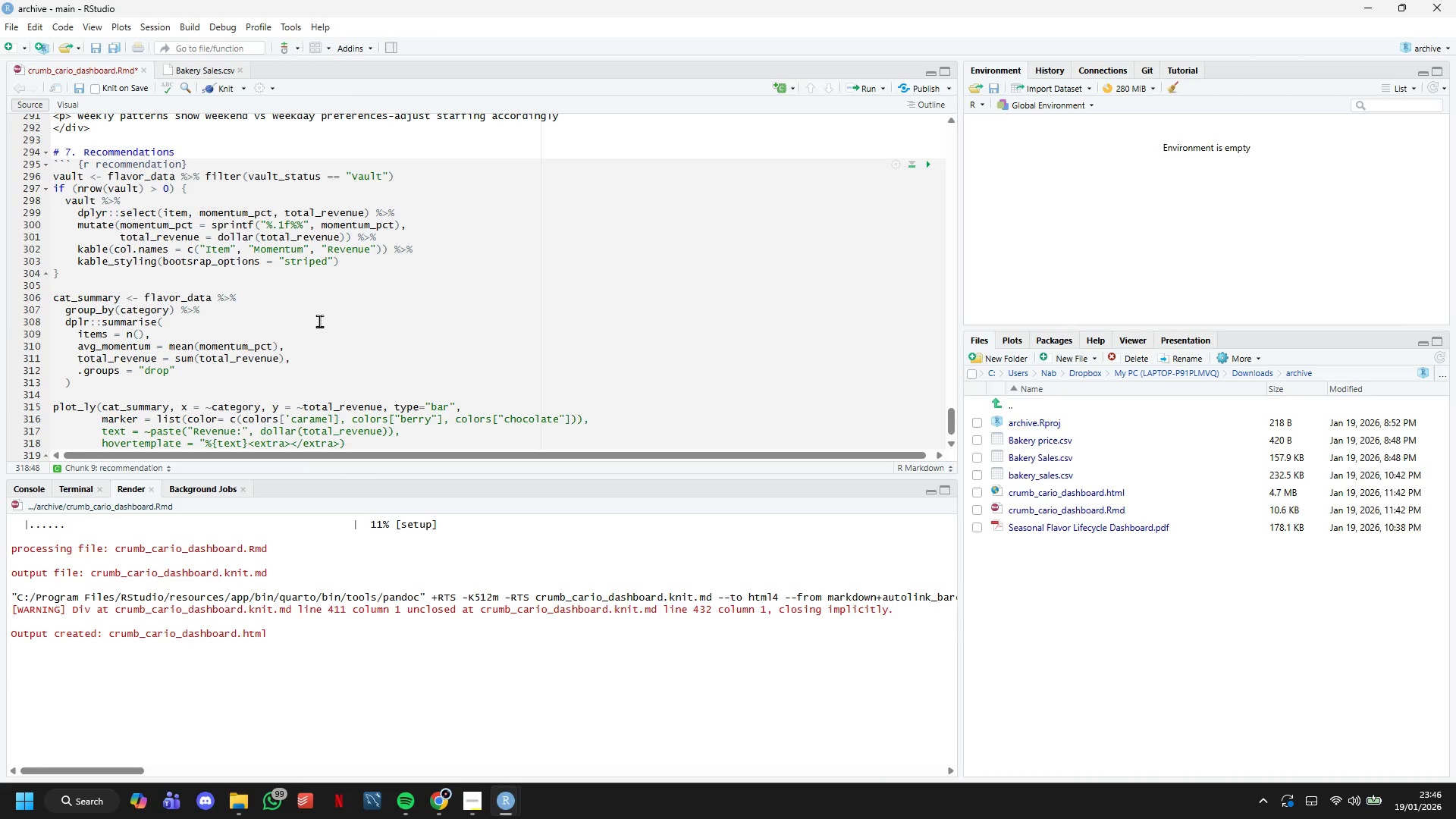 
key(Shift+Quote)
 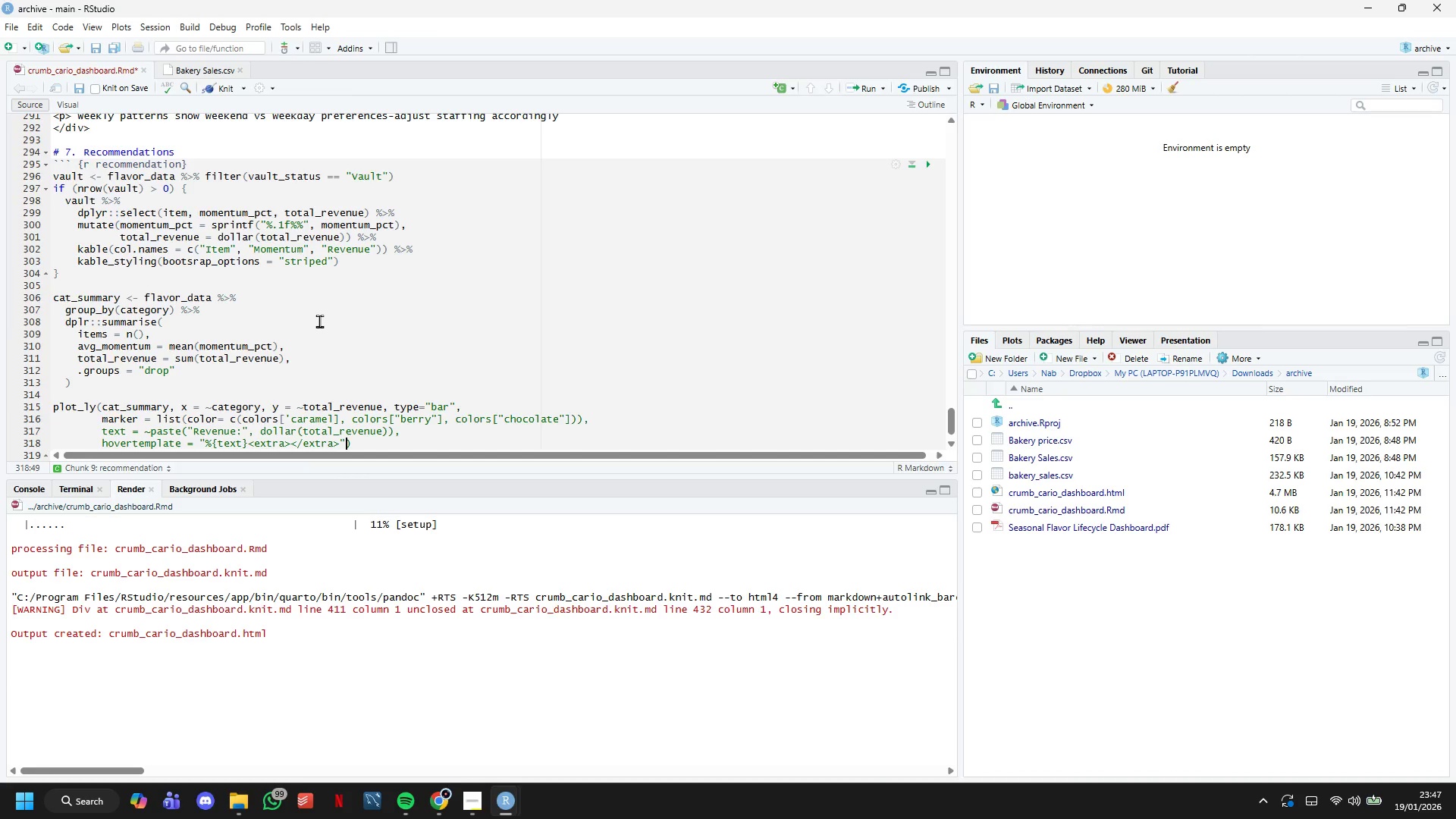 
key(ArrowRight)
 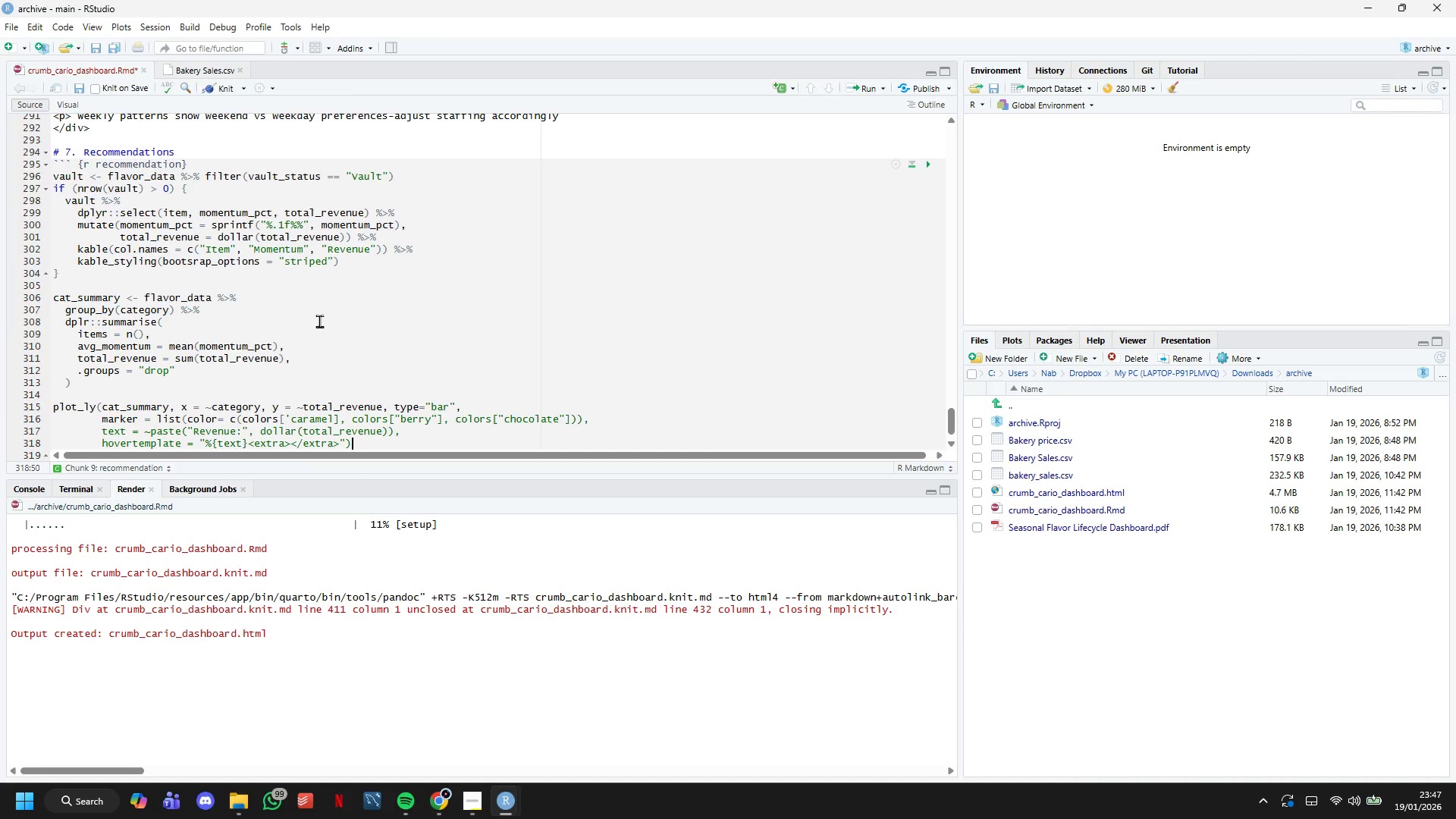 
key(Space)
 